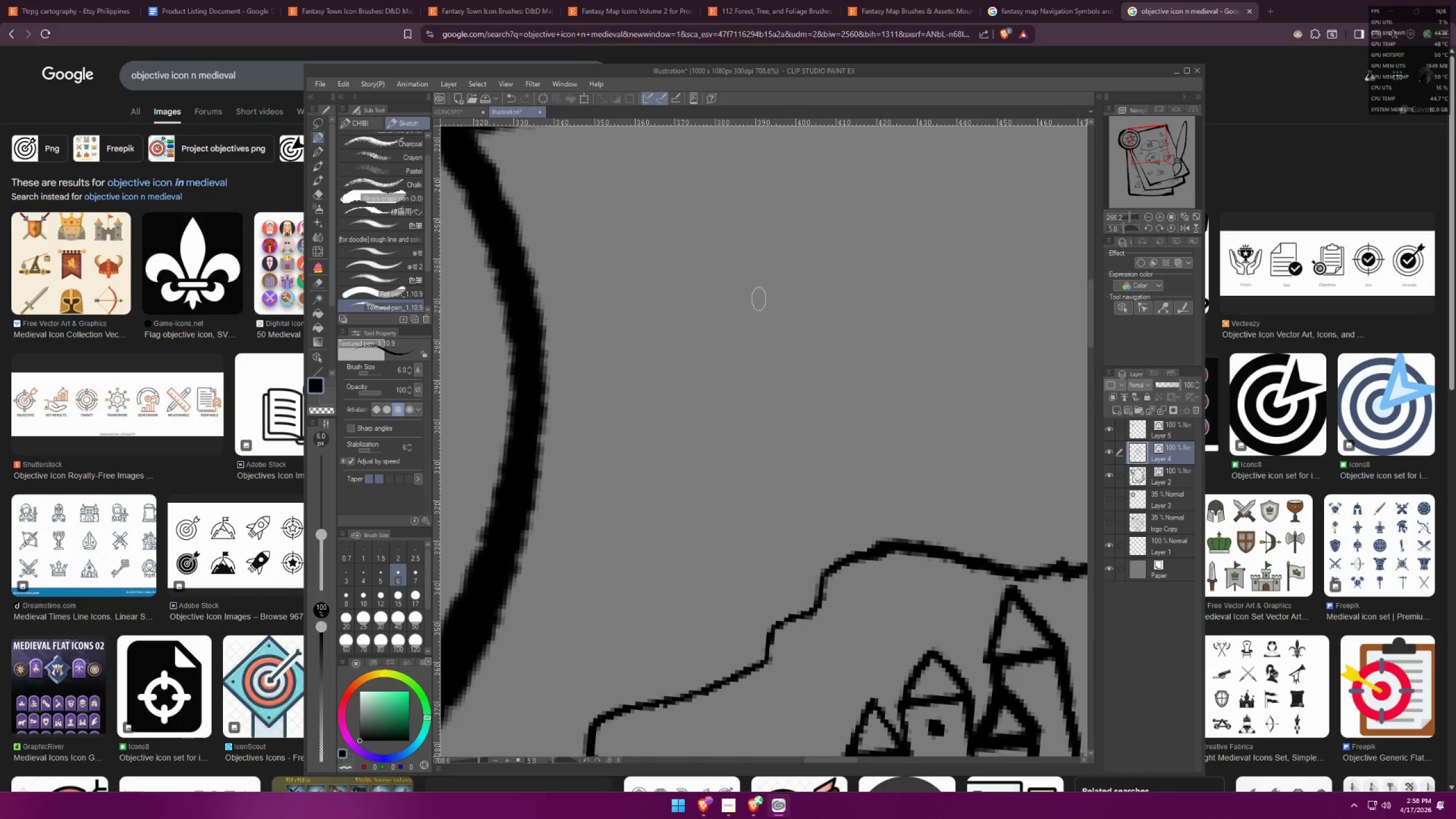 
left_click_drag(start_coordinate=[804, 262], to_coordinate=[822, 304])
 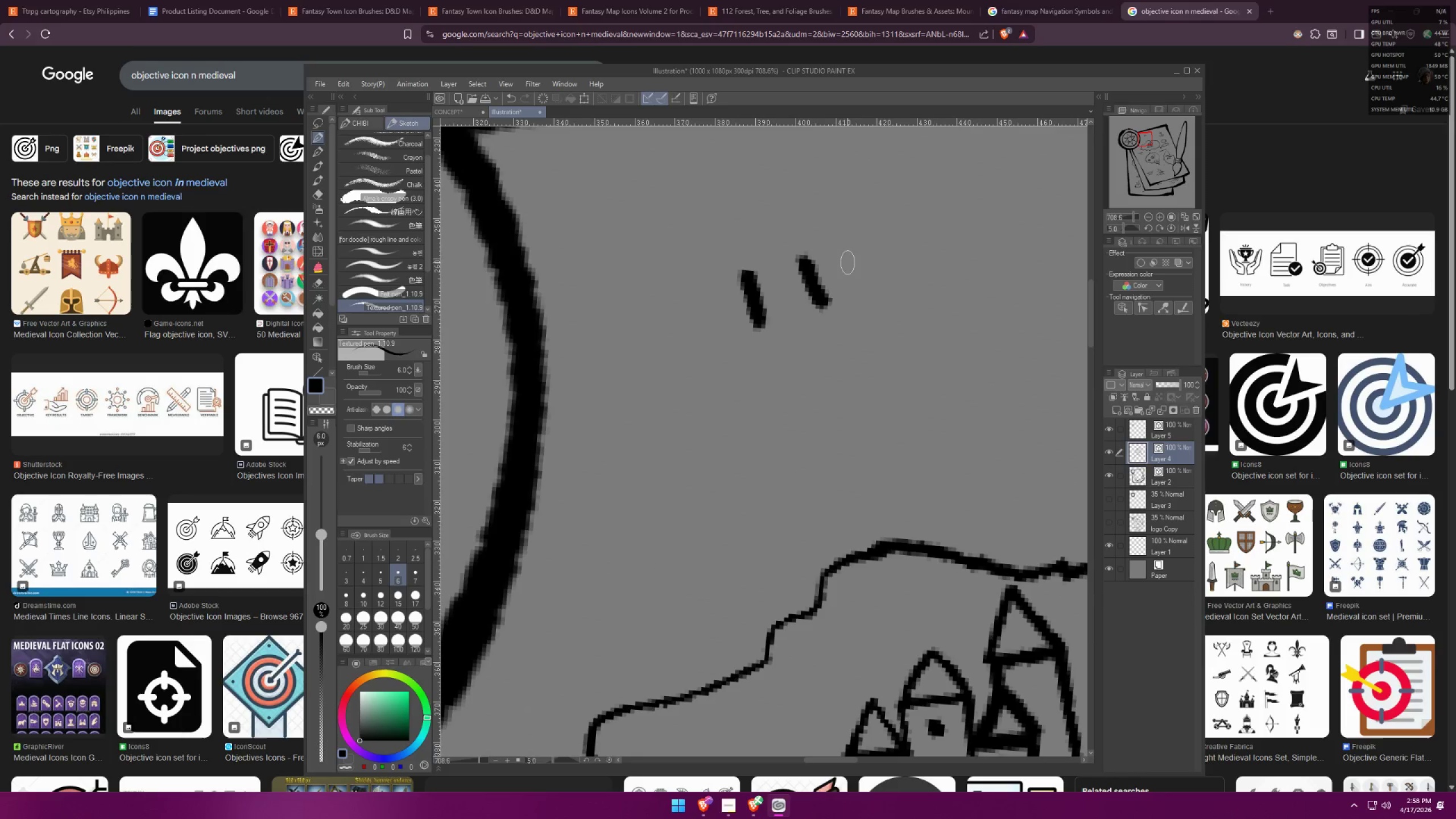 
left_click_drag(start_coordinate=[847, 263], to_coordinate=[856, 290])
 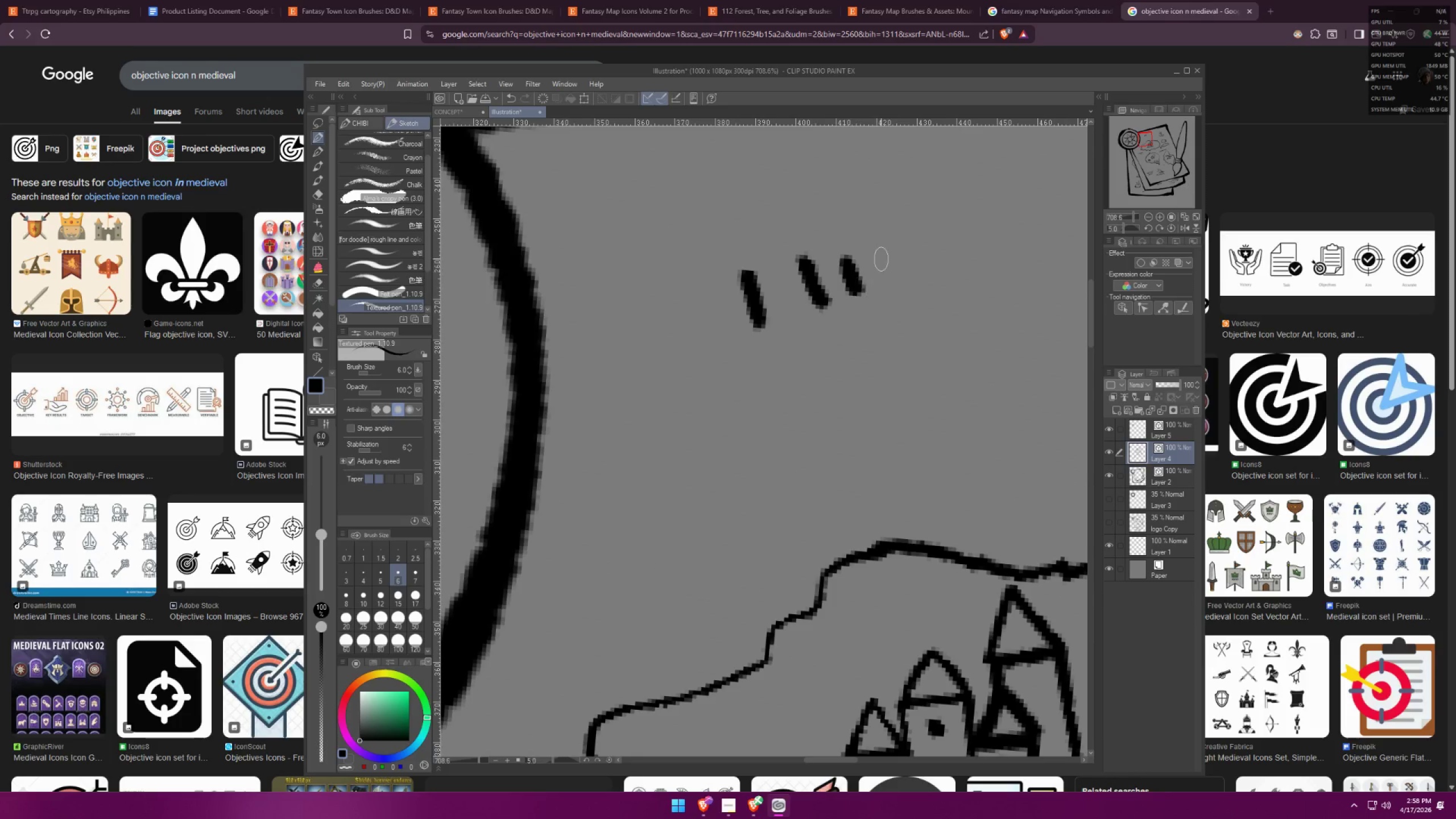 
left_click_drag(start_coordinate=[882, 257], to_coordinate=[891, 274])
 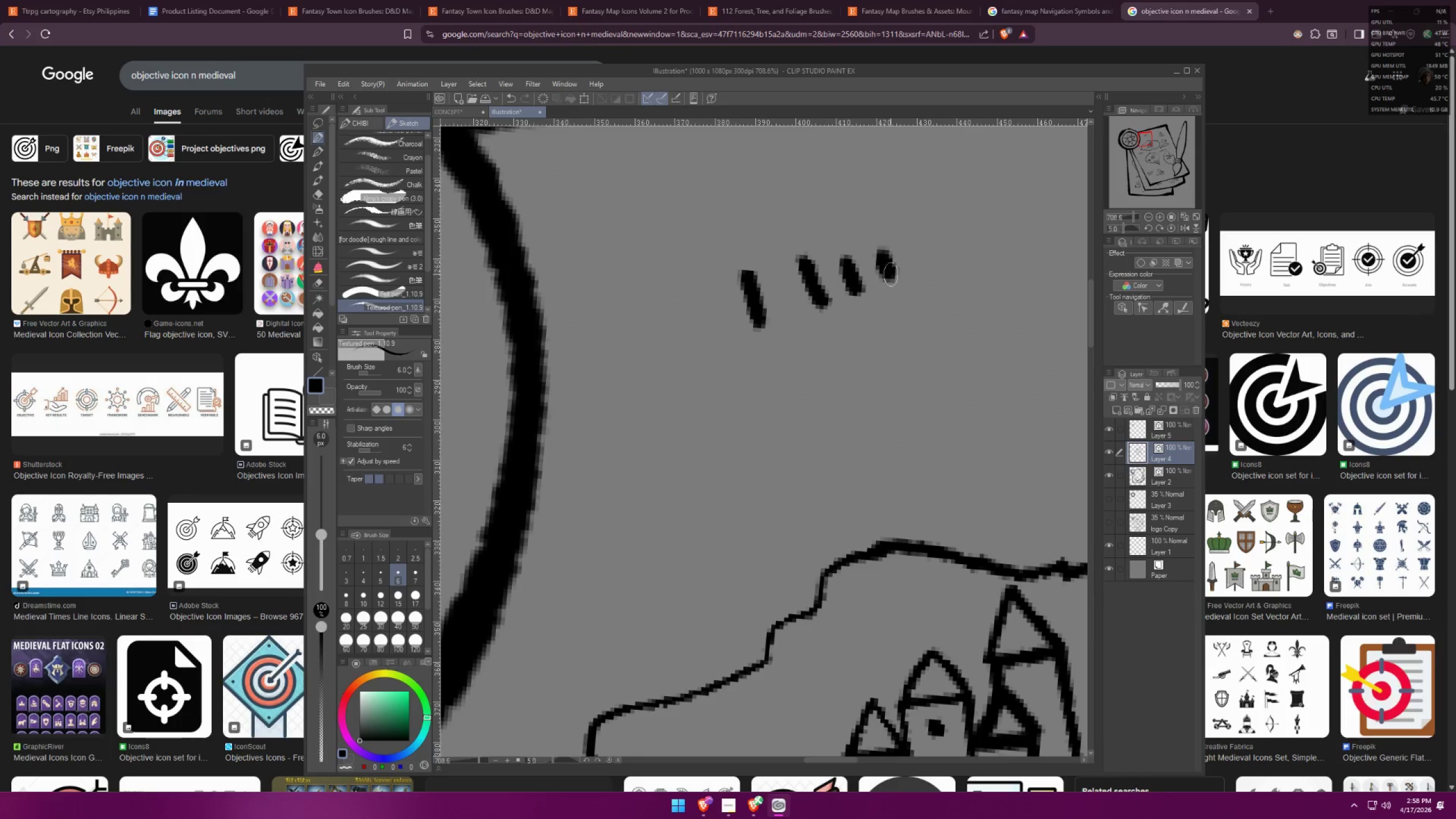 
hold_key(key=Space, duration=0.33)
 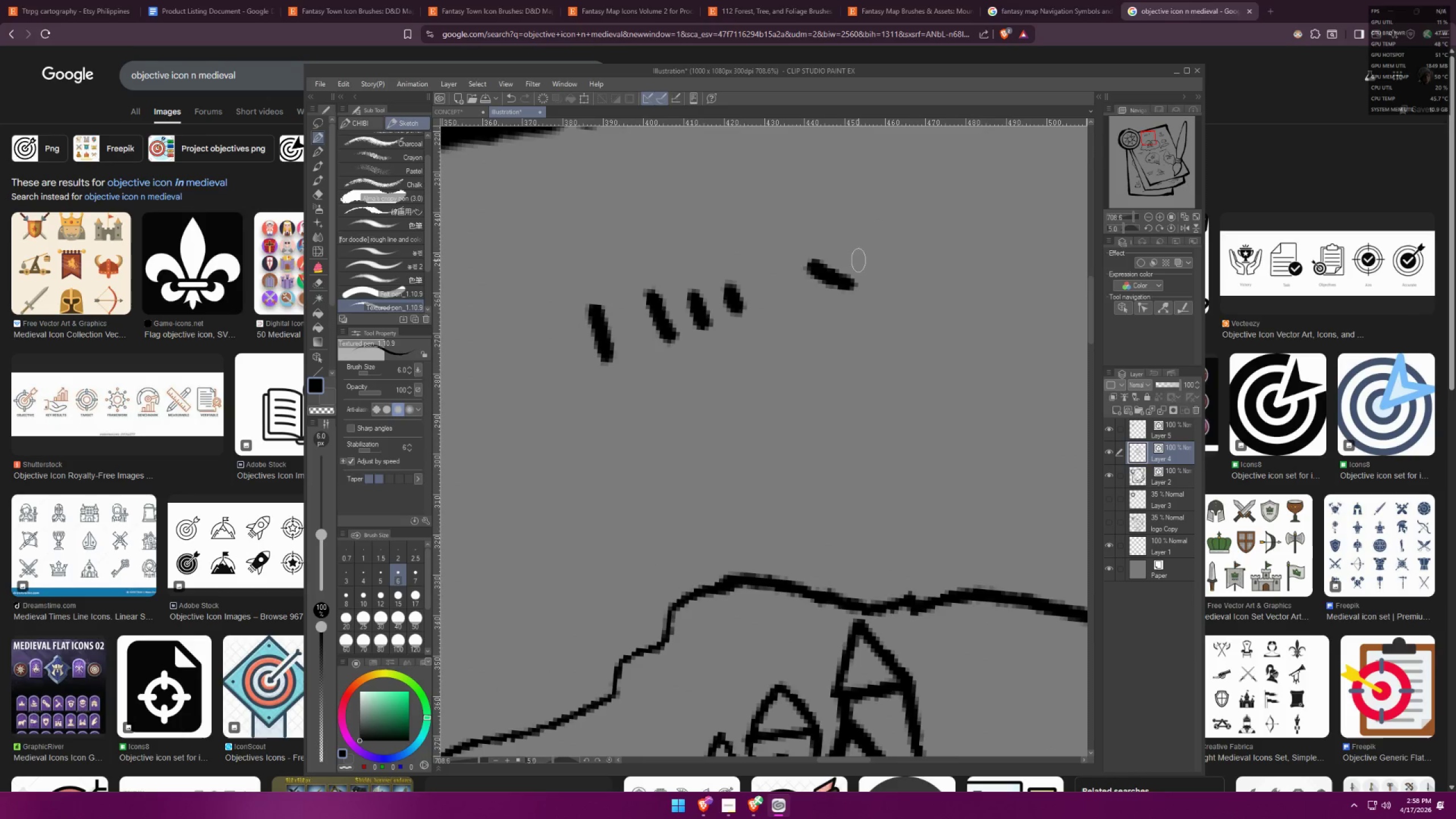 
left_click_drag(start_coordinate=[917, 311], to_coordinate=[765, 345])
 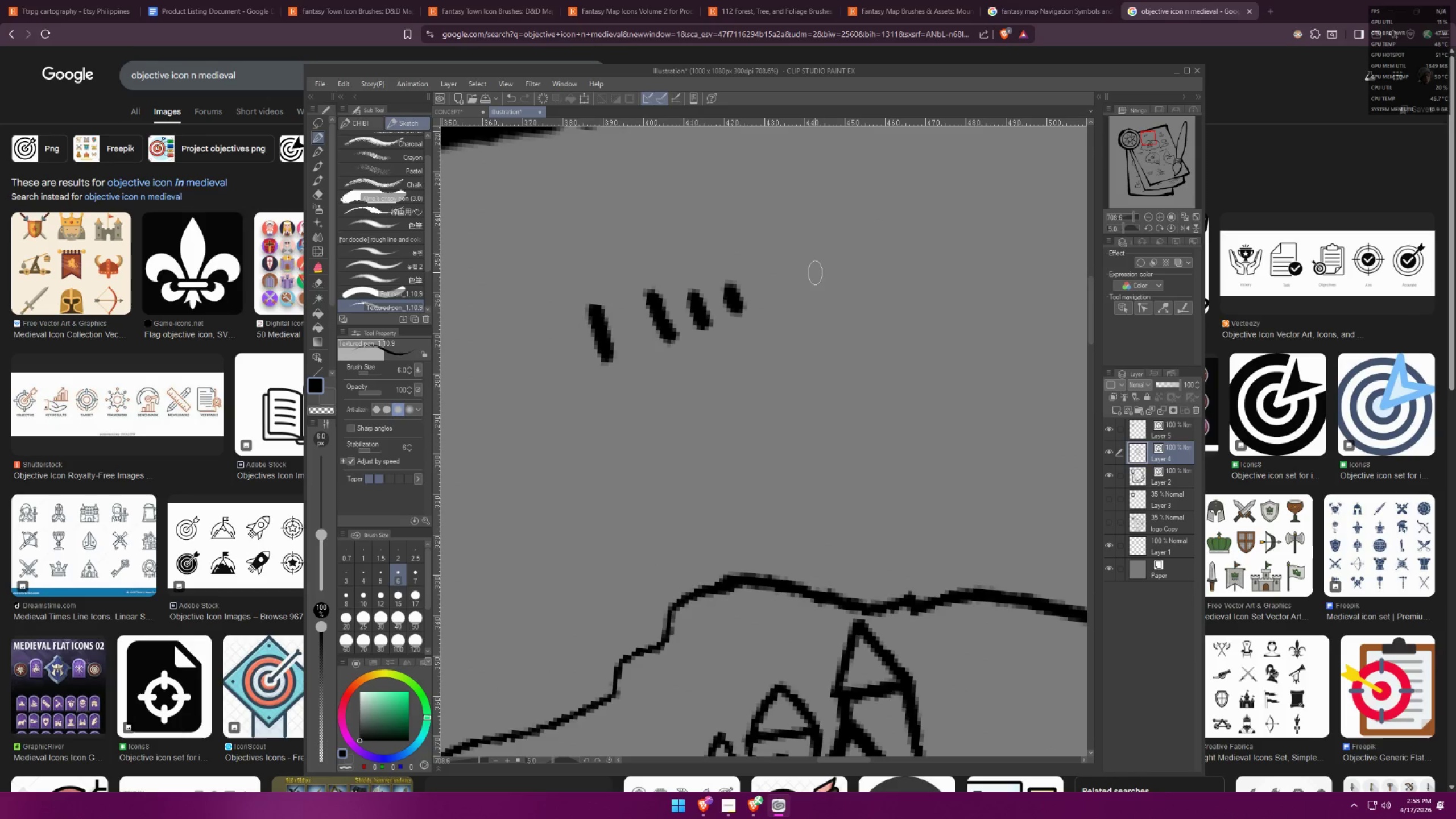 
left_click_drag(start_coordinate=[813, 267], to_coordinate=[847, 282])
 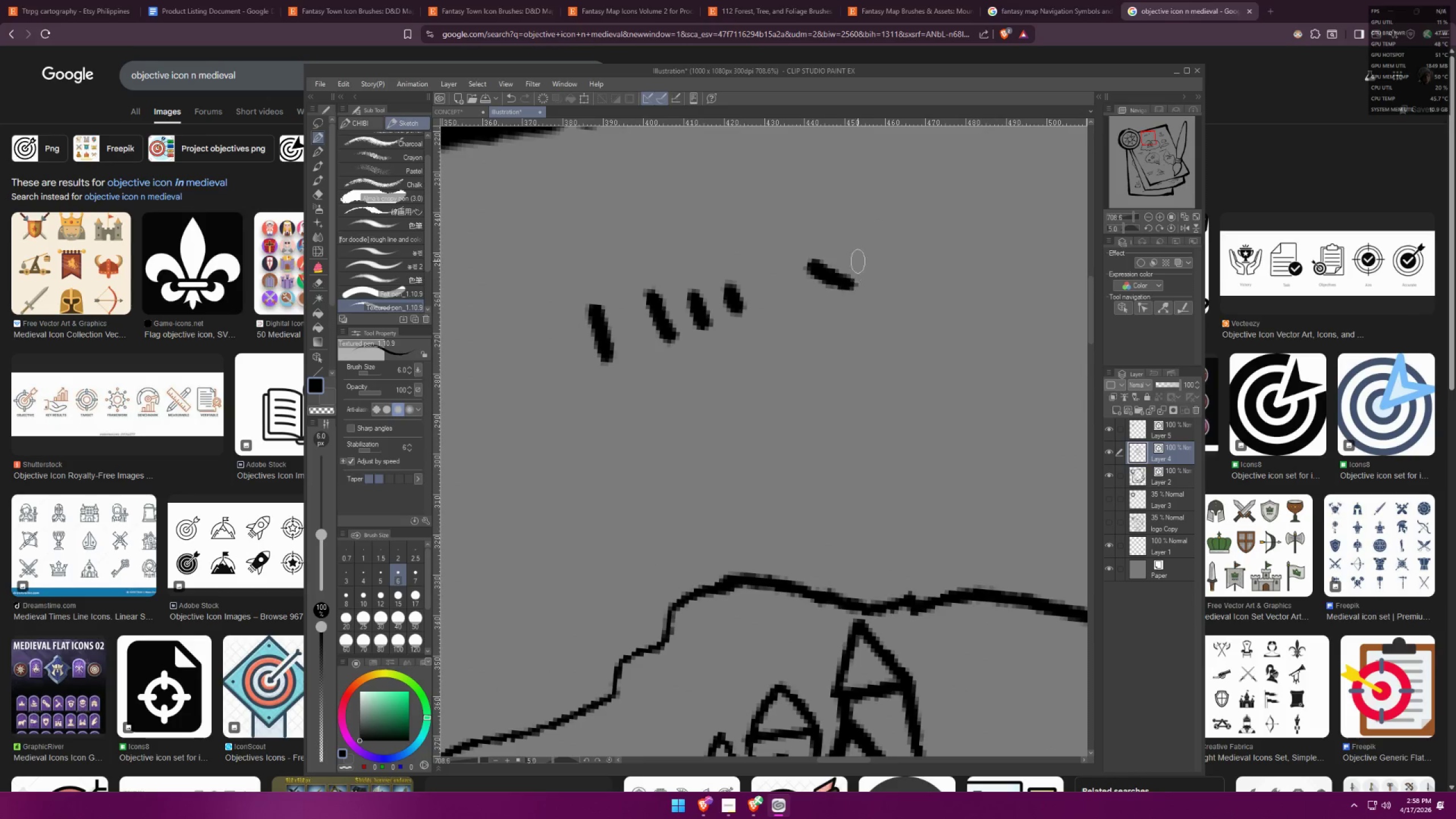 
left_click_drag(start_coordinate=[858, 260], to_coordinate=[856, 287])
 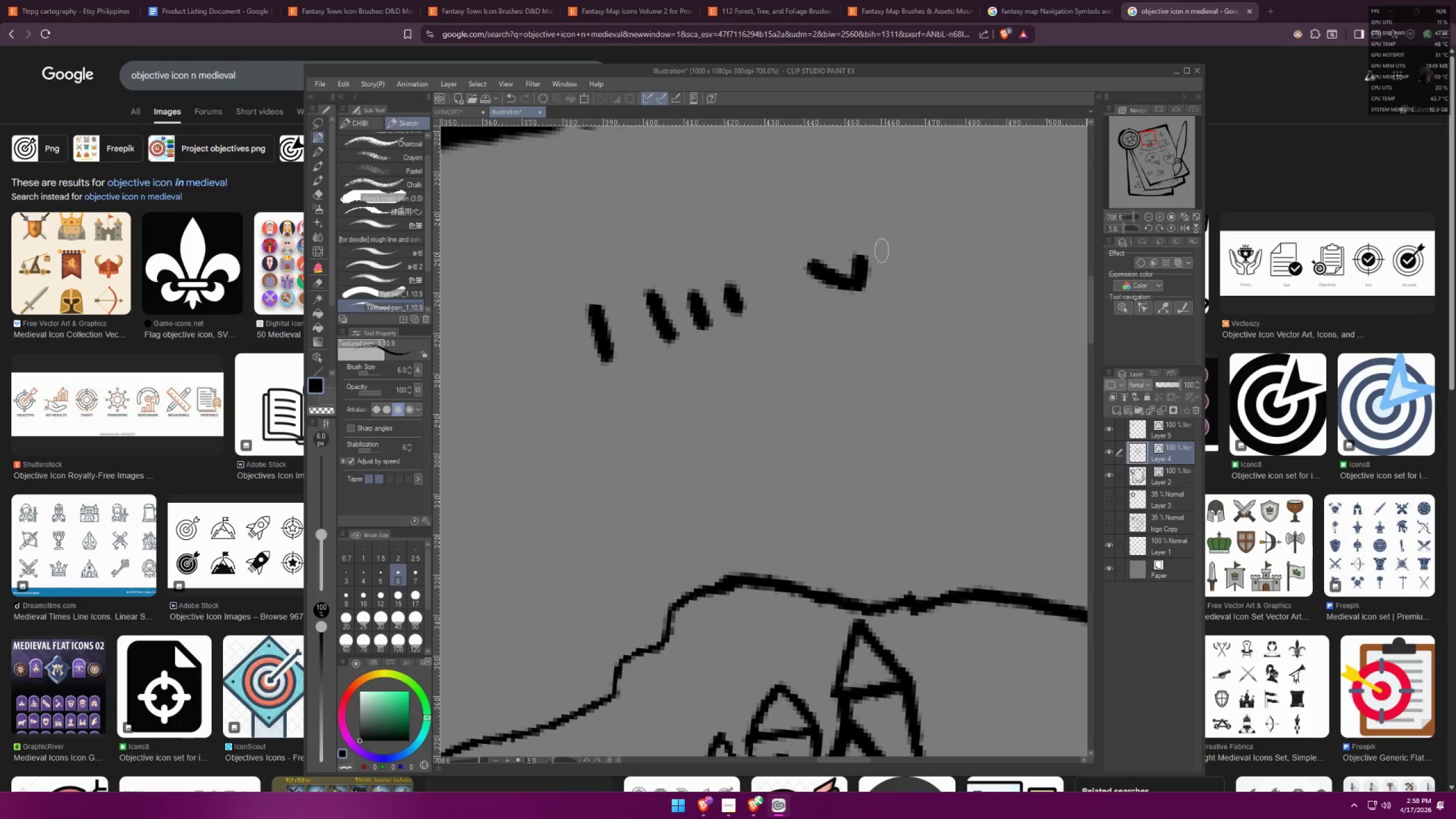 
left_click_drag(start_coordinate=[883, 246], to_coordinate=[886, 260])
 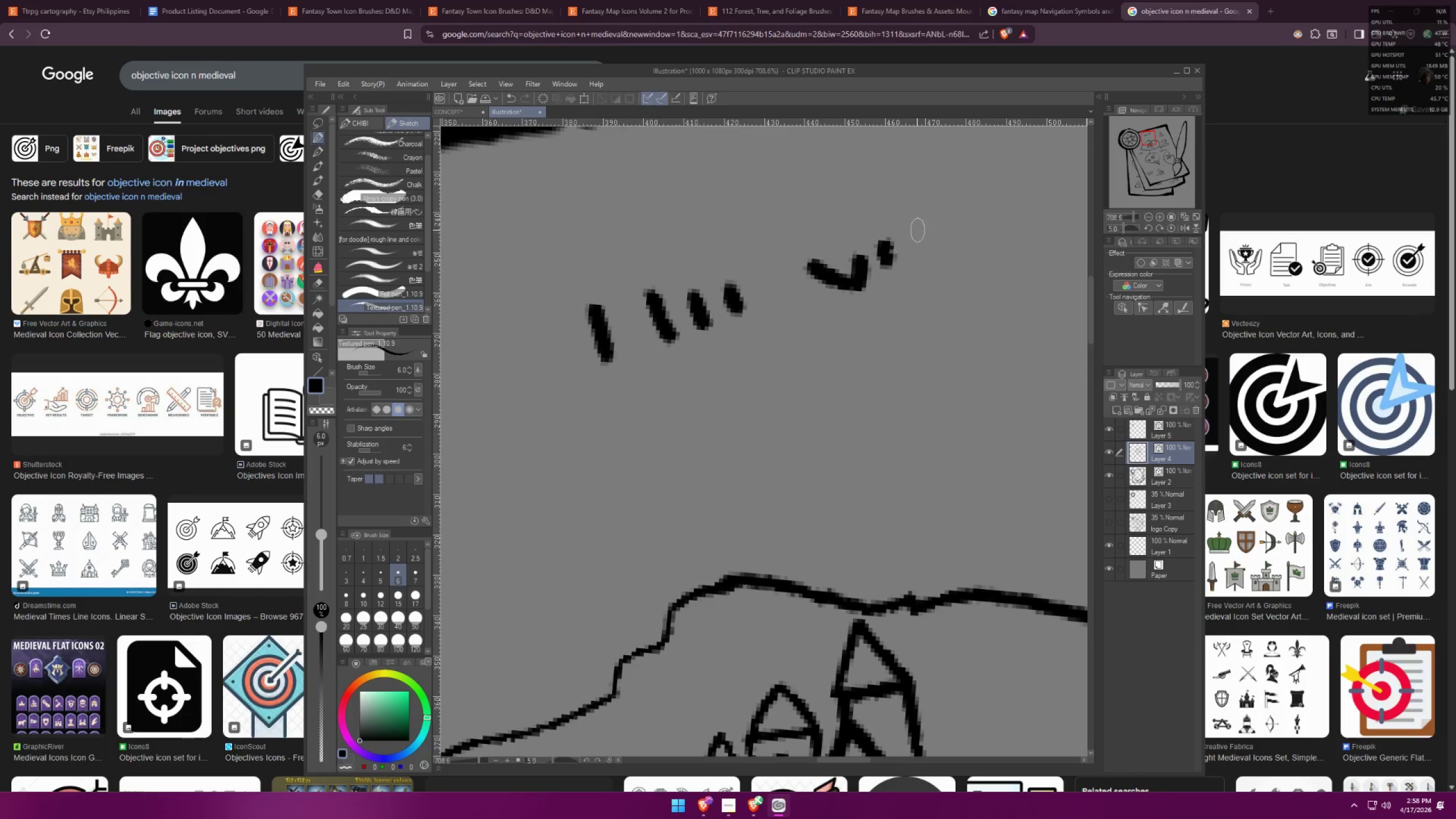 
left_click_drag(start_coordinate=[918, 229], to_coordinate=[963, 246])
 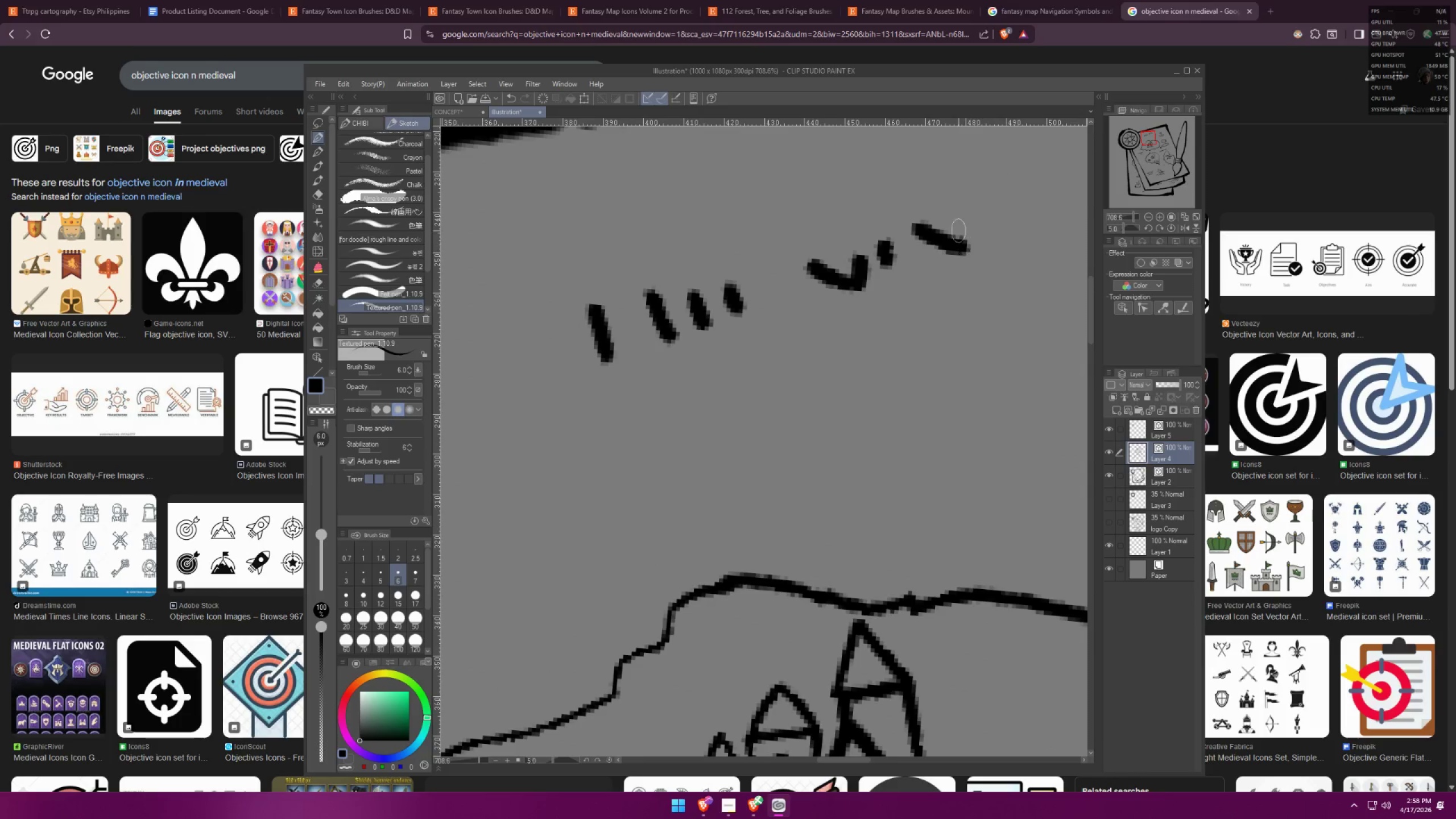 
left_click_drag(start_coordinate=[954, 219], to_coordinate=[938, 266])
 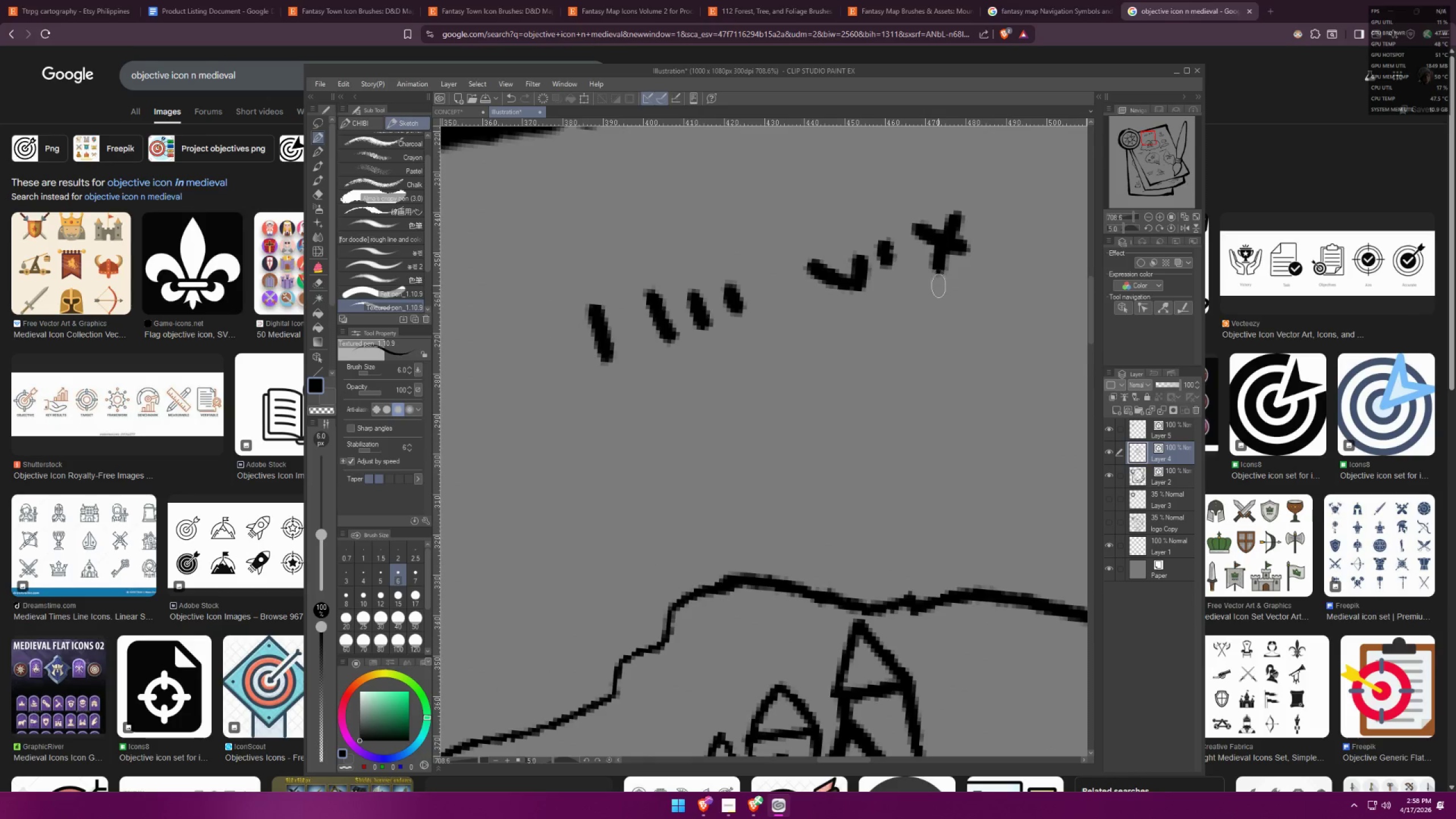 
scroll: coordinate [333, 318], scroll_direction: down, amount: 14.0
 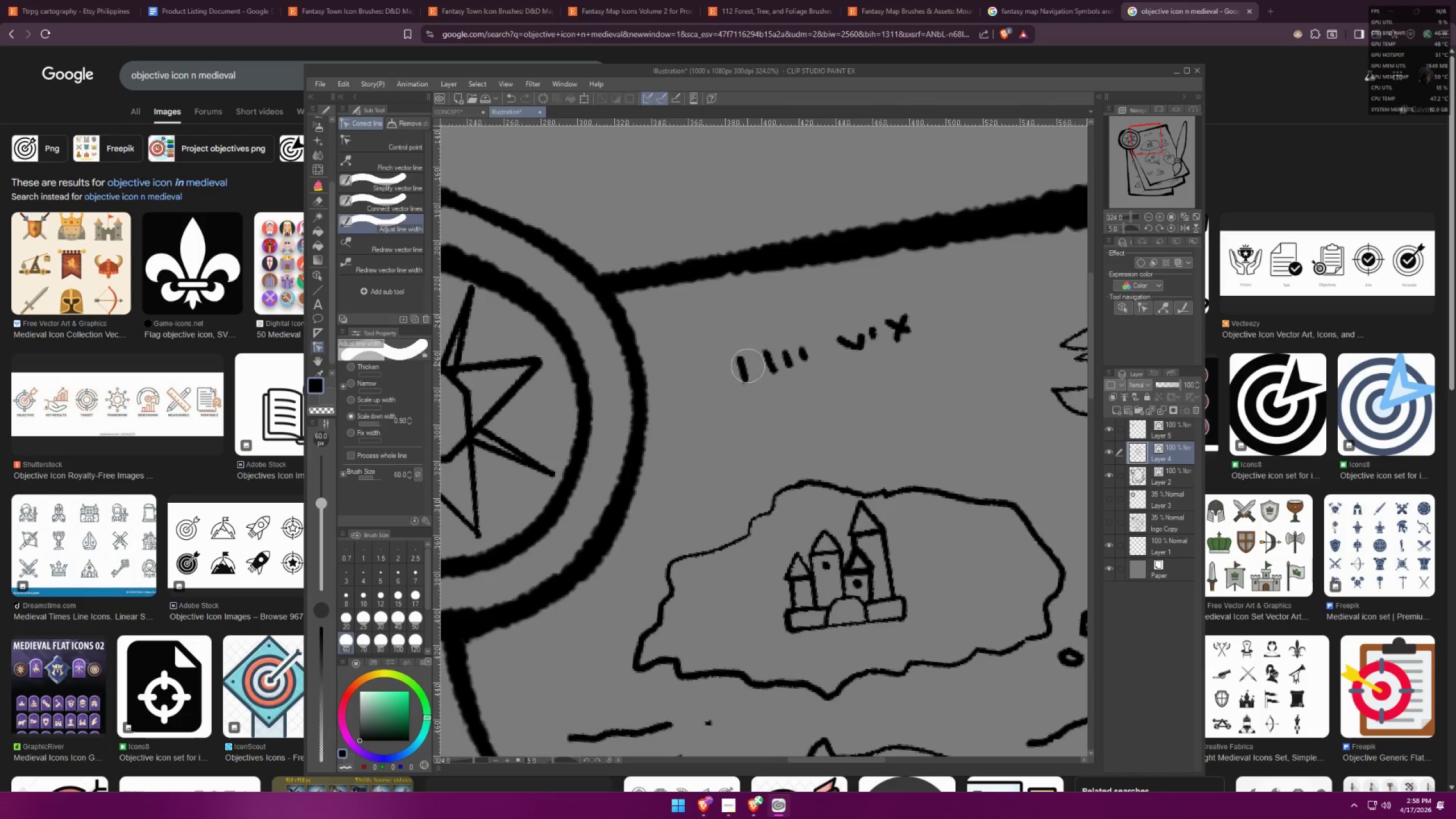 
double_click([829, 353])
 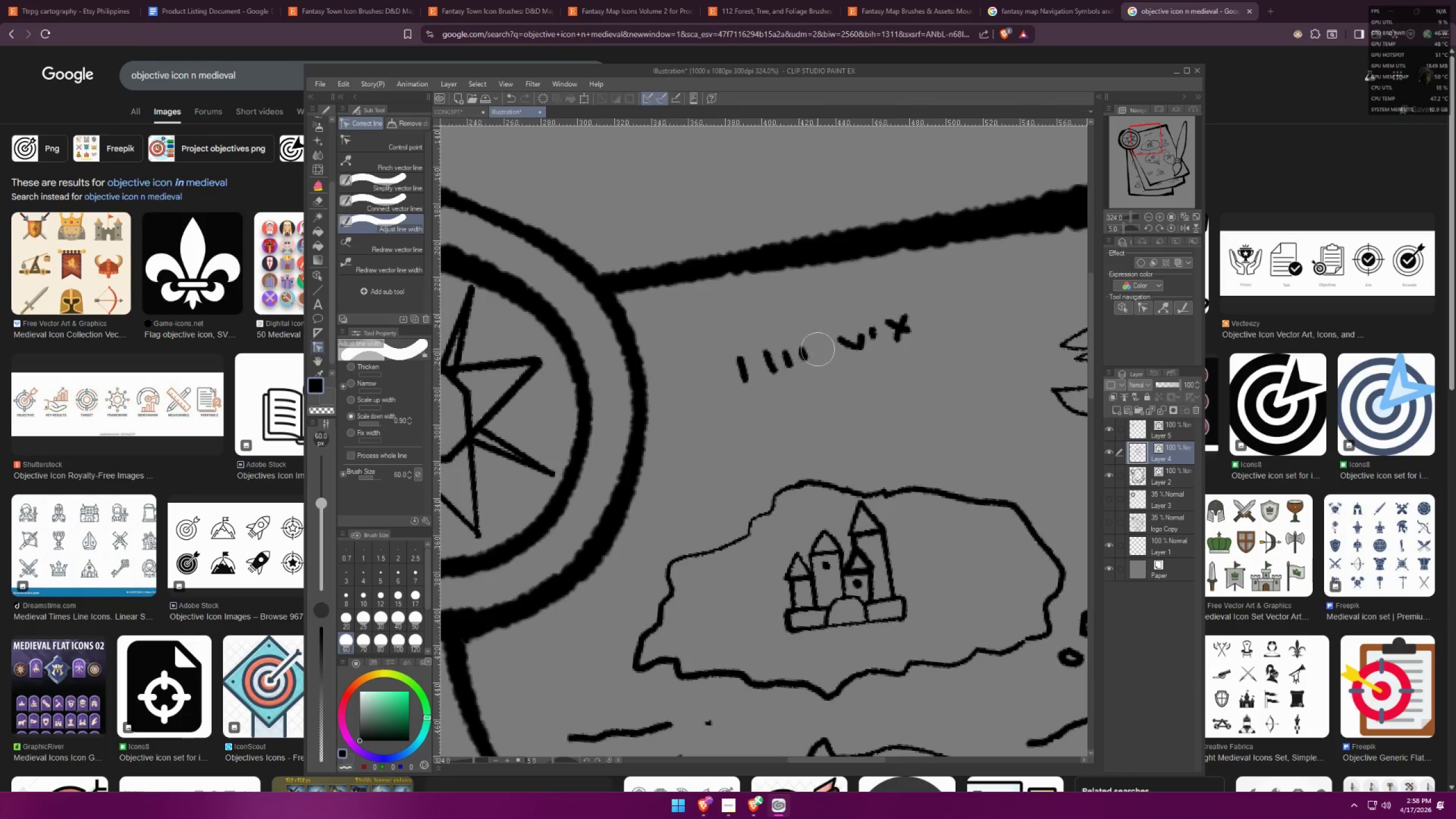 
left_click_drag(start_coordinate=[850, 339], to_coordinate=[878, 337])
 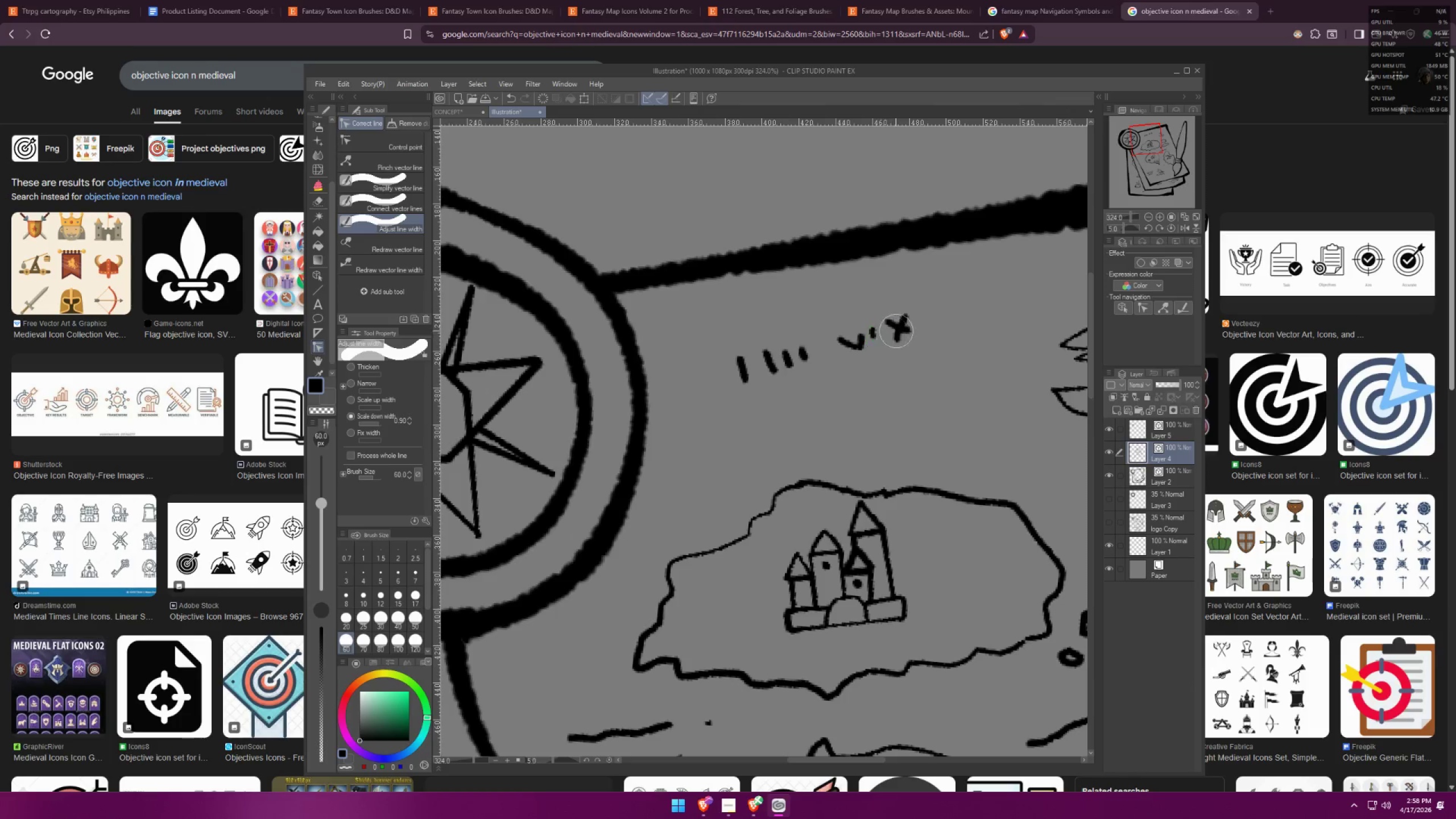 
triple_click([899, 328])
 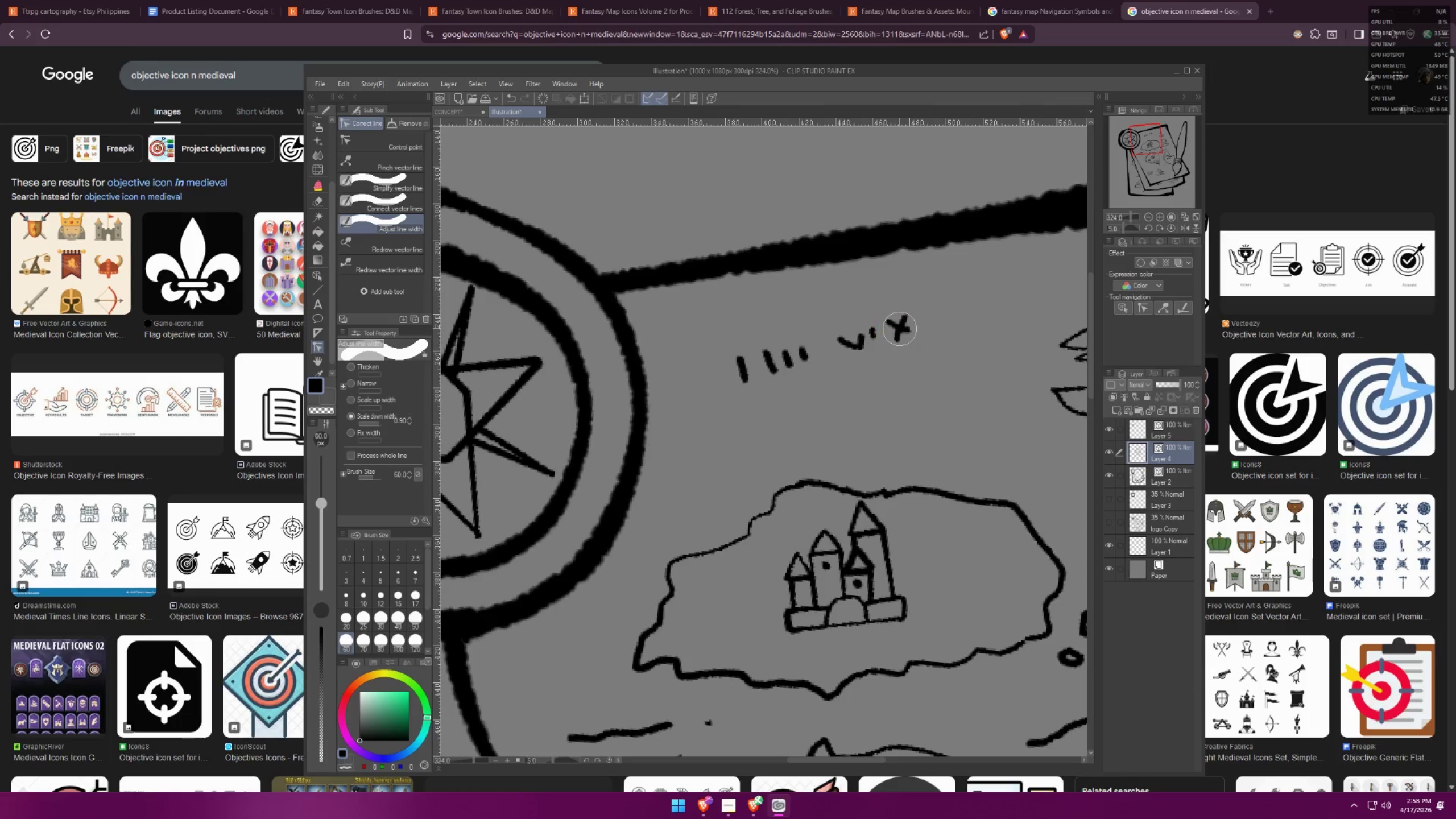 
triple_click([899, 328])
 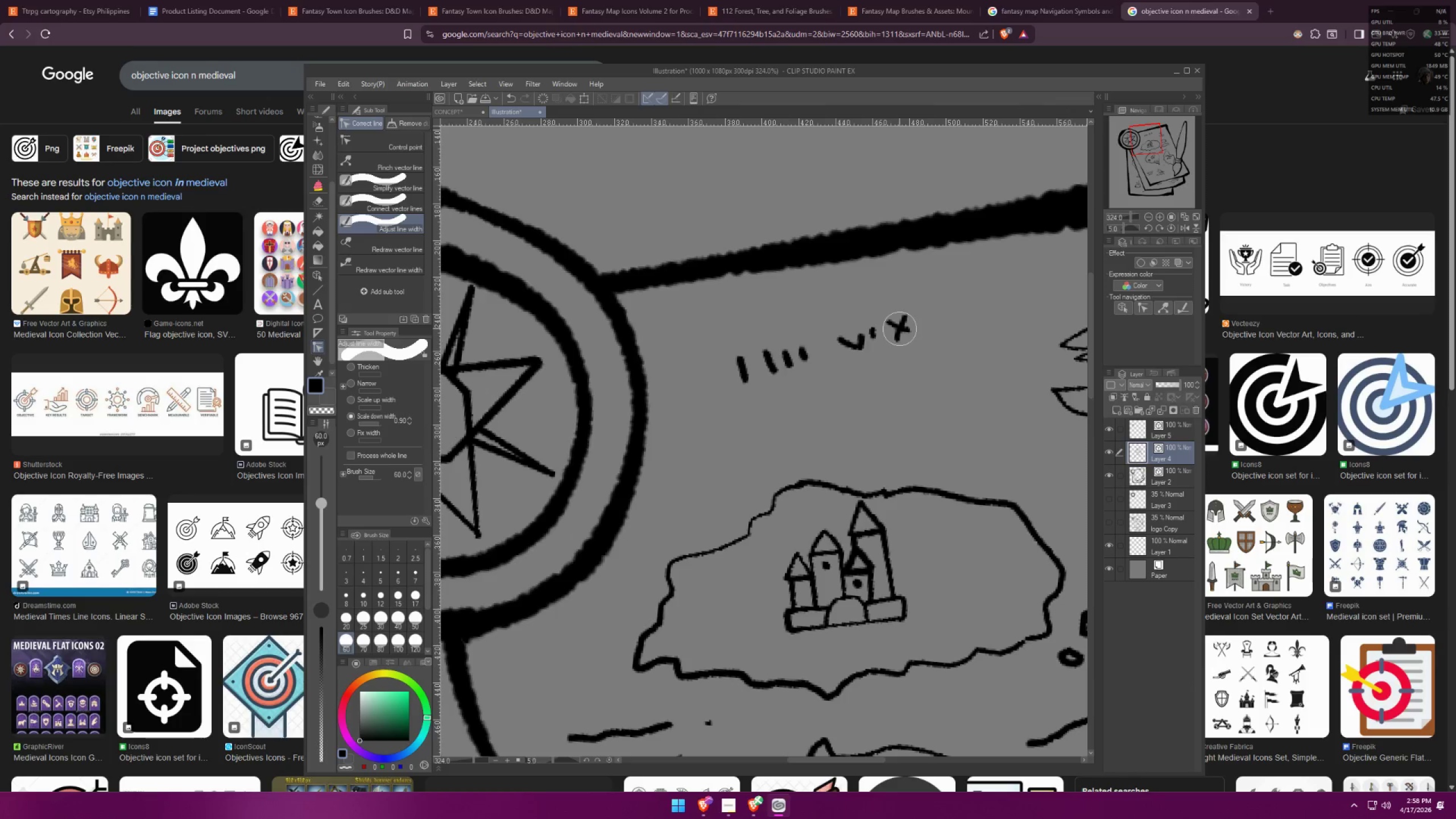 
triple_click([900, 328])
 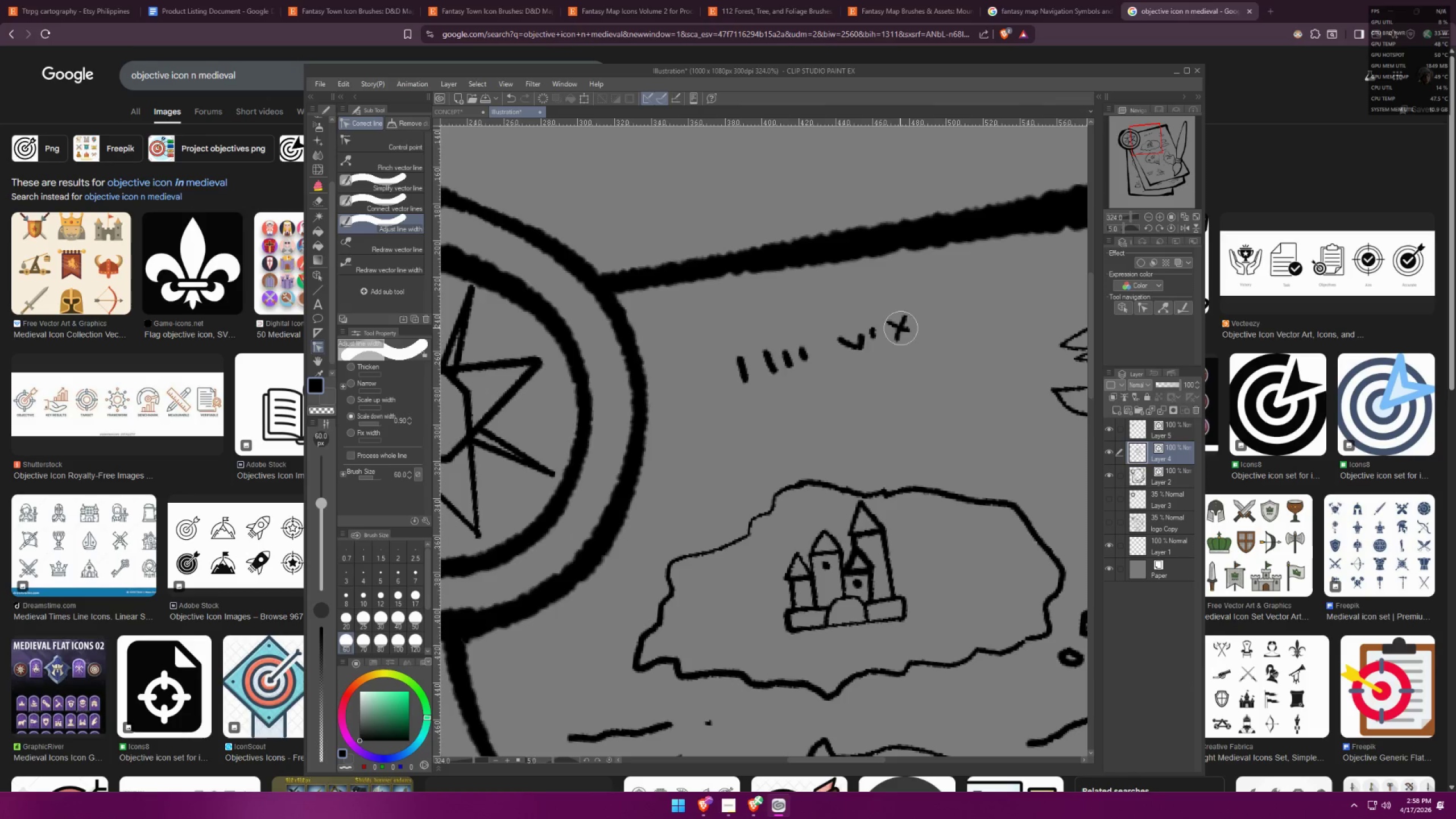 
triple_click([904, 326])
 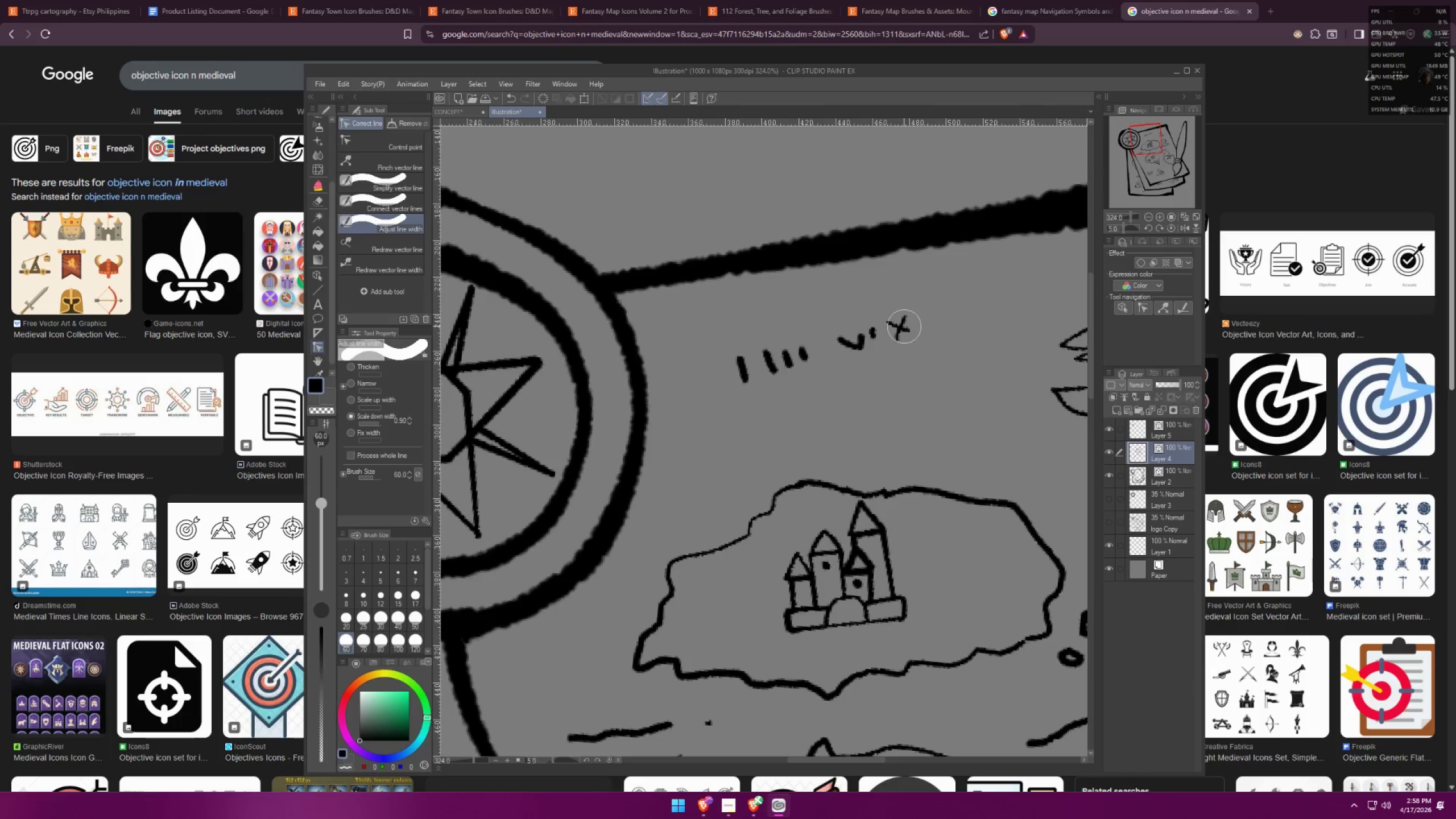 
triple_click([830, 343])
 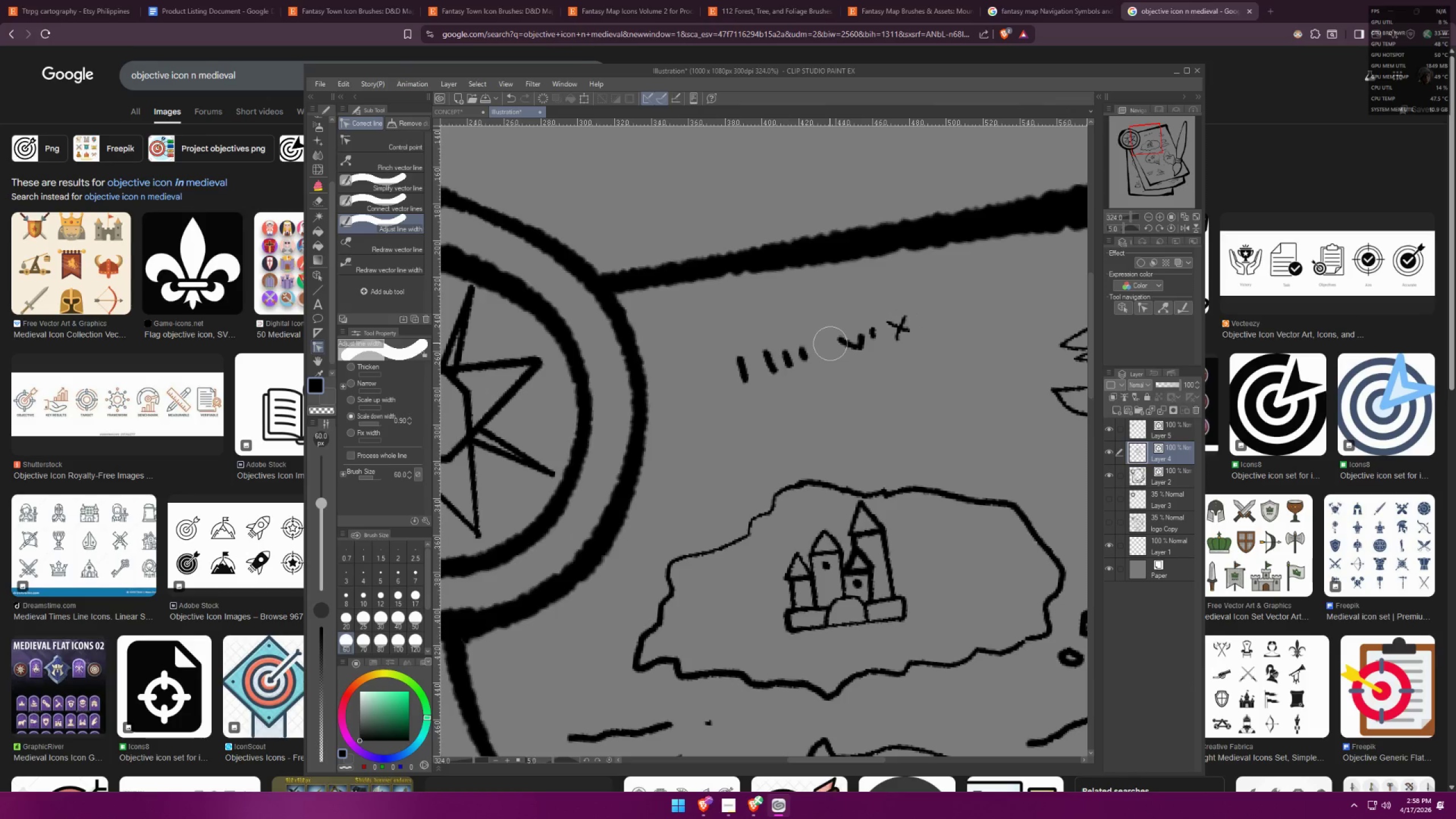 
triple_click([830, 343])
 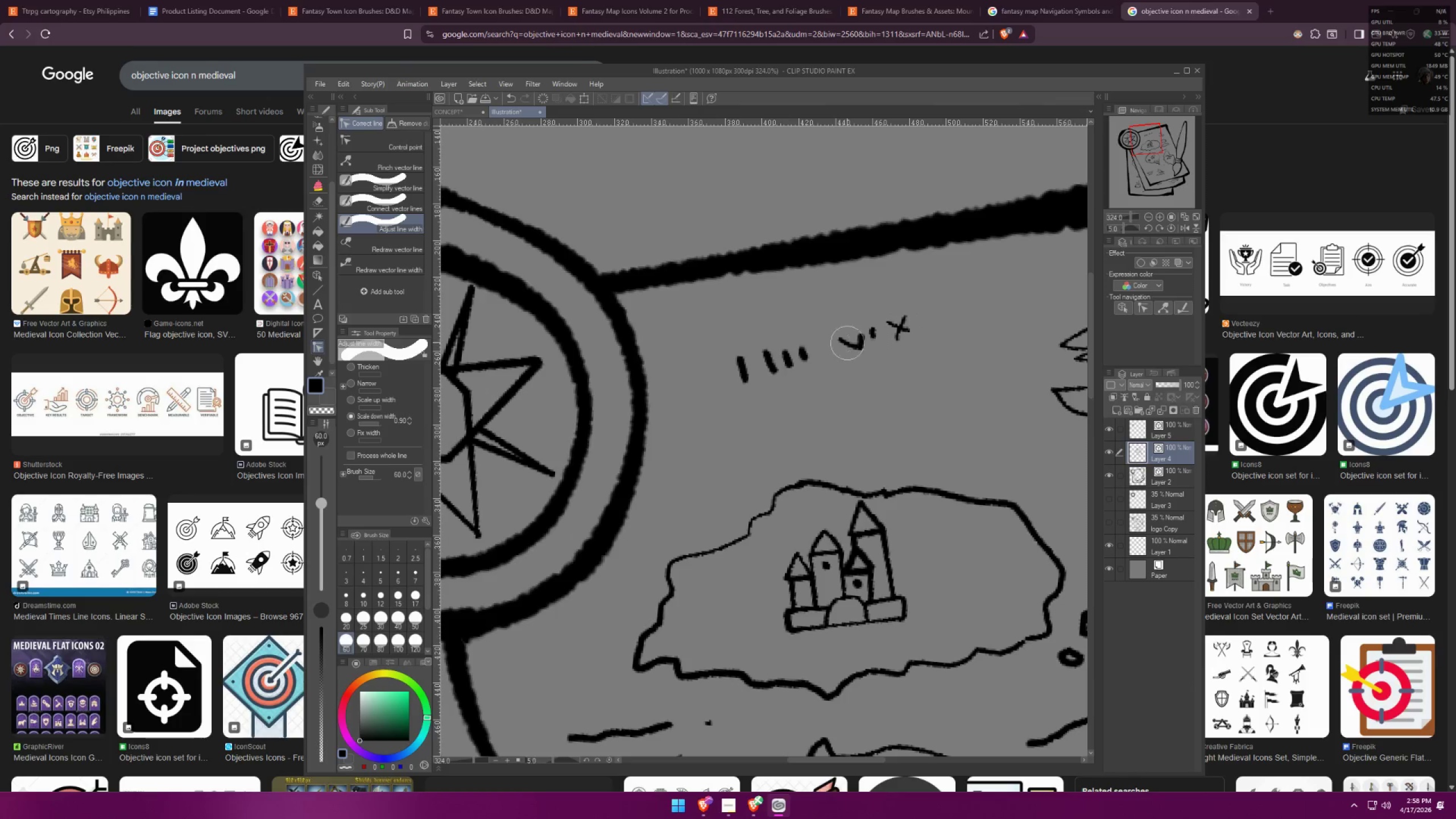 
left_click_drag(start_coordinate=[849, 342], to_coordinate=[852, 342])
 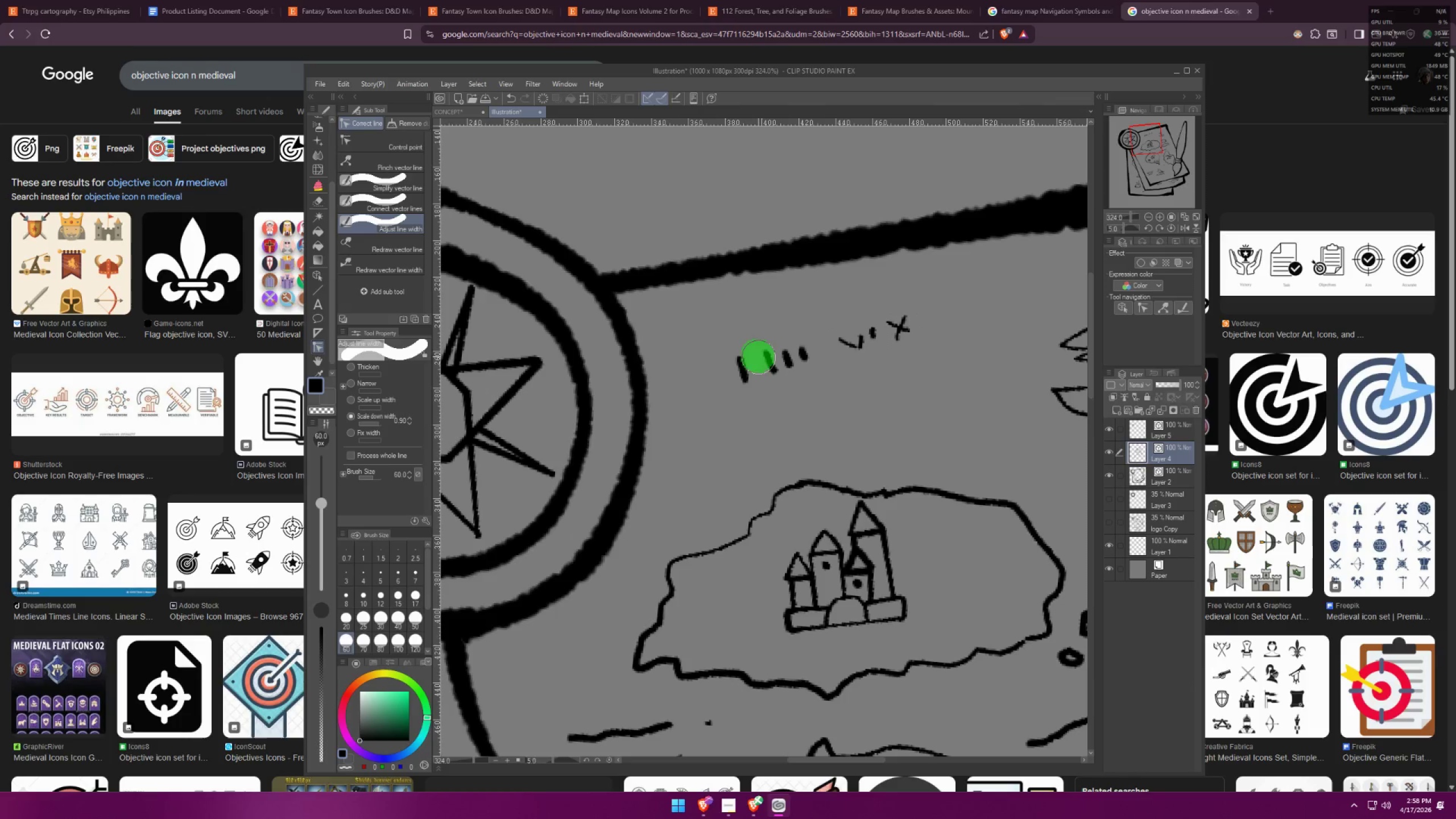 
left_click_drag(start_coordinate=[757, 361], to_coordinate=[759, 363])
 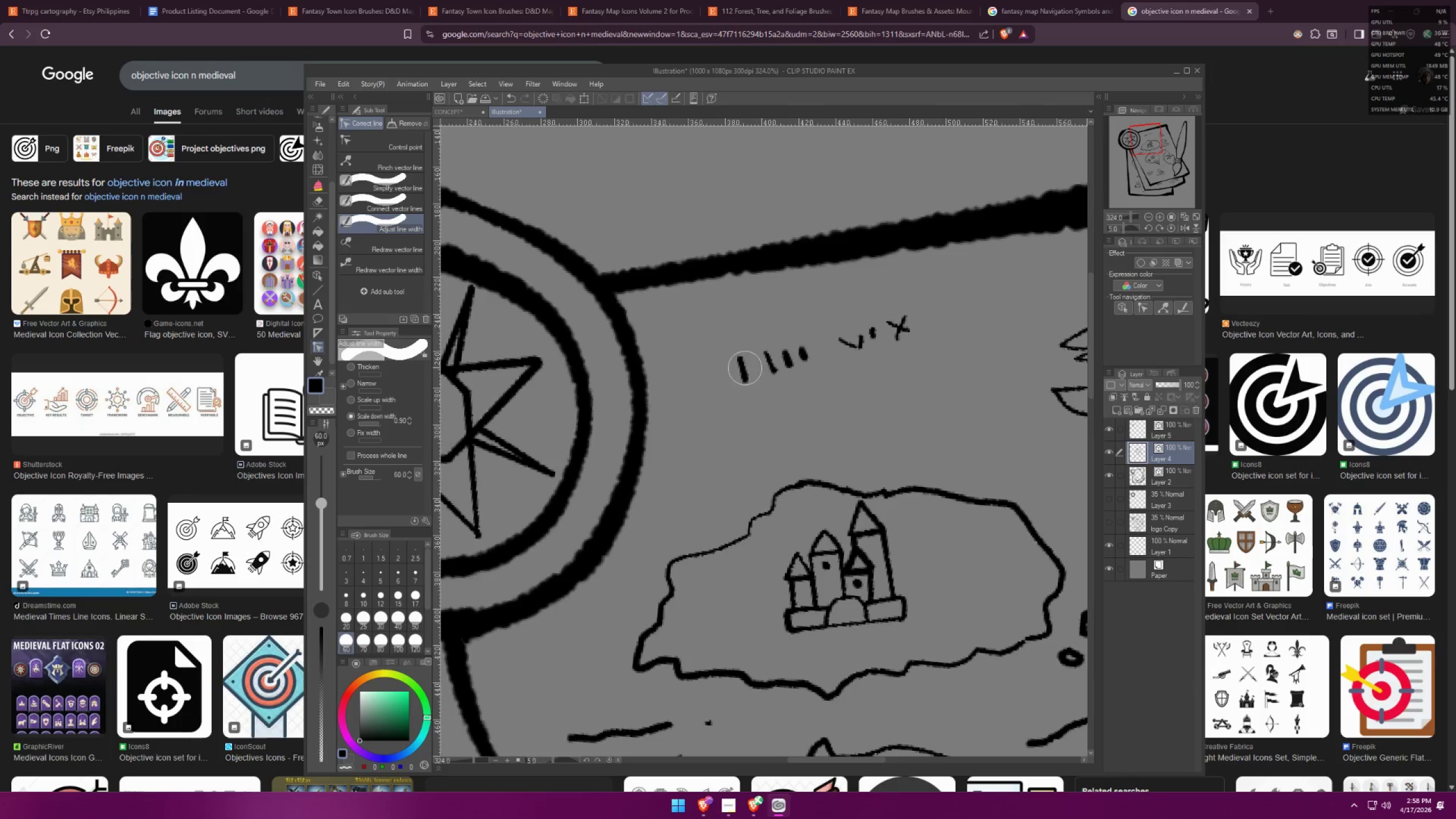 
left_click_drag(start_coordinate=[737, 366], to_coordinate=[799, 366])
 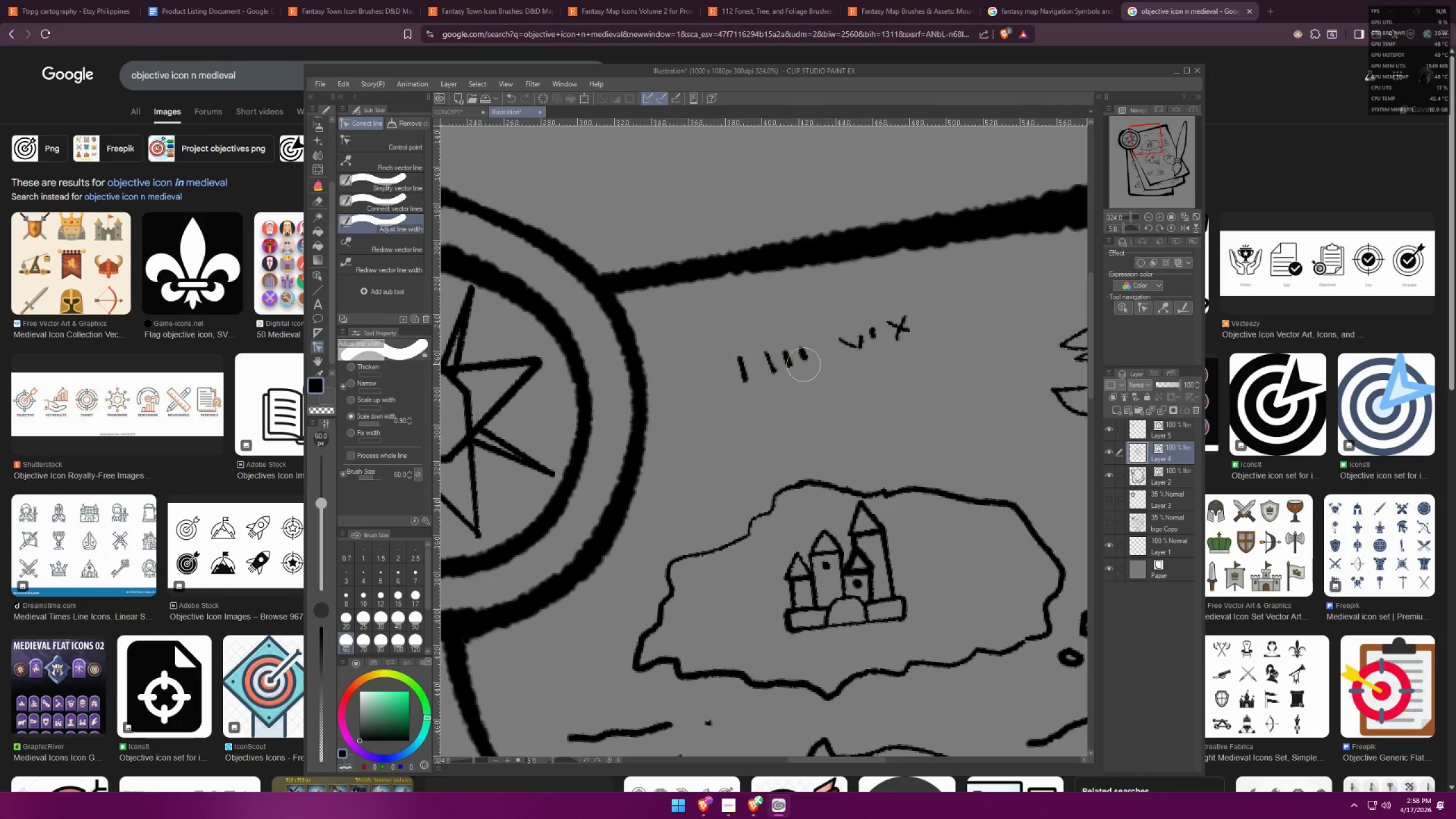 
left_click_drag(start_coordinate=[754, 376], to_coordinate=[771, 374])
 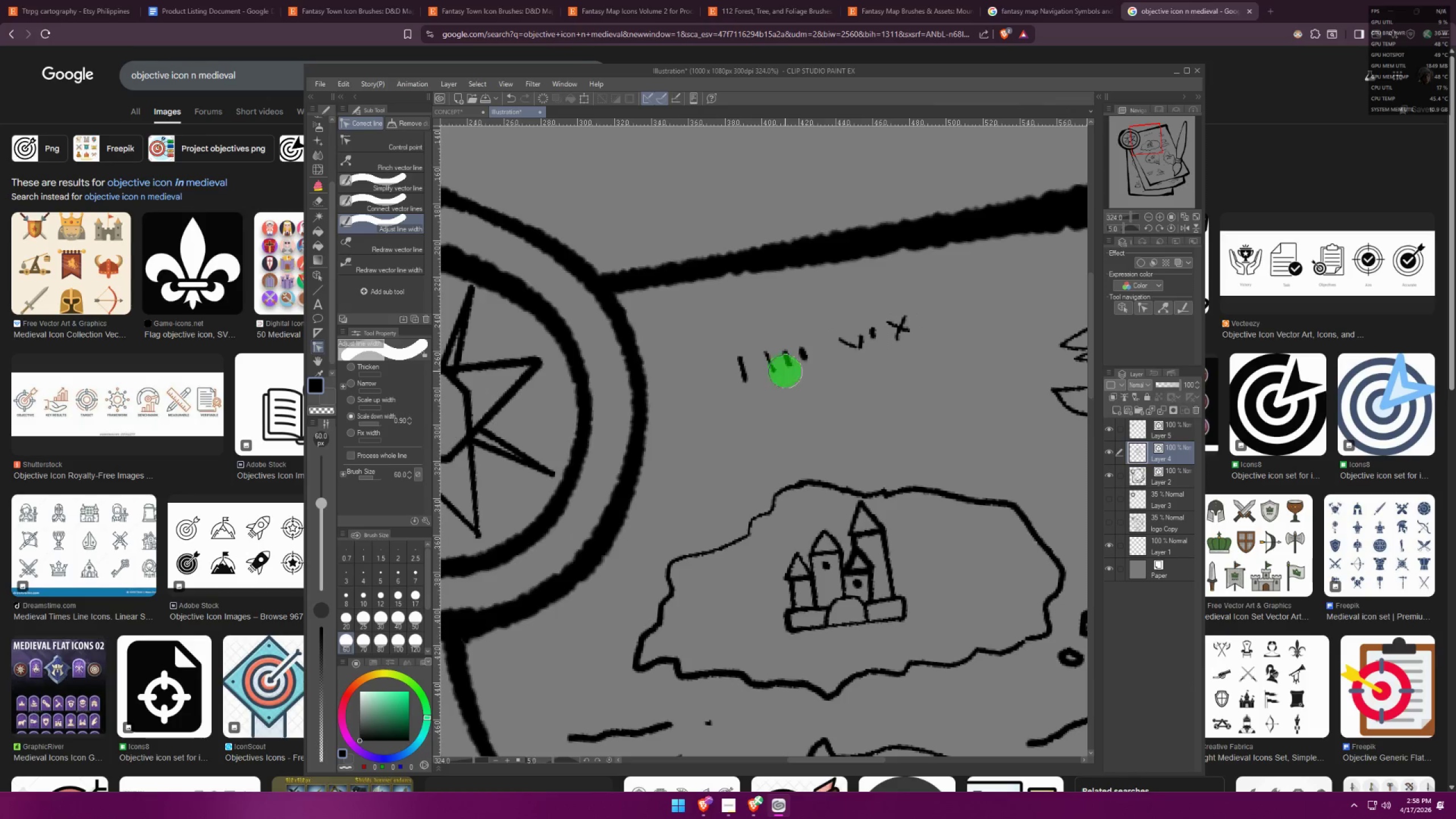 
left_click_drag(start_coordinate=[787, 368], to_coordinate=[792, 366])
 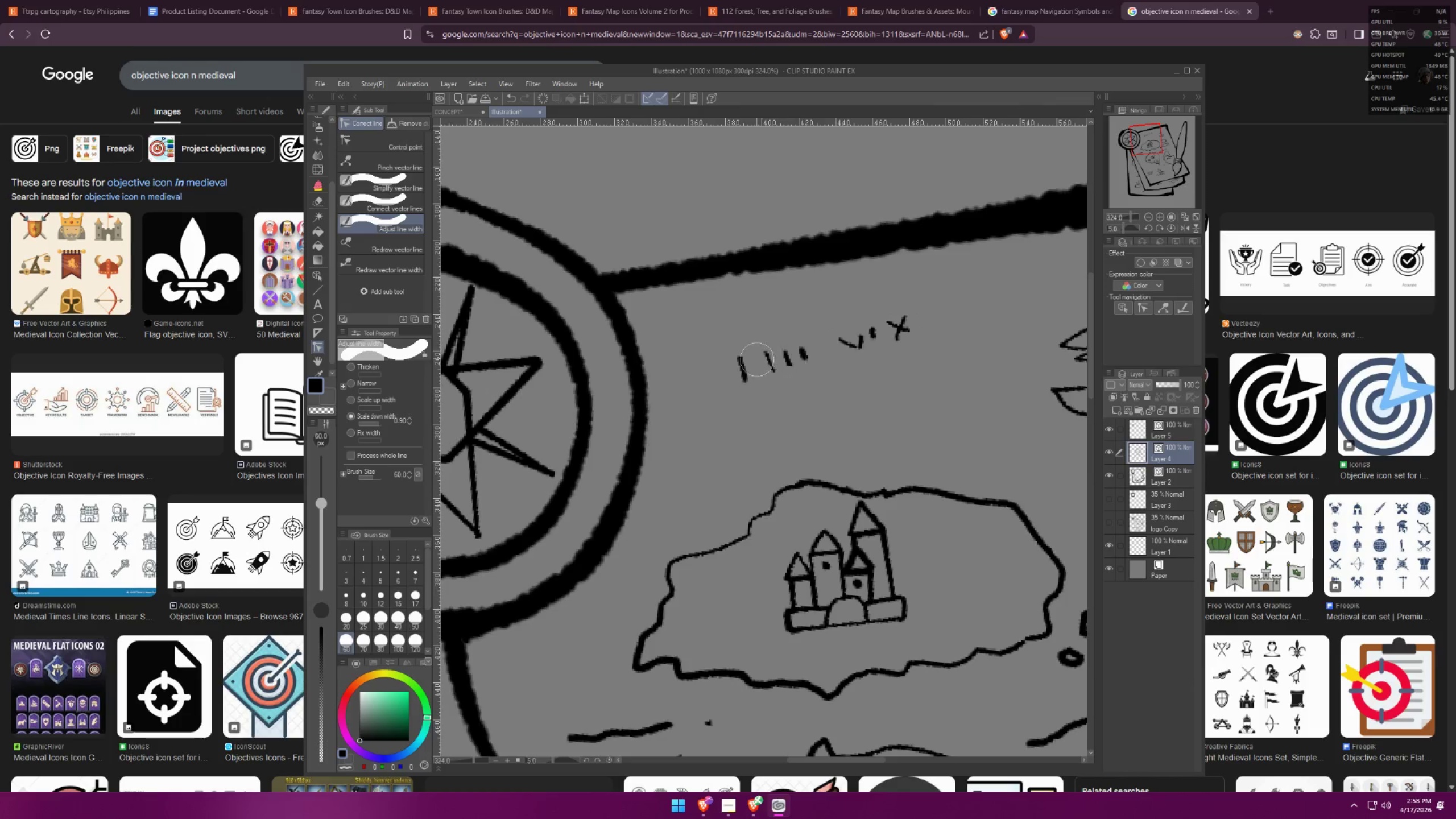 
scroll: coordinate [841, 270], scroll_direction: down, amount: 16.0
 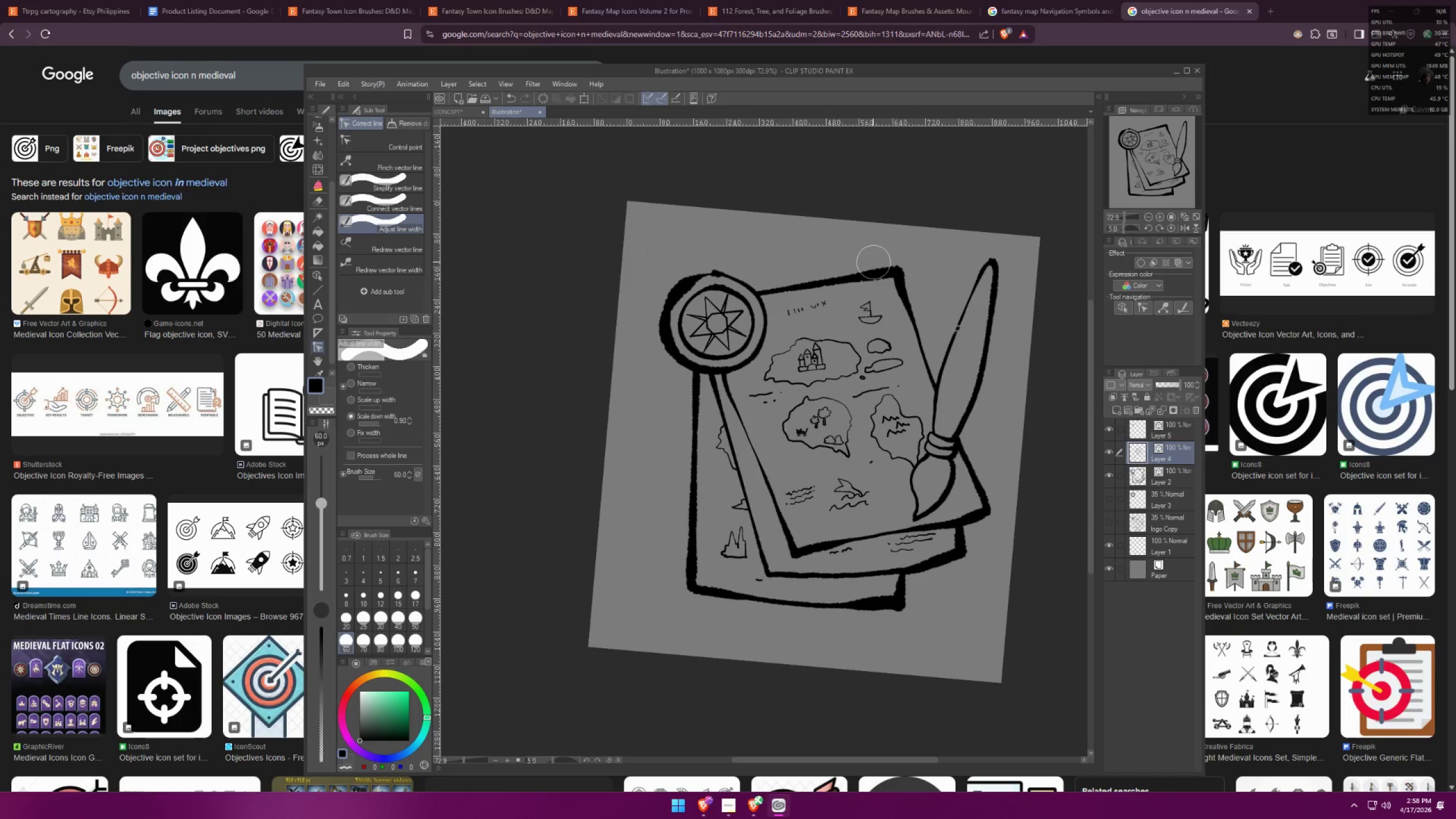 
scroll: coordinate [875, 316], scroll_direction: up, amount: 8.0
 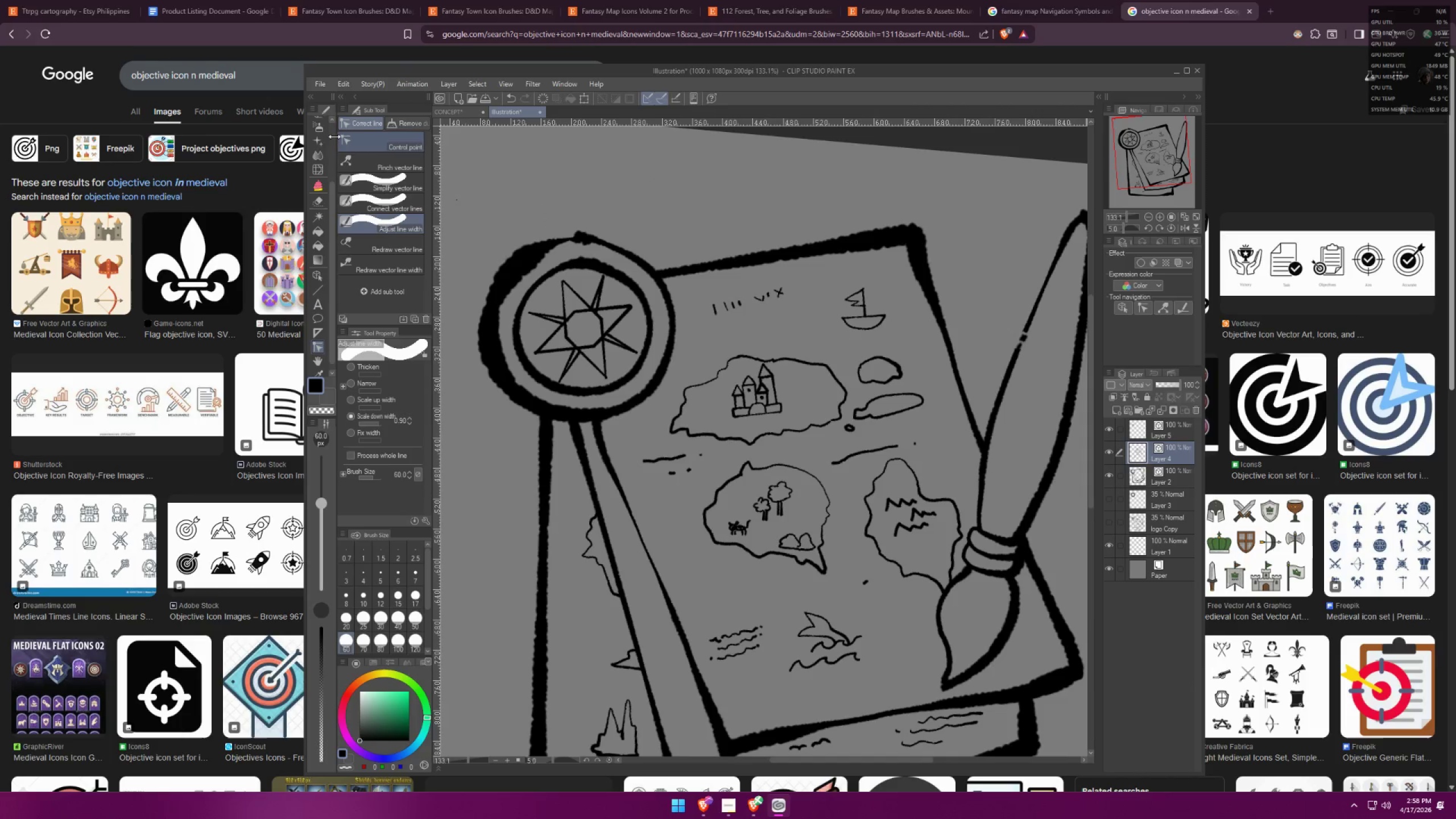 
left_click([321, 125])
 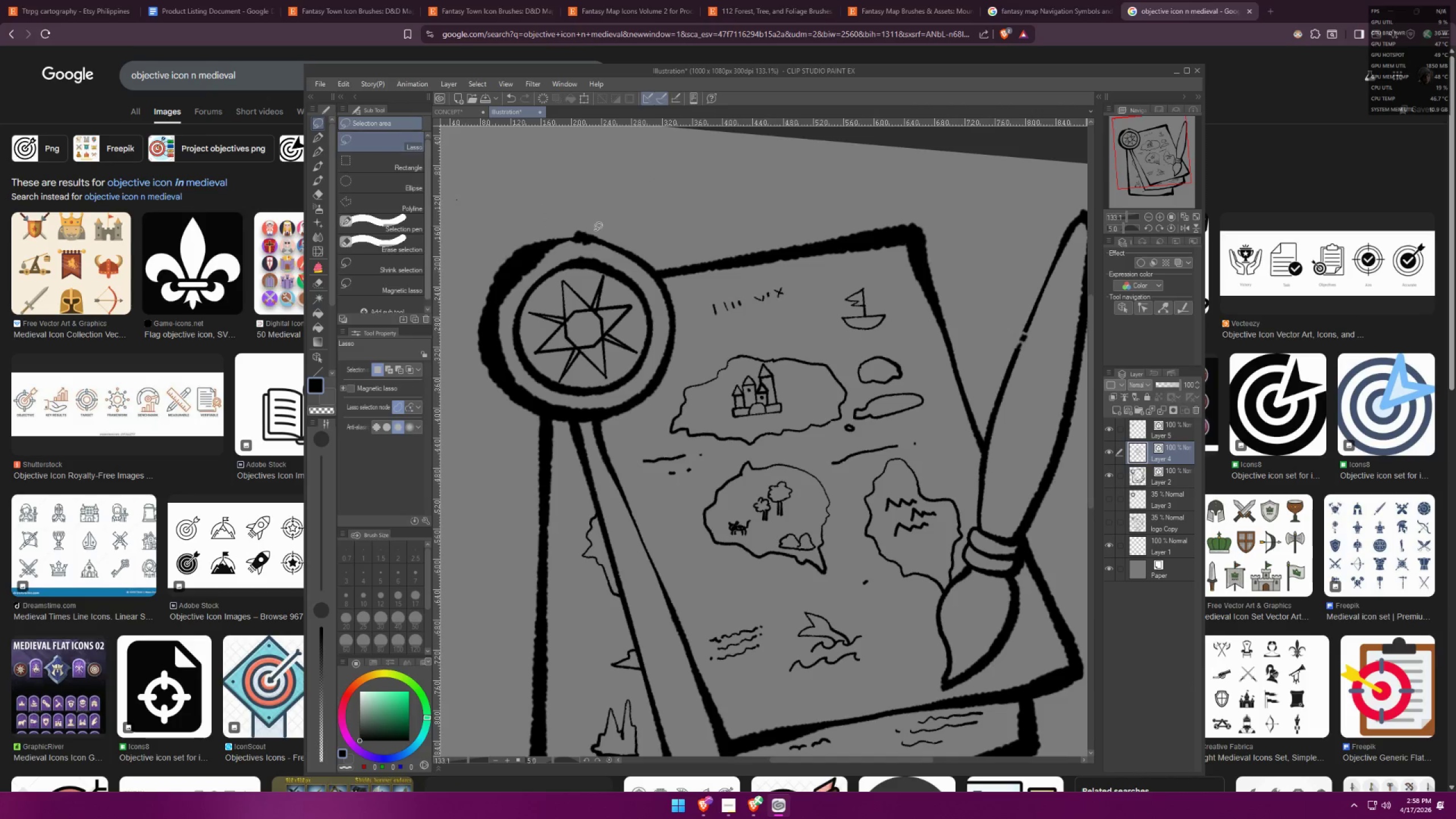 
scroll: coordinate [331, 146], scroll_direction: up, amount: 13.0
 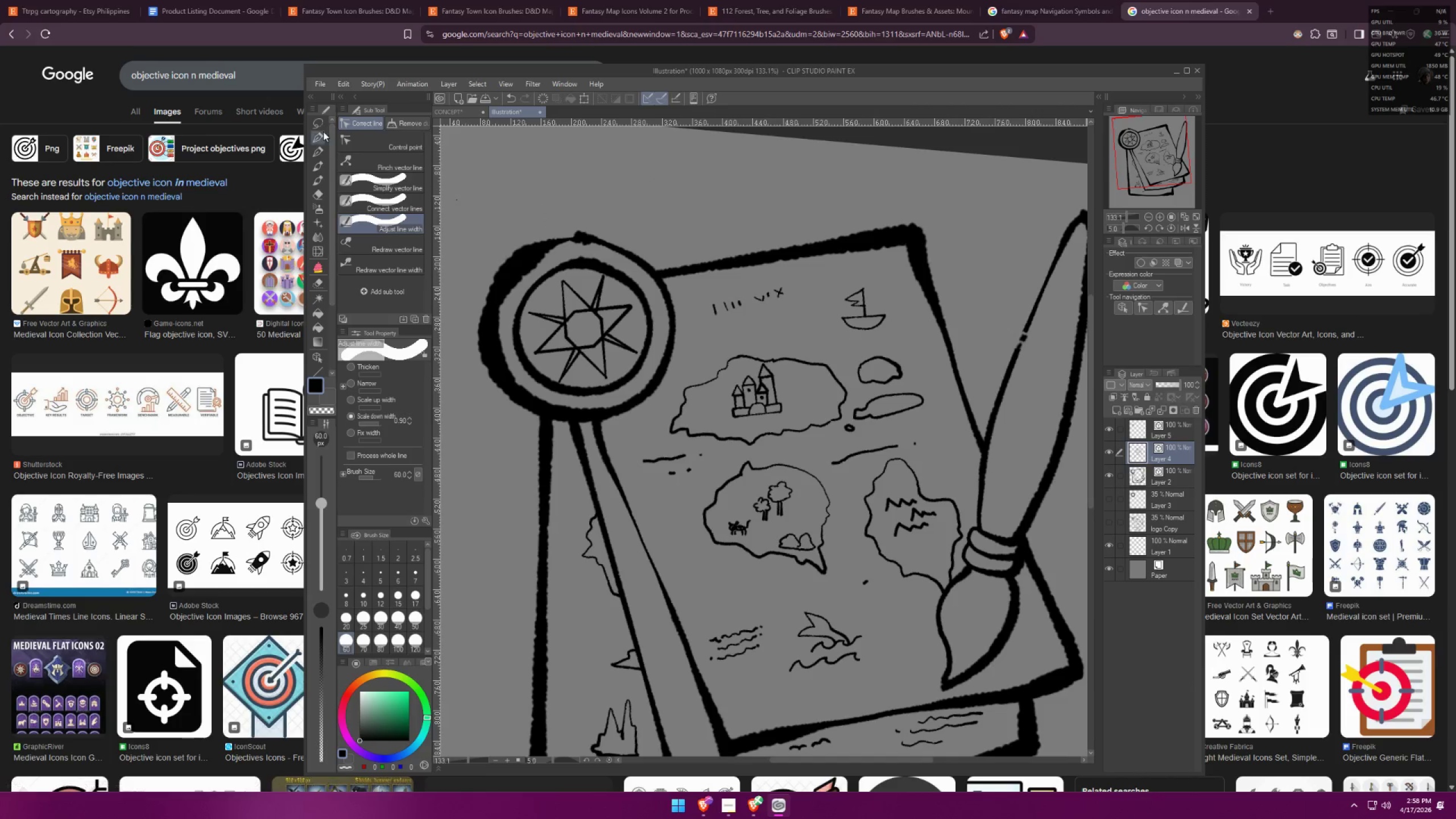 
left_click_drag(start_coordinate=[679, 286], to_coordinate=[725, 251])
 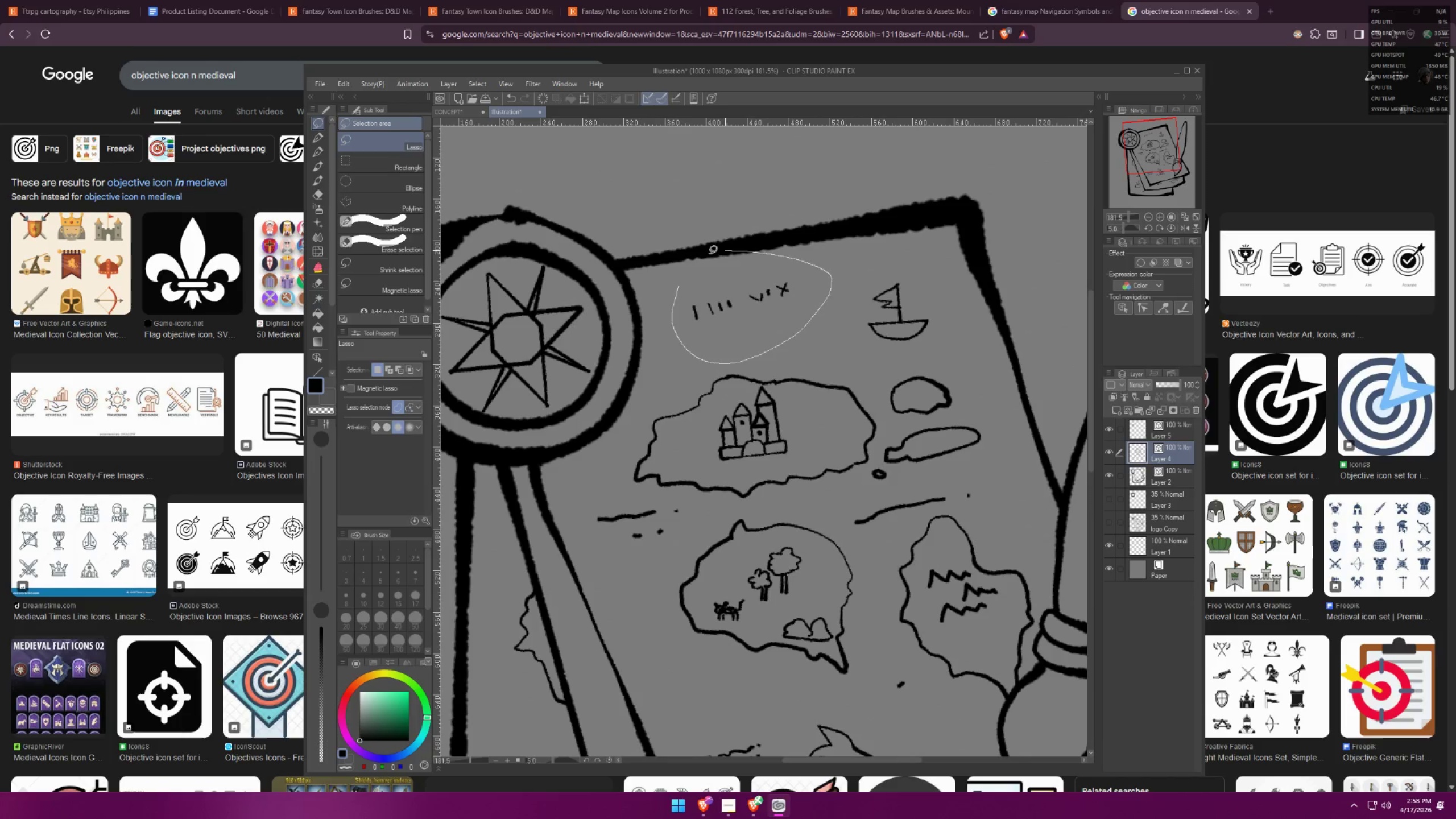 
scroll: coordinate [760, 301], scroll_direction: up, amount: 4.0
 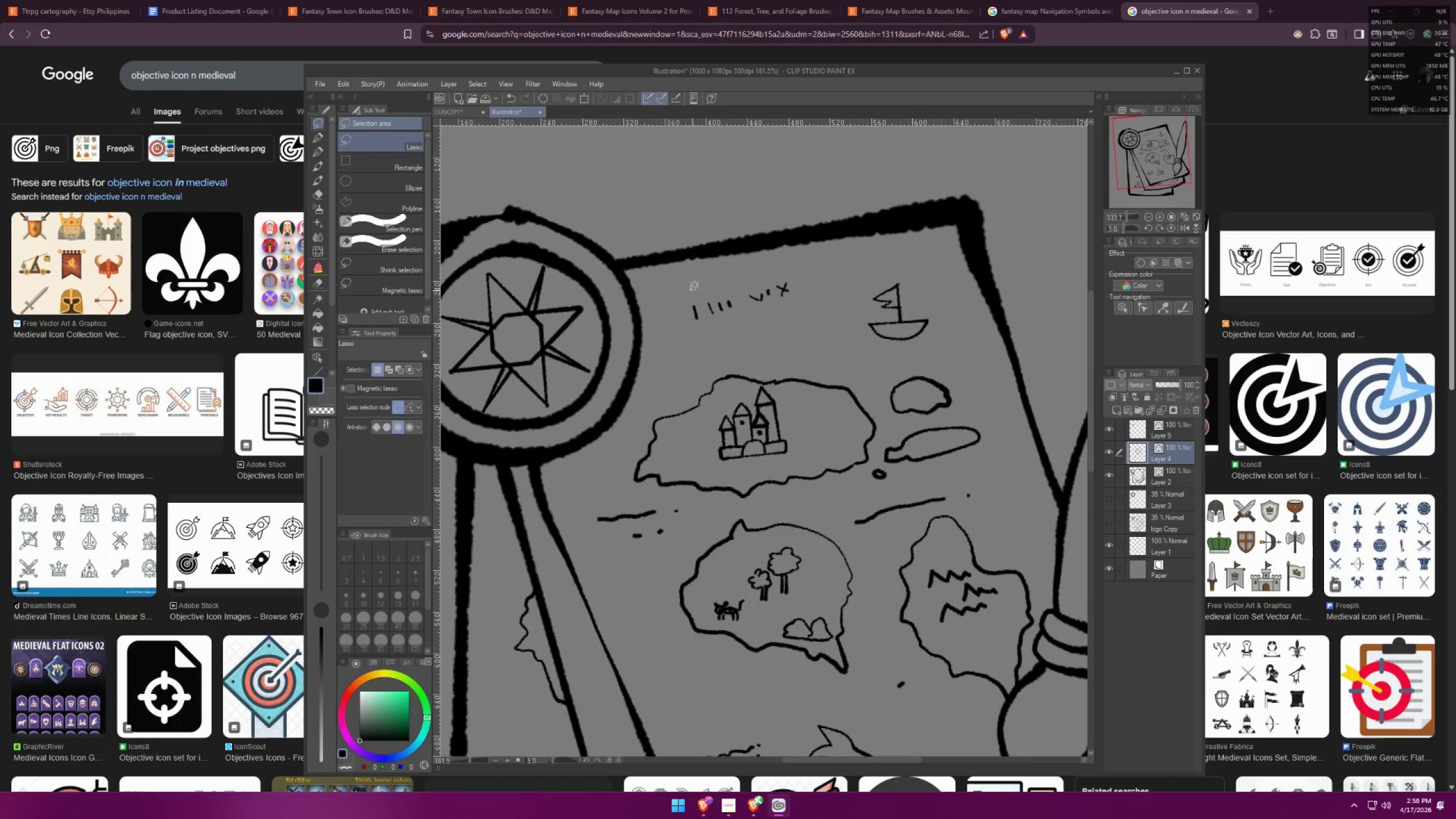 
key(Control+ControlLeft)
 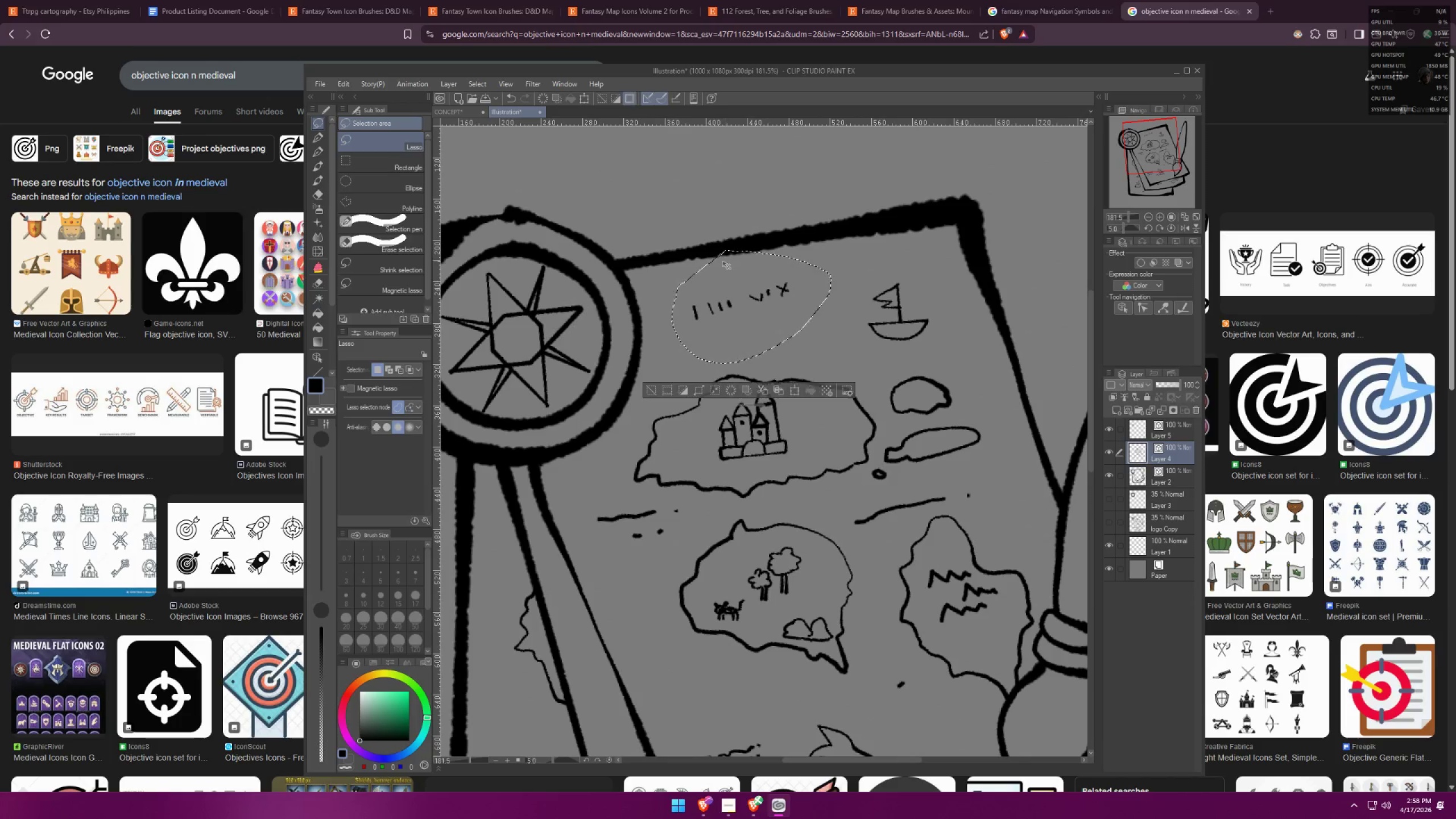 
key(Control+T)
 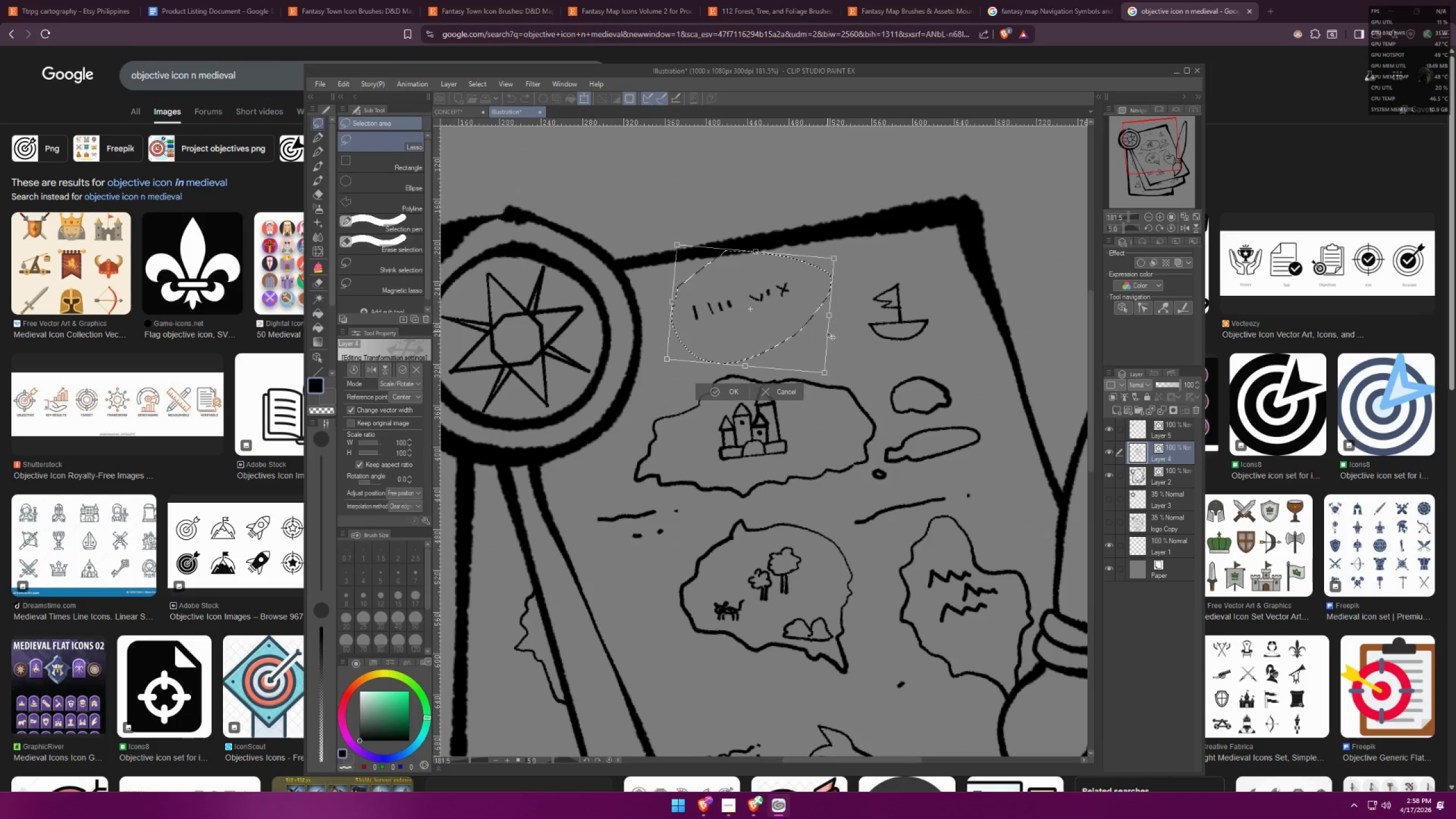 
hold_key(key=ControlLeft, duration=1.54)
left_click_drag(start_coordinate=[830, 374], to_coordinate=[831, 386])
 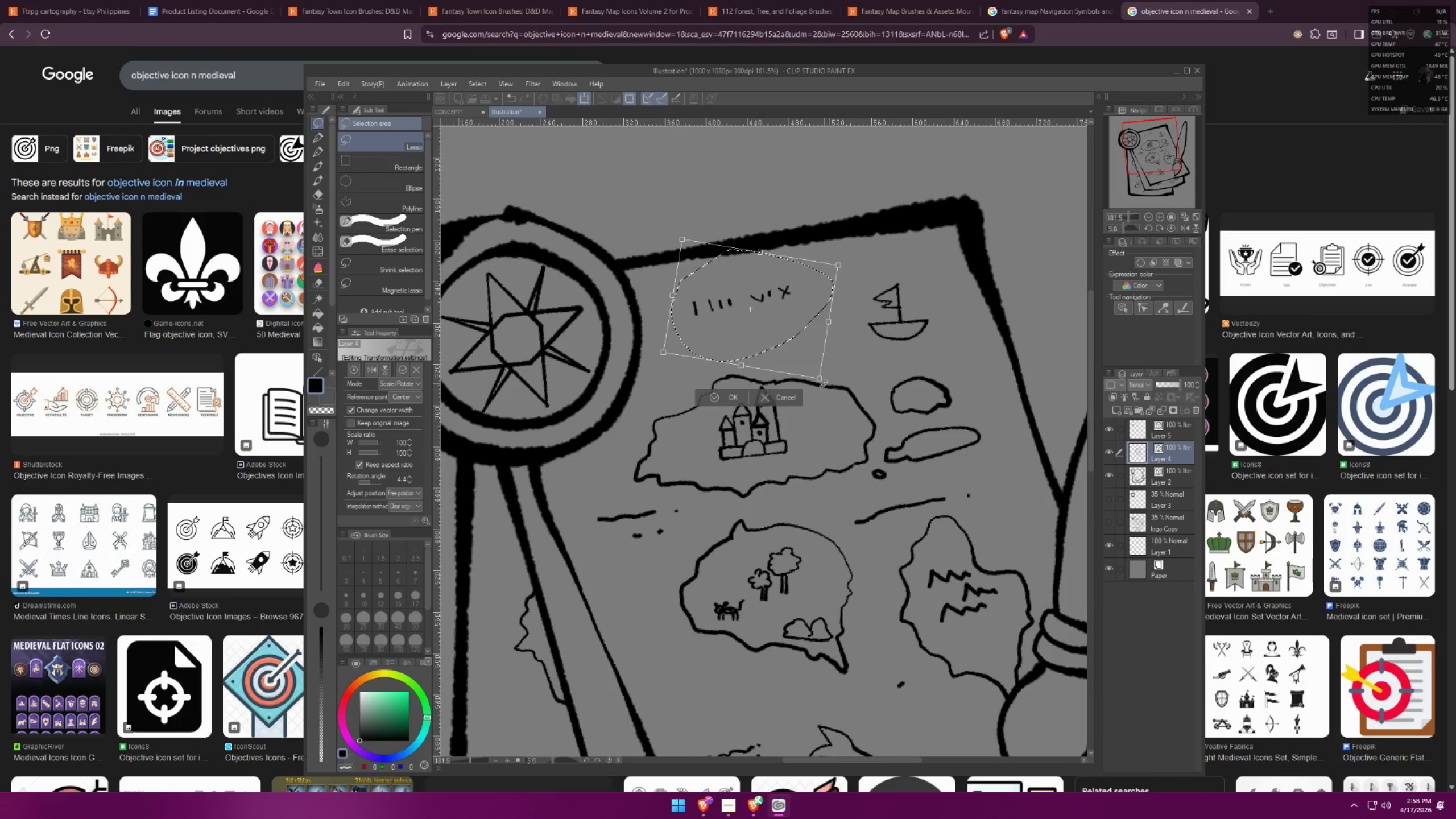 
left_click_drag(start_coordinate=[824, 382], to_coordinate=[835, 390])
 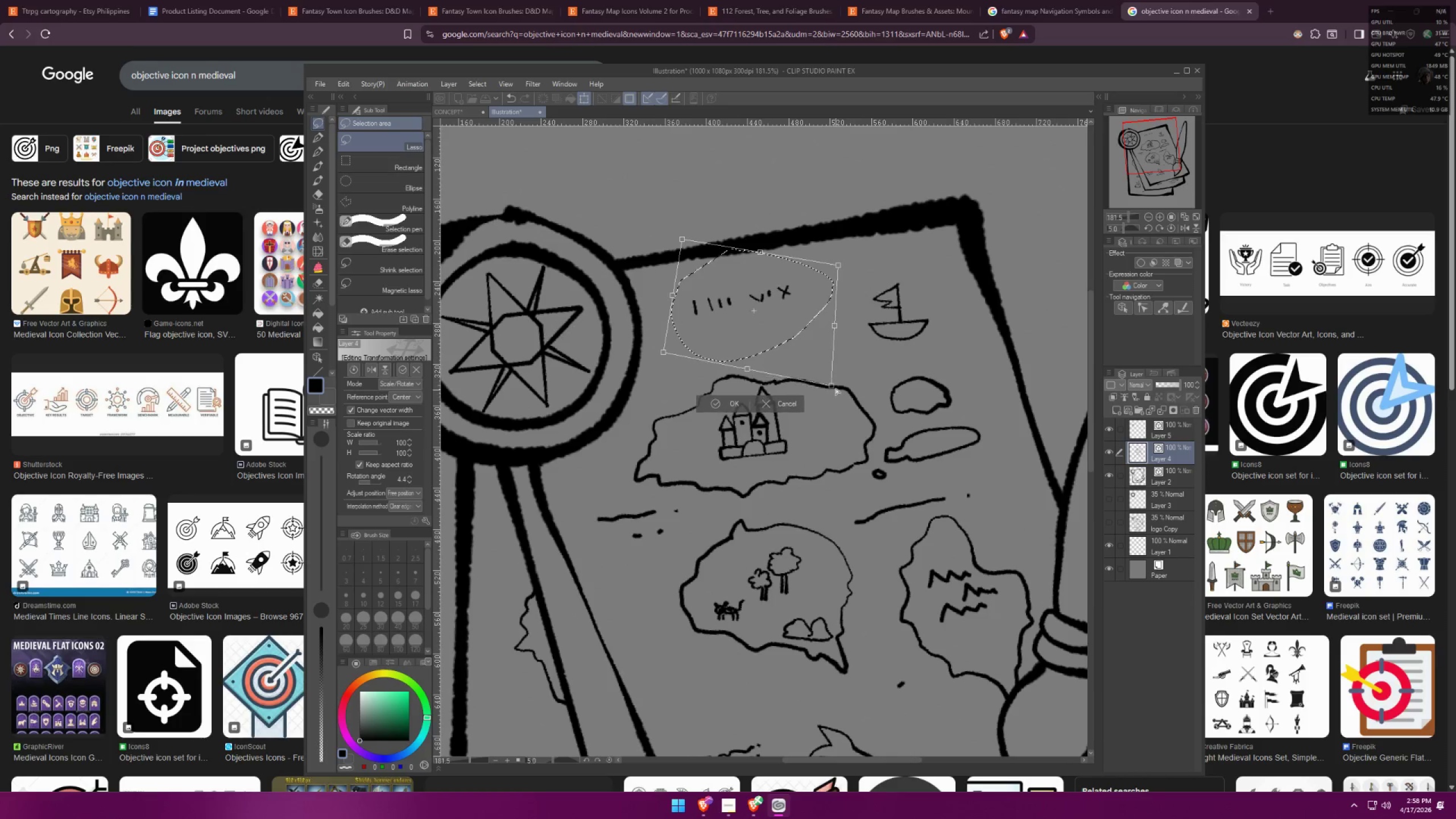 
key(Control+ControlLeft)
 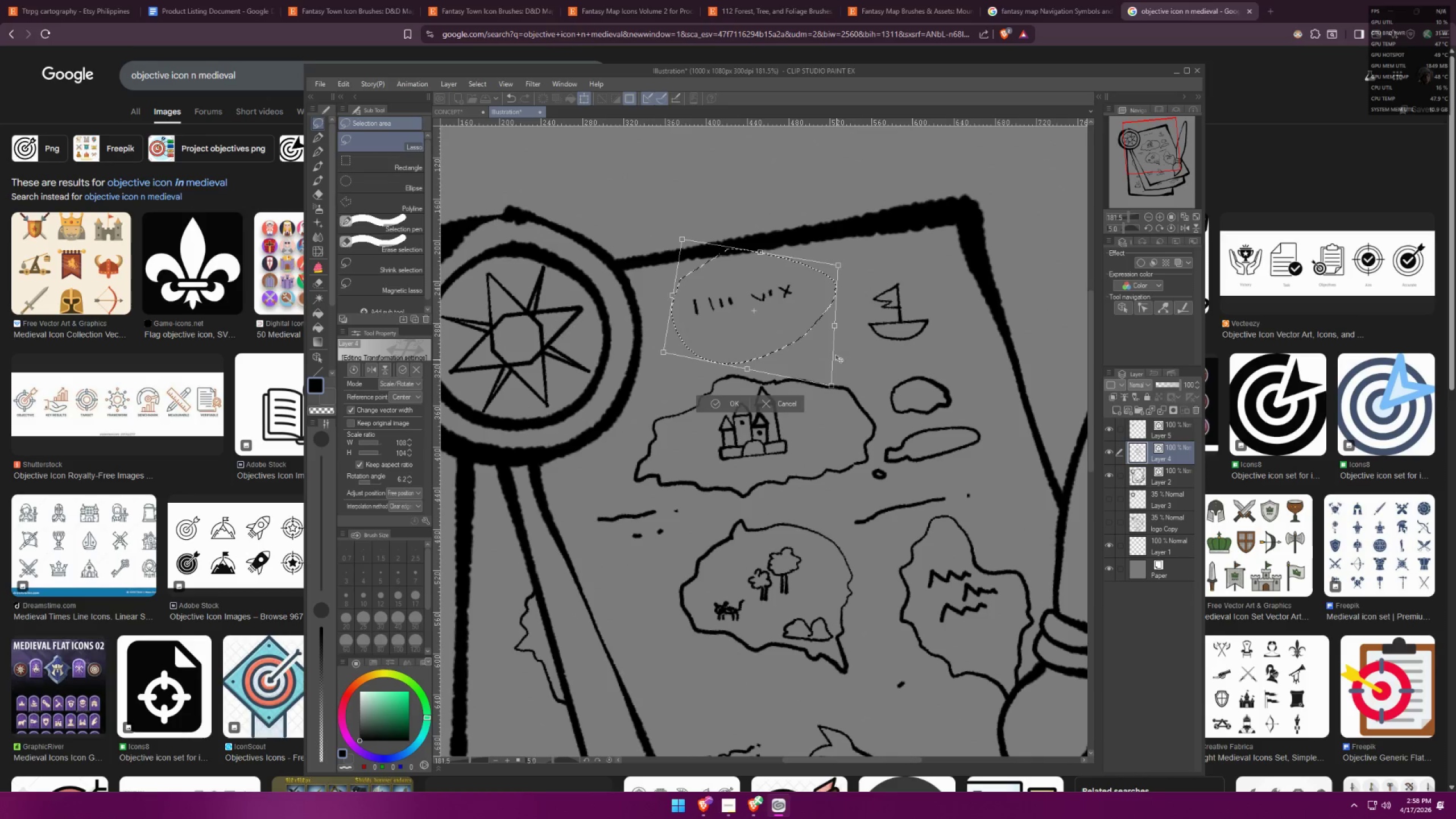 
key(Control+ControlLeft)
 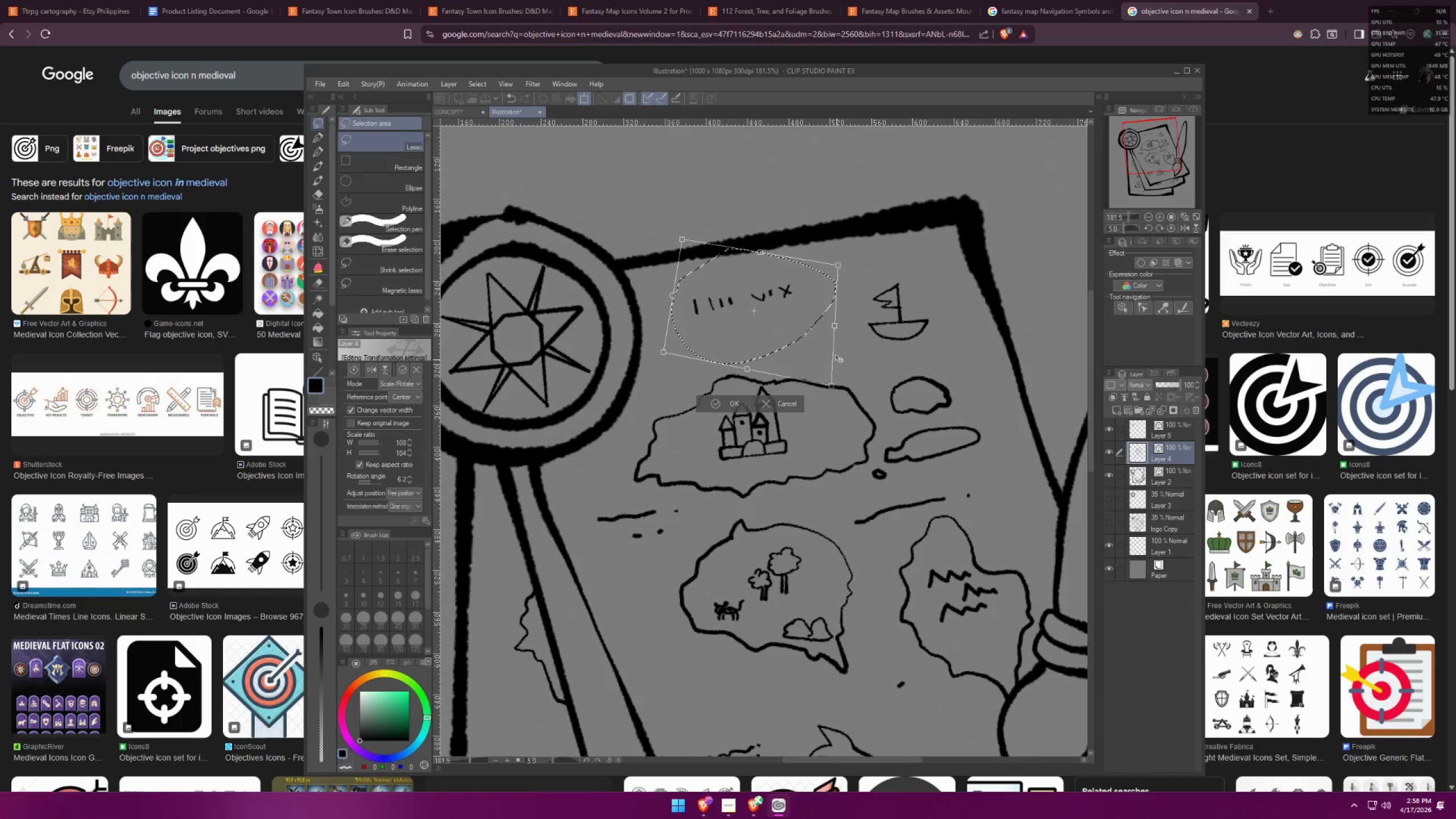 
key(Control+ControlLeft)
 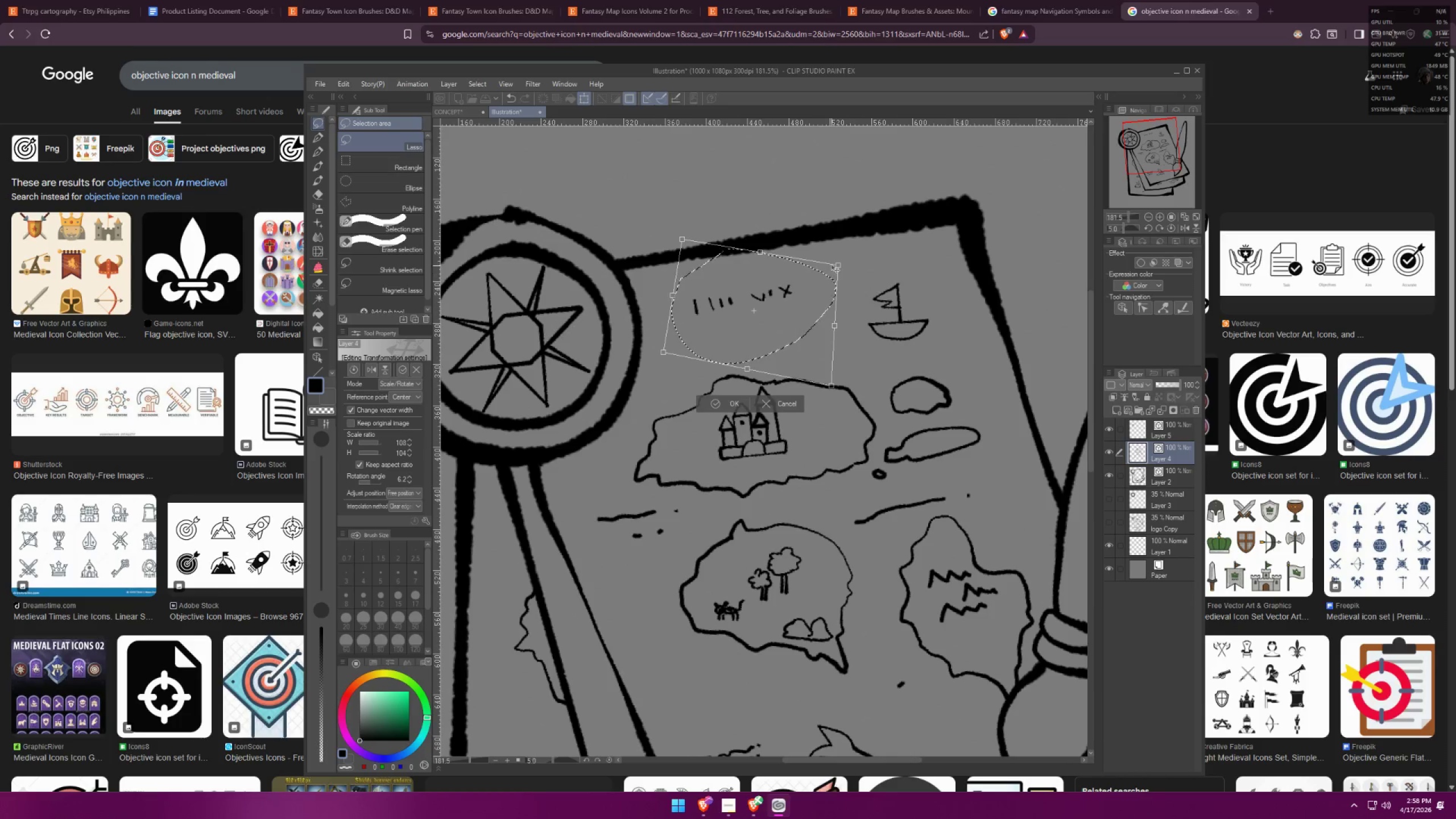 
left_click_drag(start_coordinate=[832, 264], to_coordinate=[871, 234])
 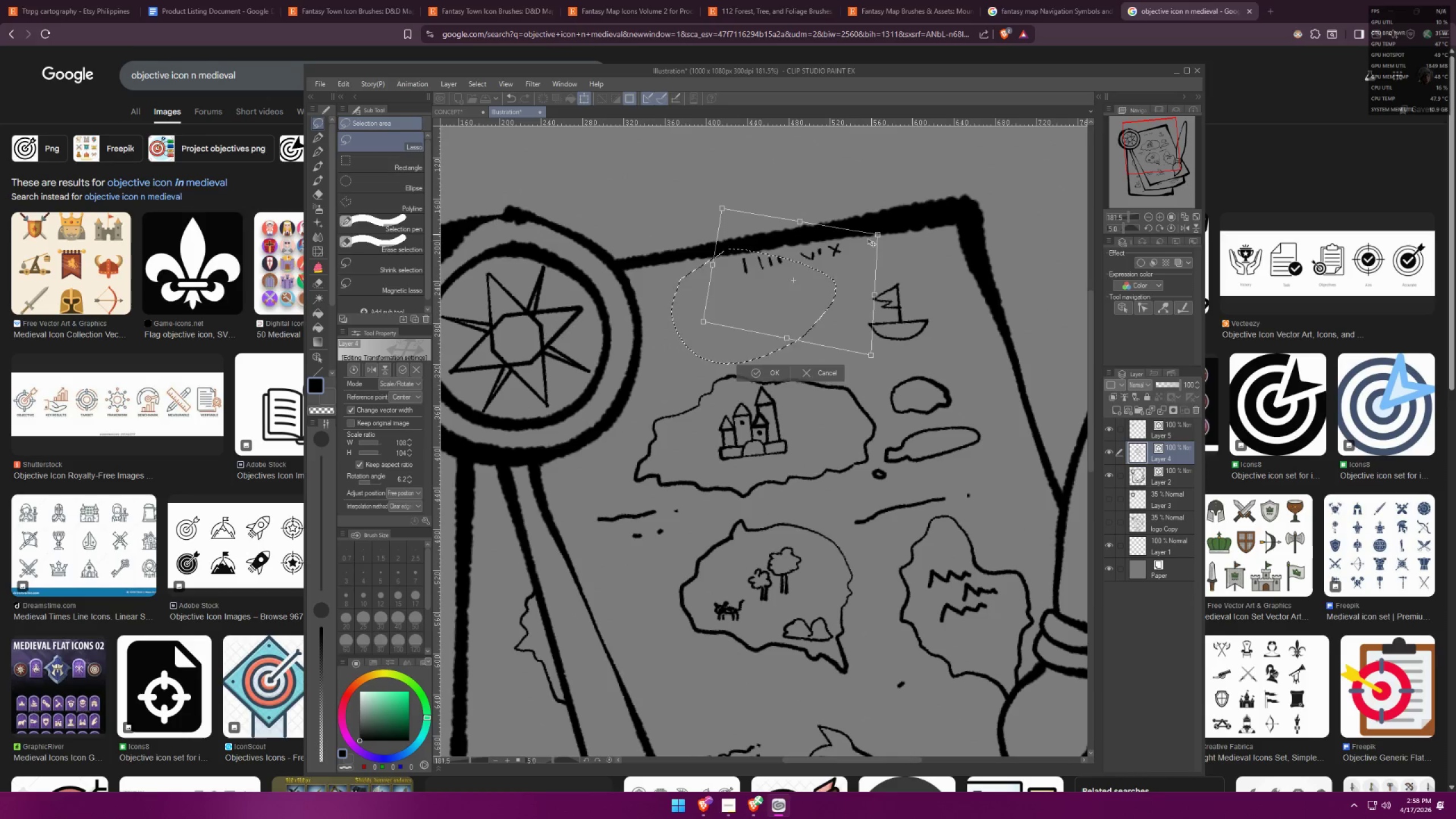 
left_click_drag(start_coordinate=[849, 261], to_coordinate=[839, 279])
 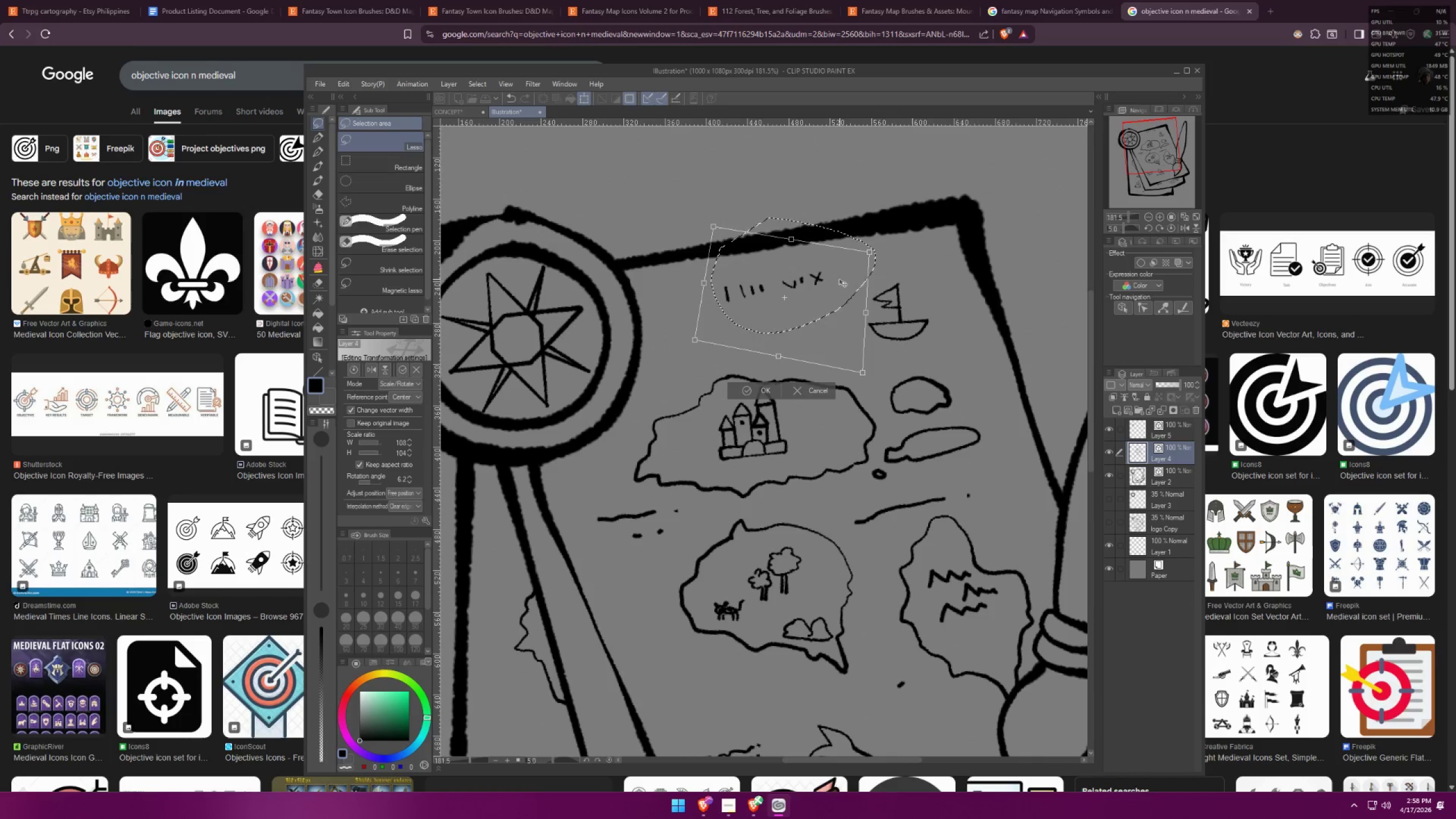 
key(Control+ControlLeft)
 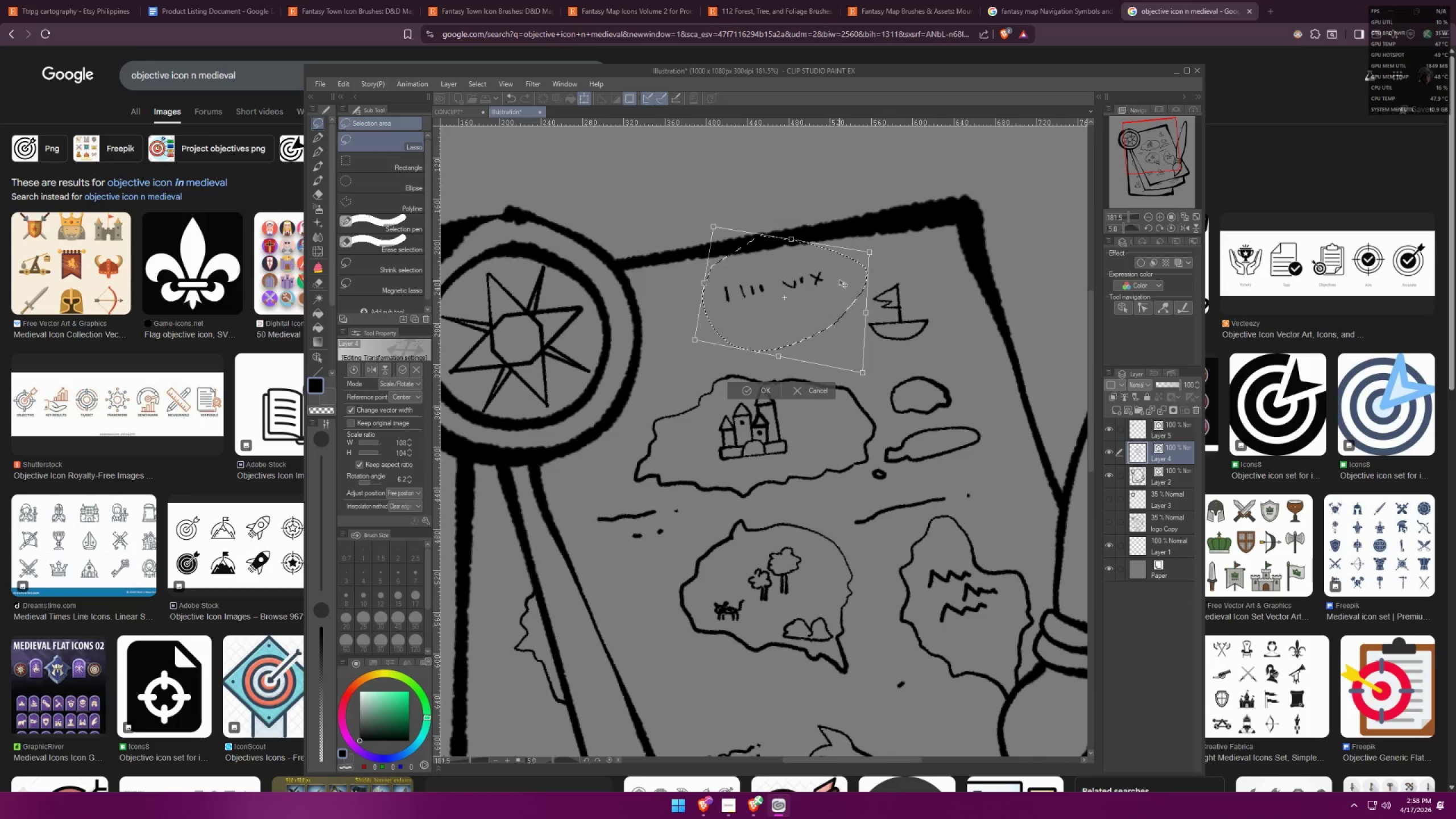 
key(Control+Z)
 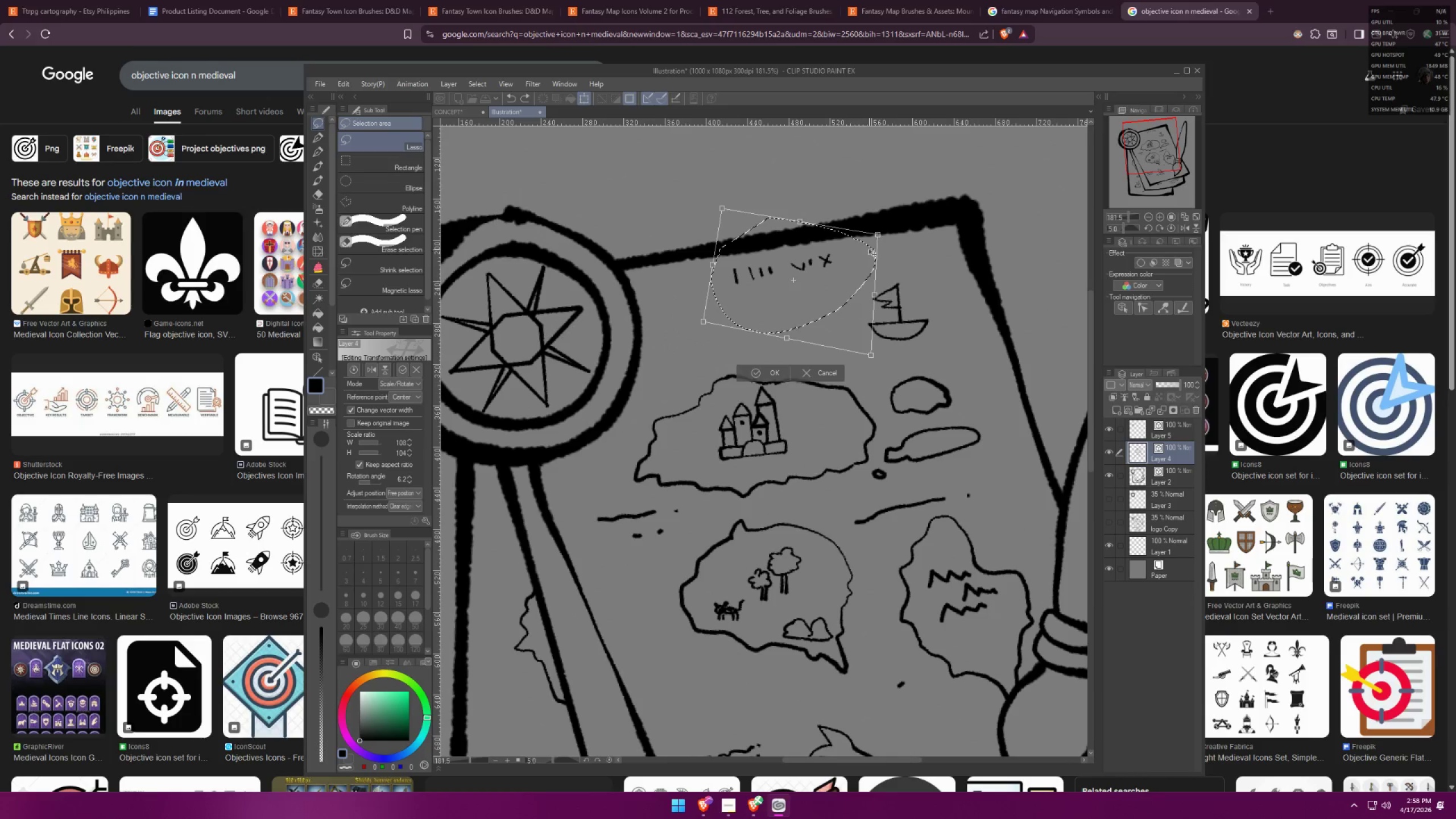 
left_click_drag(start_coordinate=[842, 266], to_coordinate=[804, 335])
 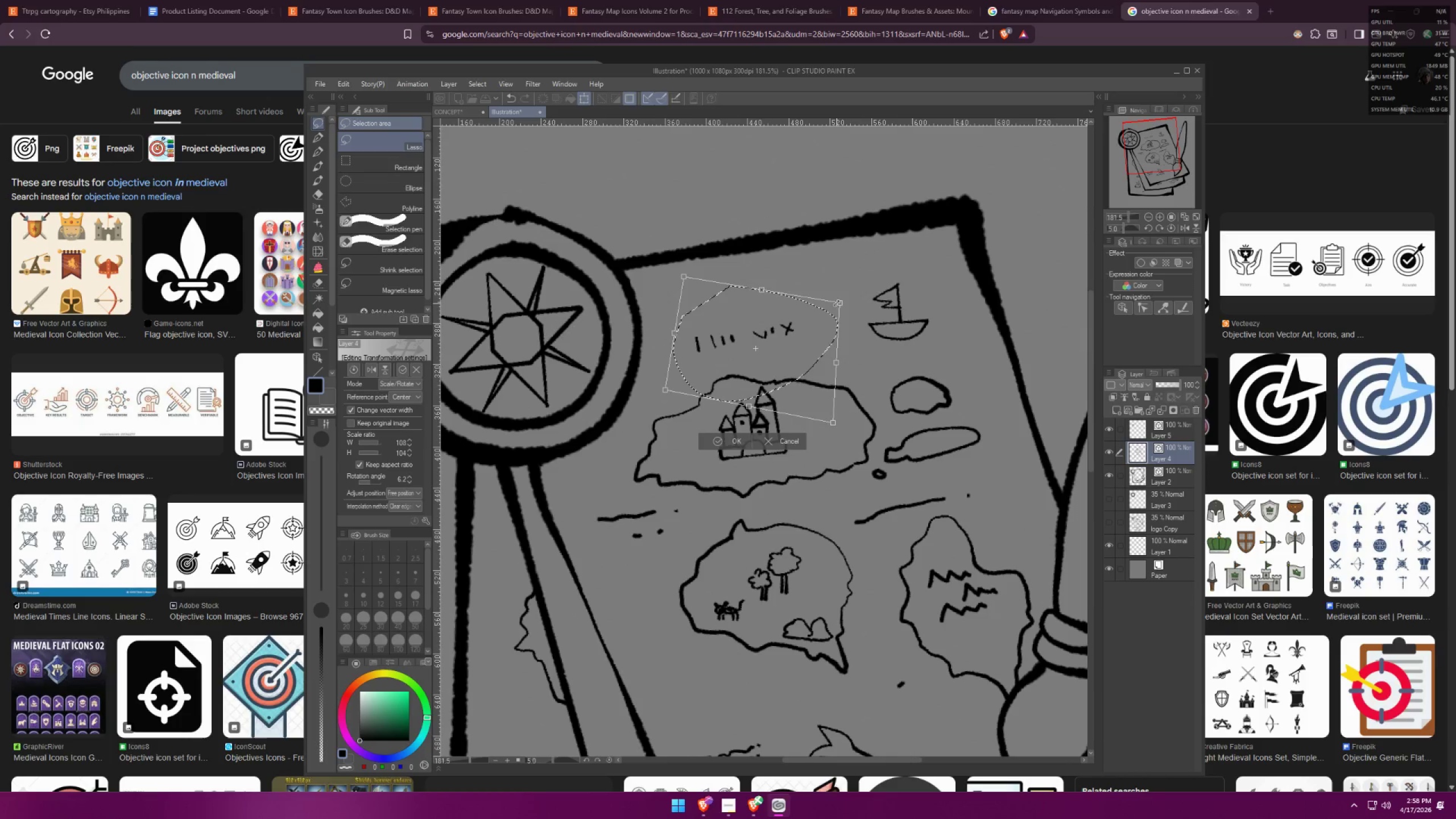 
left_click_drag(start_coordinate=[838, 304], to_coordinate=[883, 262])
 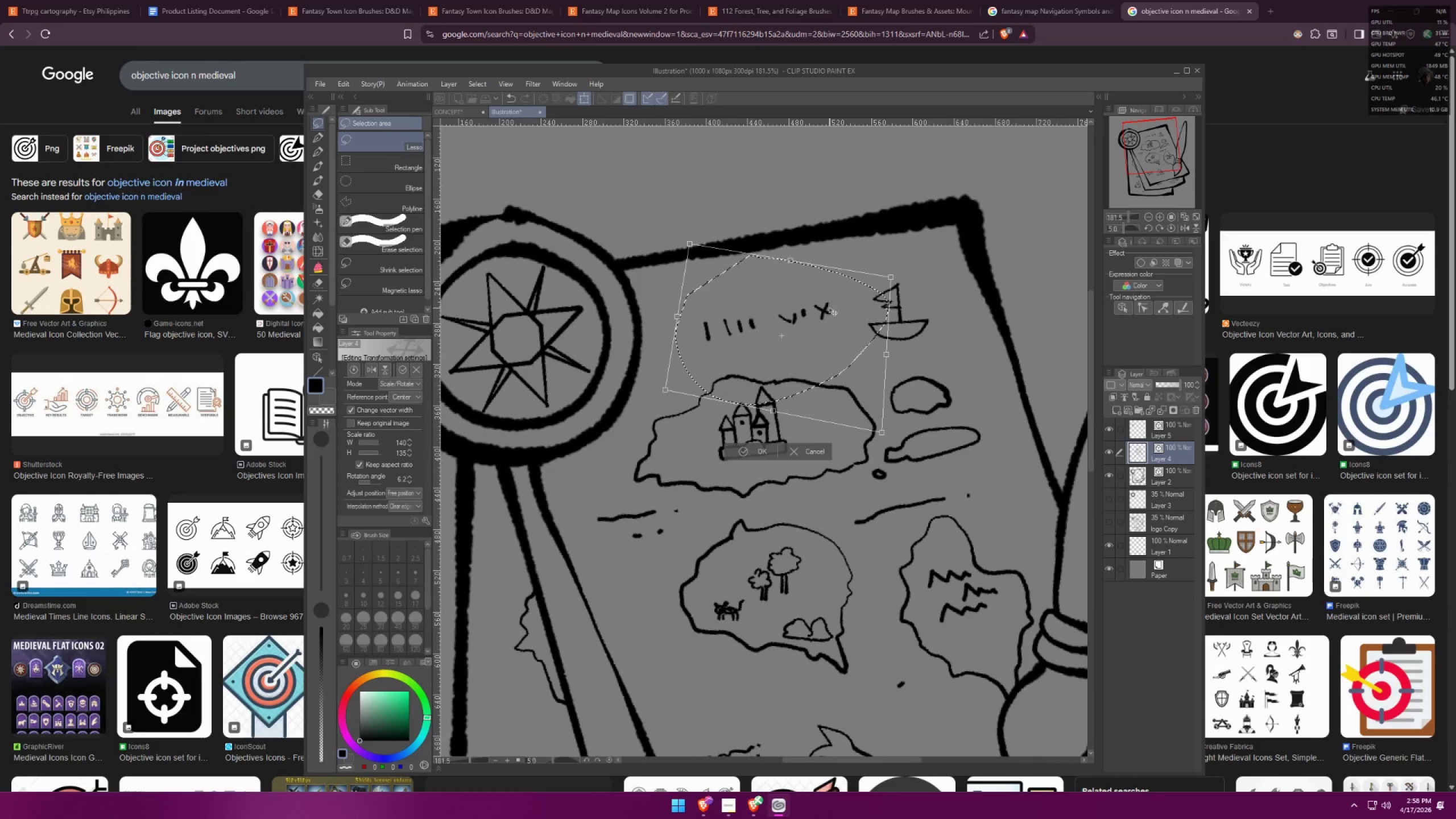 
left_click_drag(start_coordinate=[829, 308], to_coordinate=[826, 293])
 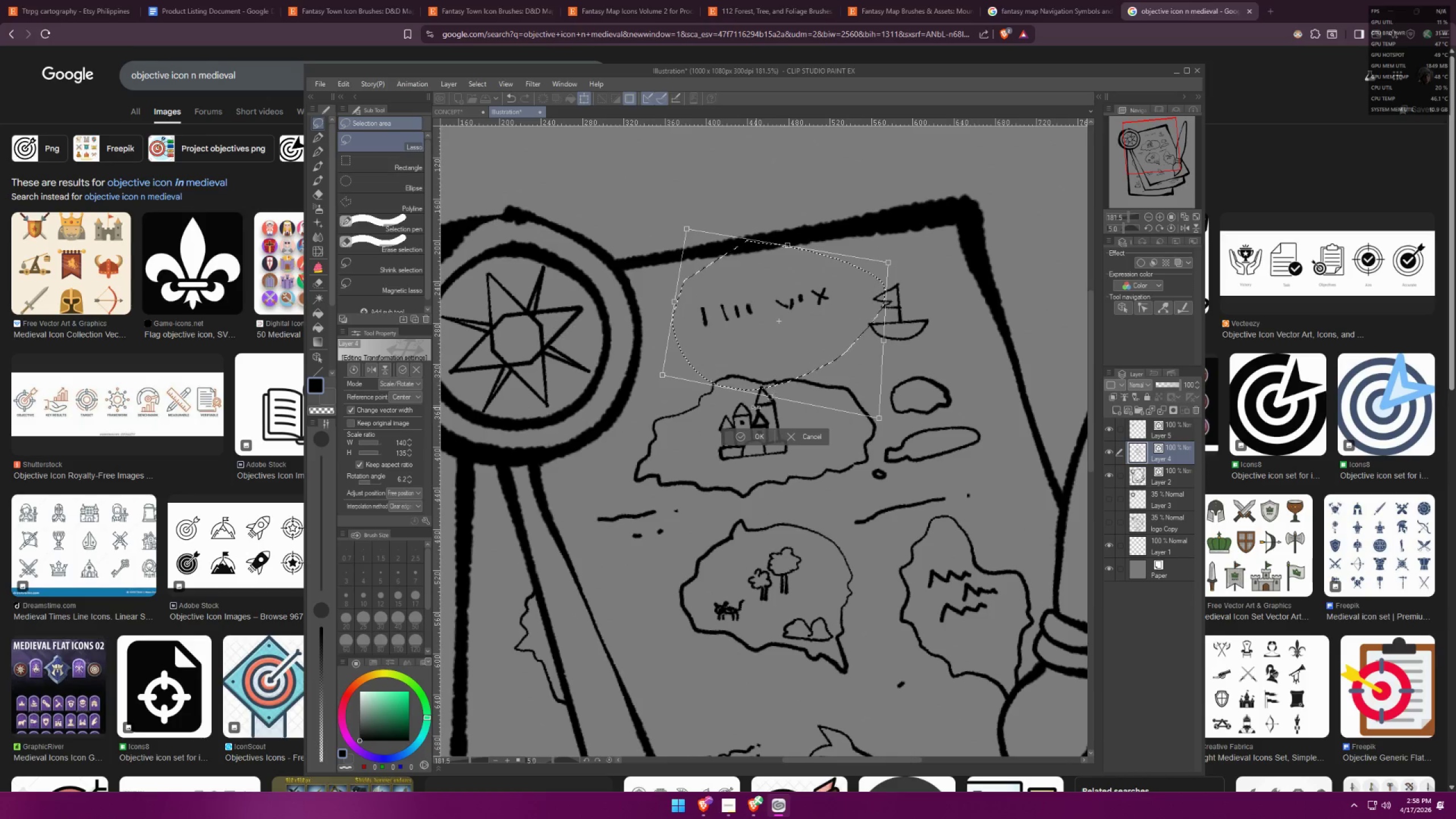 
left_click_drag(start_coordinate=[785, 351], to_coordinate=[781, 356])
 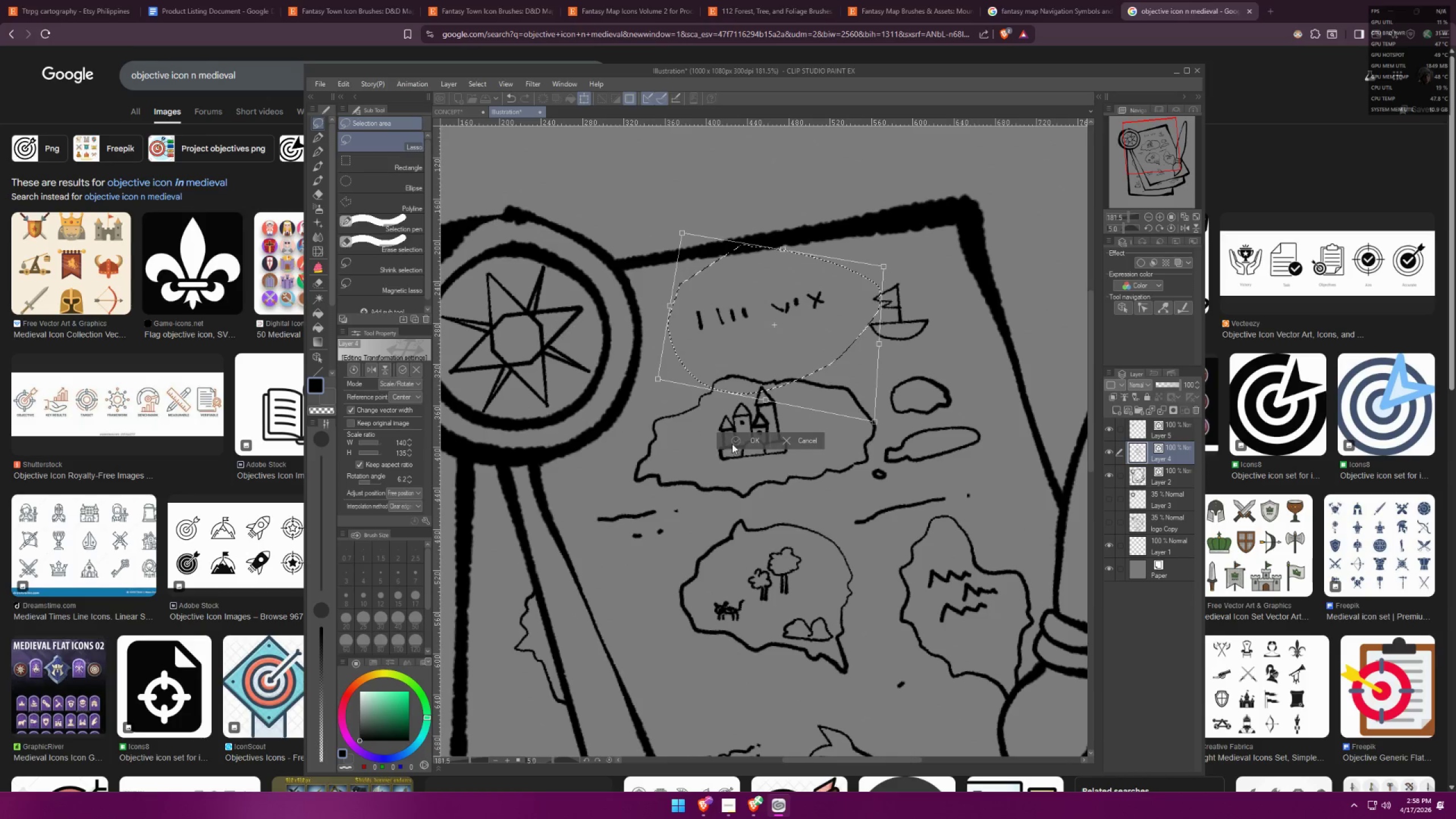 
key(Control+ControlLeft)
 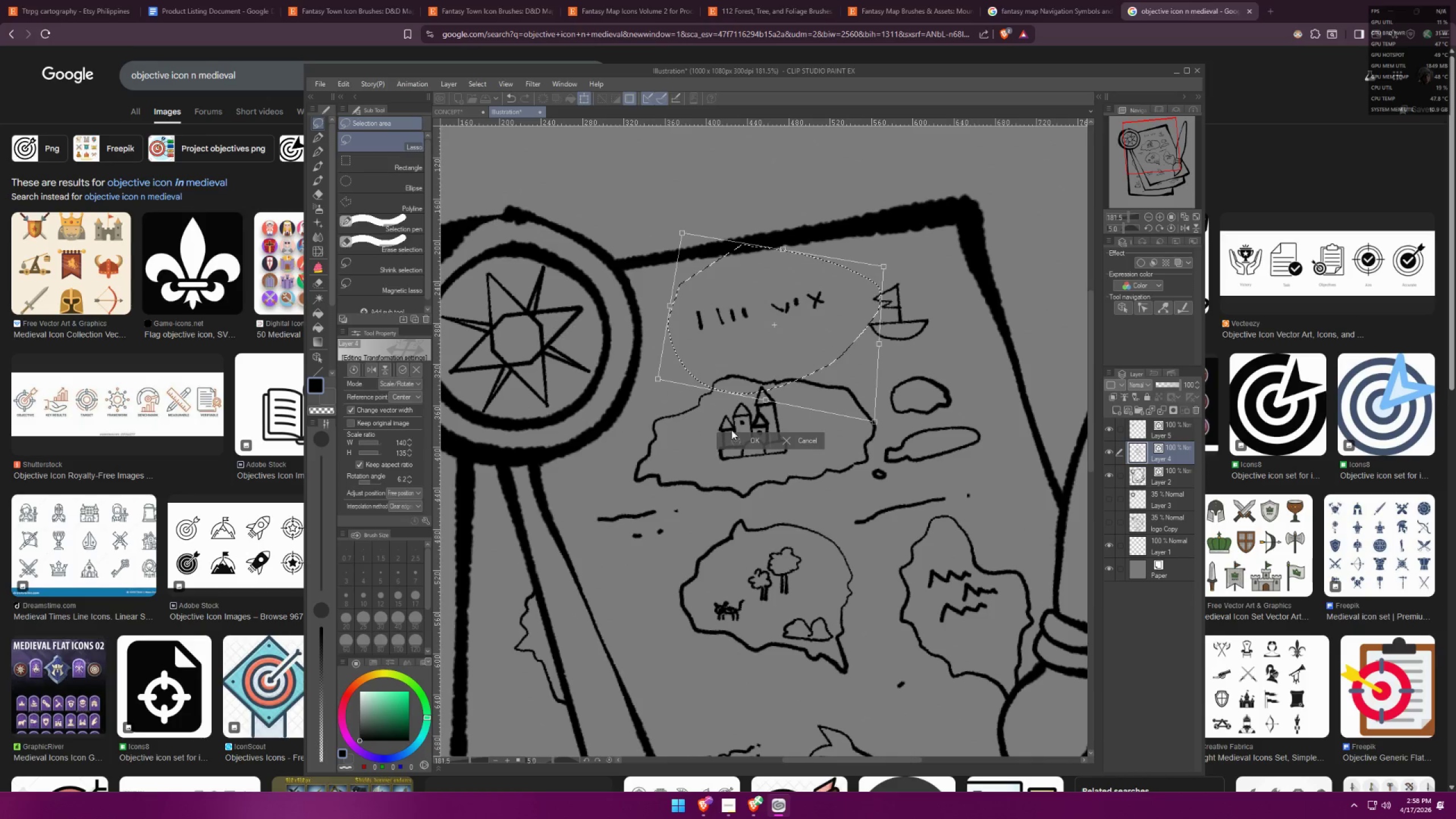 
key(Control+D)
 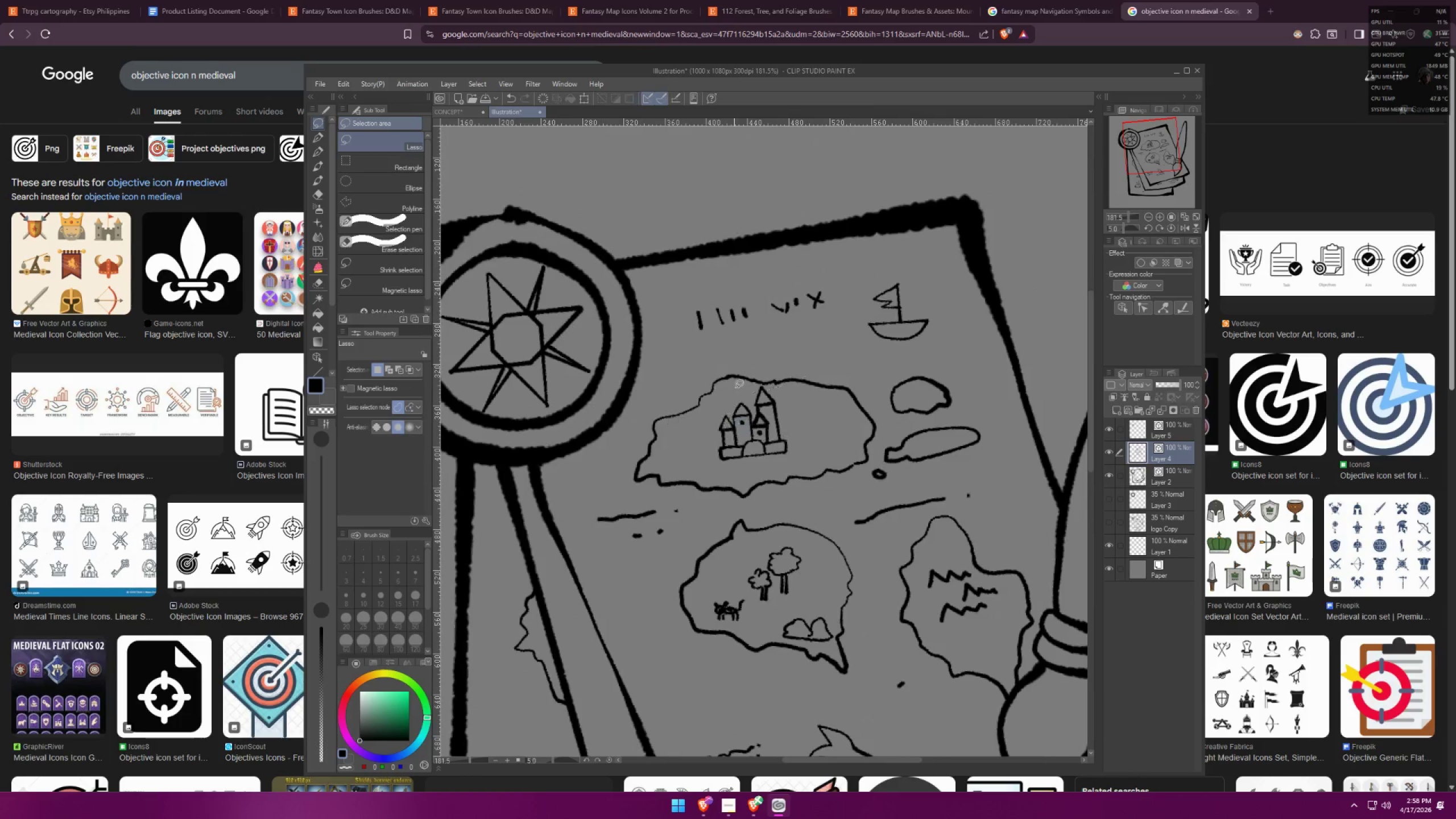 
scroll: coordinate [839, 285], scroll_direction: down, amount: 16.0
 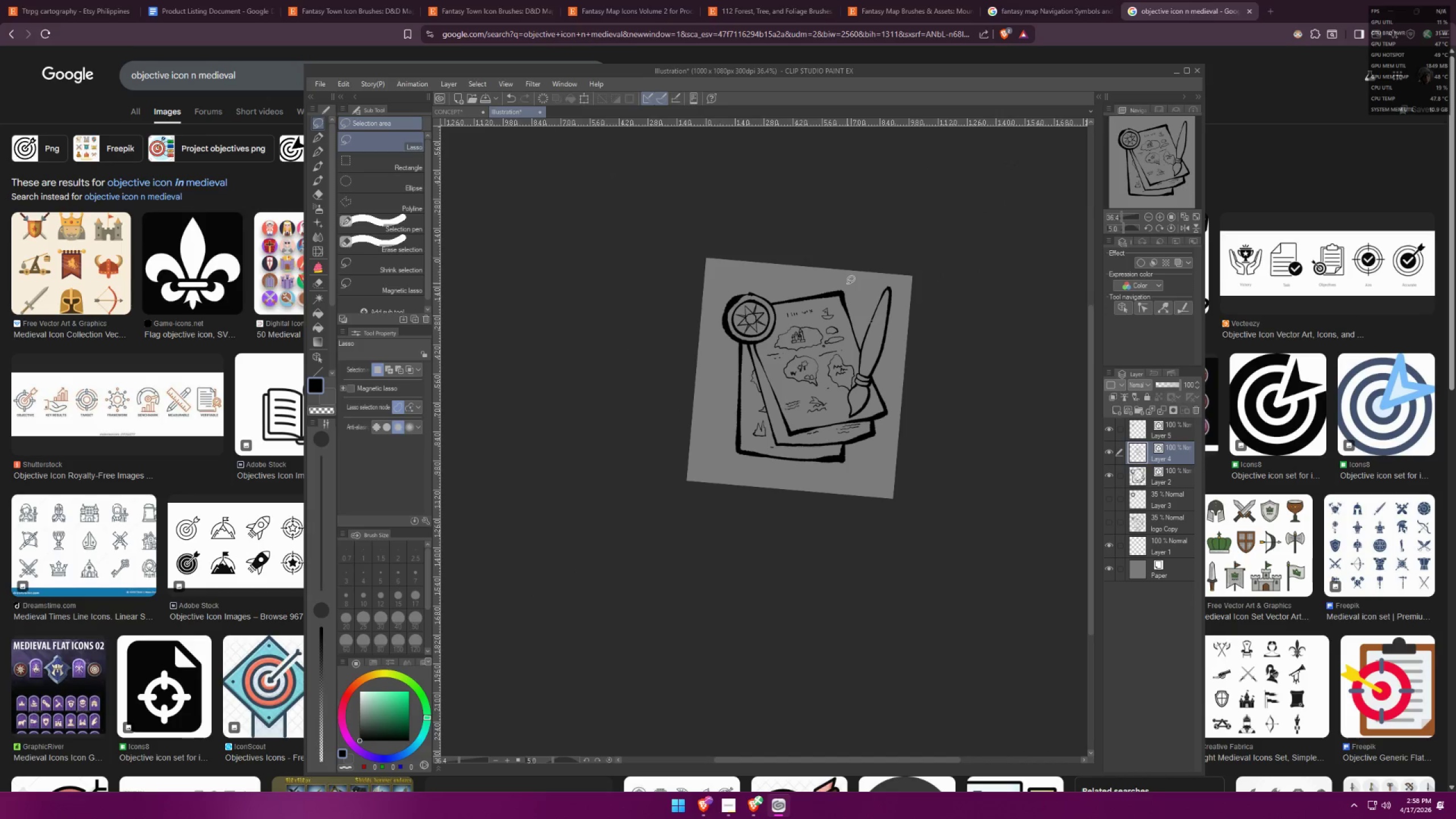 
type(zz)
 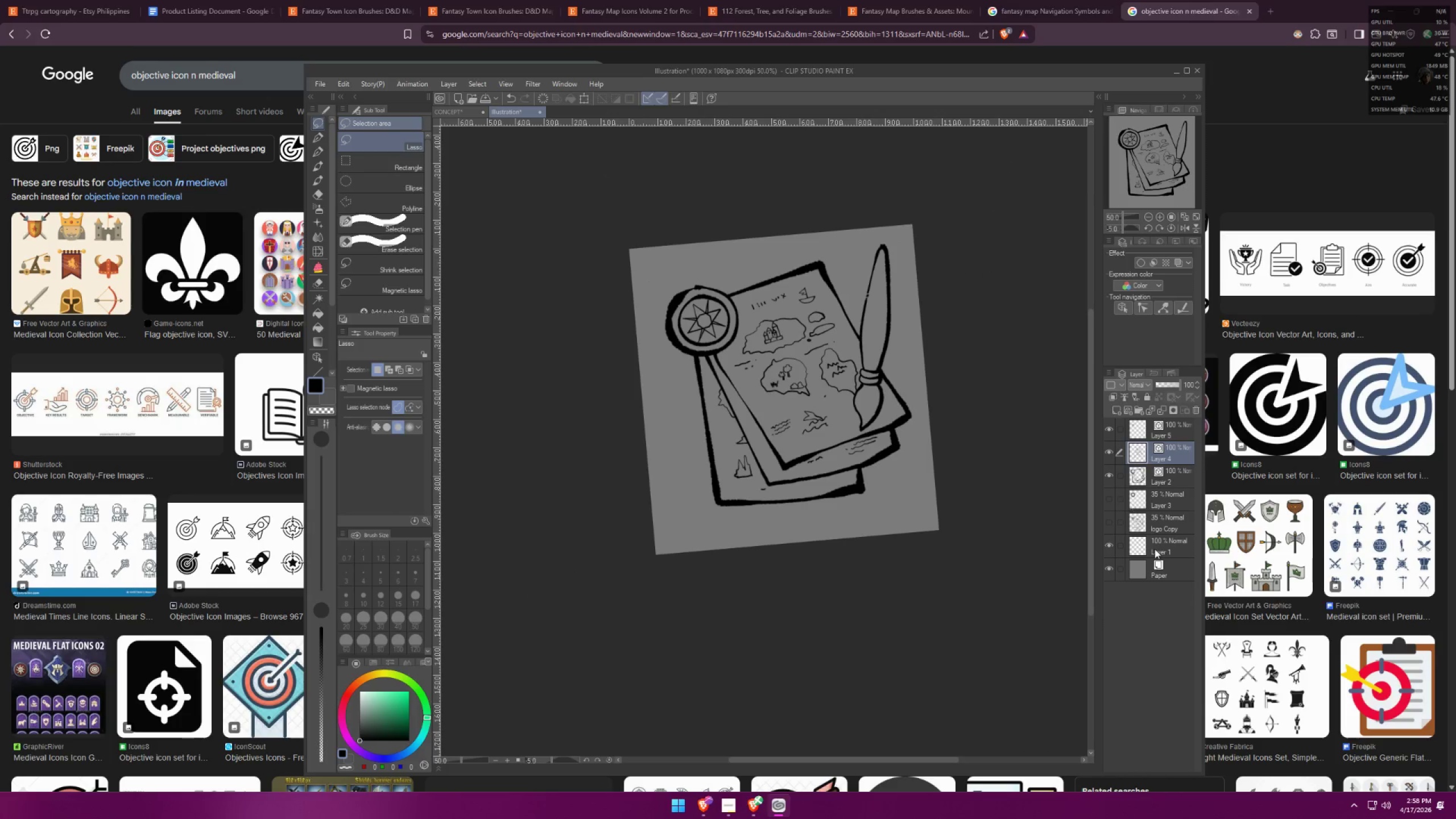 
scroll: coordinate [811, 360], scroll_direction: up, amount: 4.0
 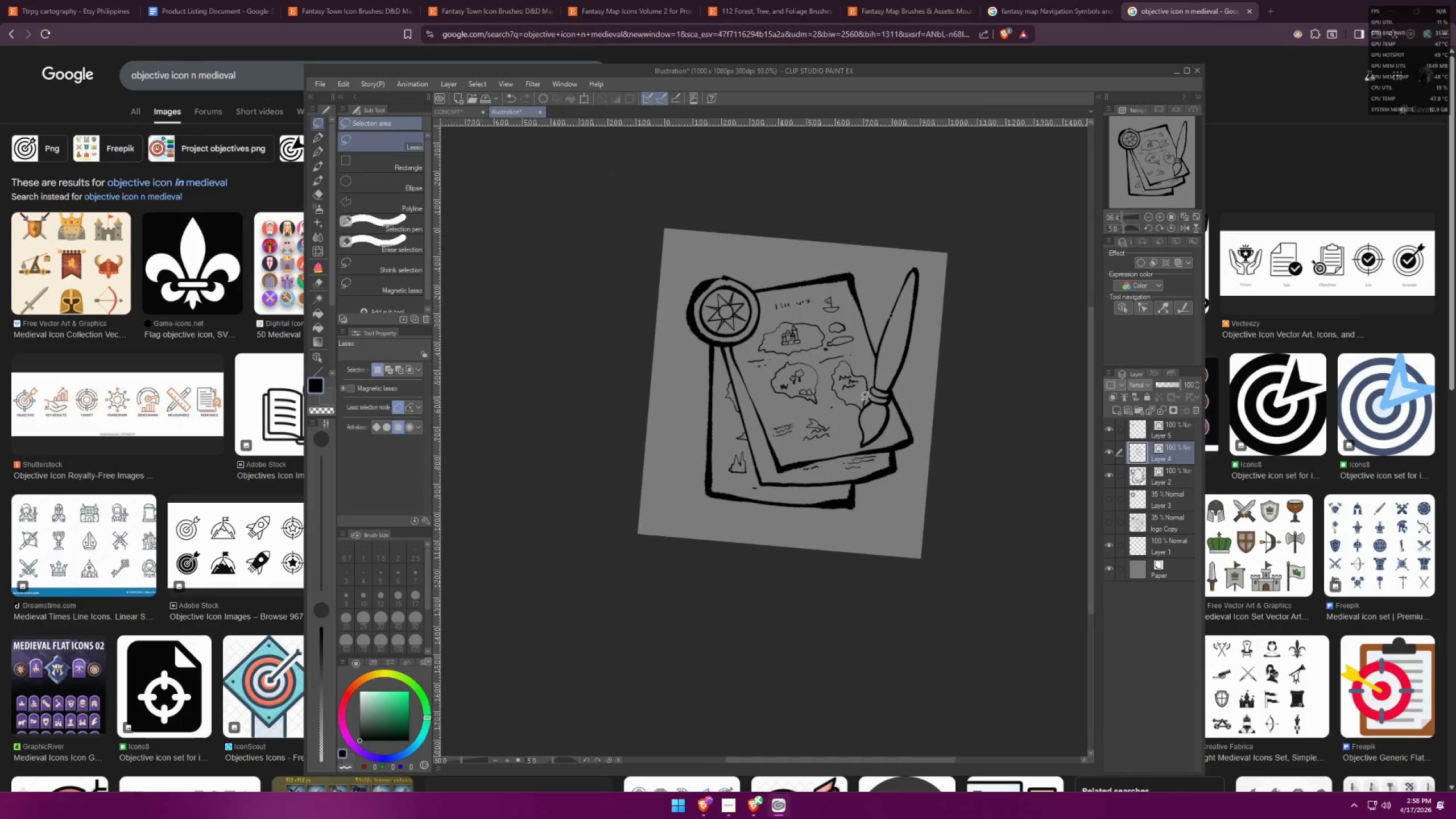 
left_click([1155, 548])
 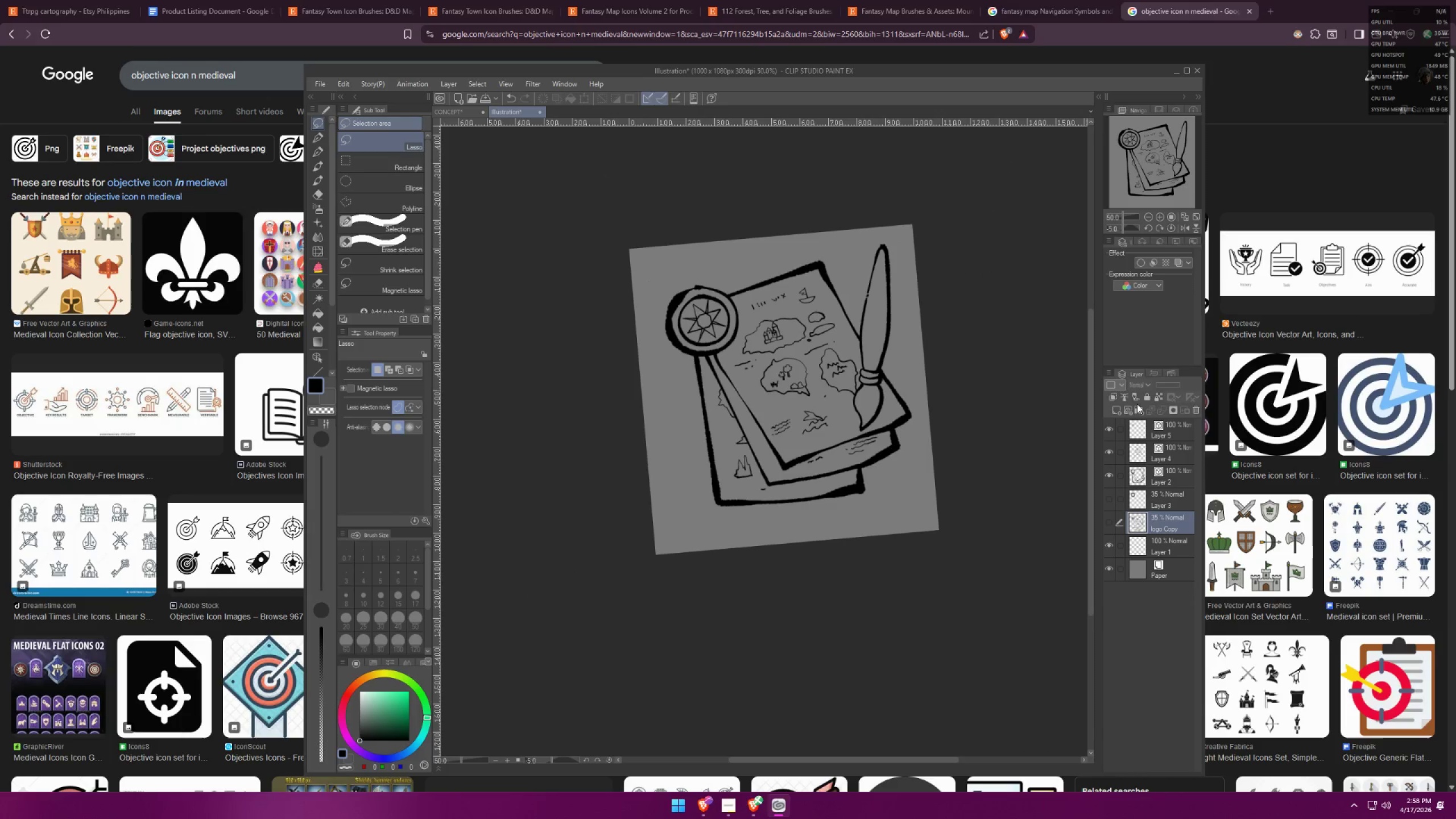 
left_click([1120, 411])
 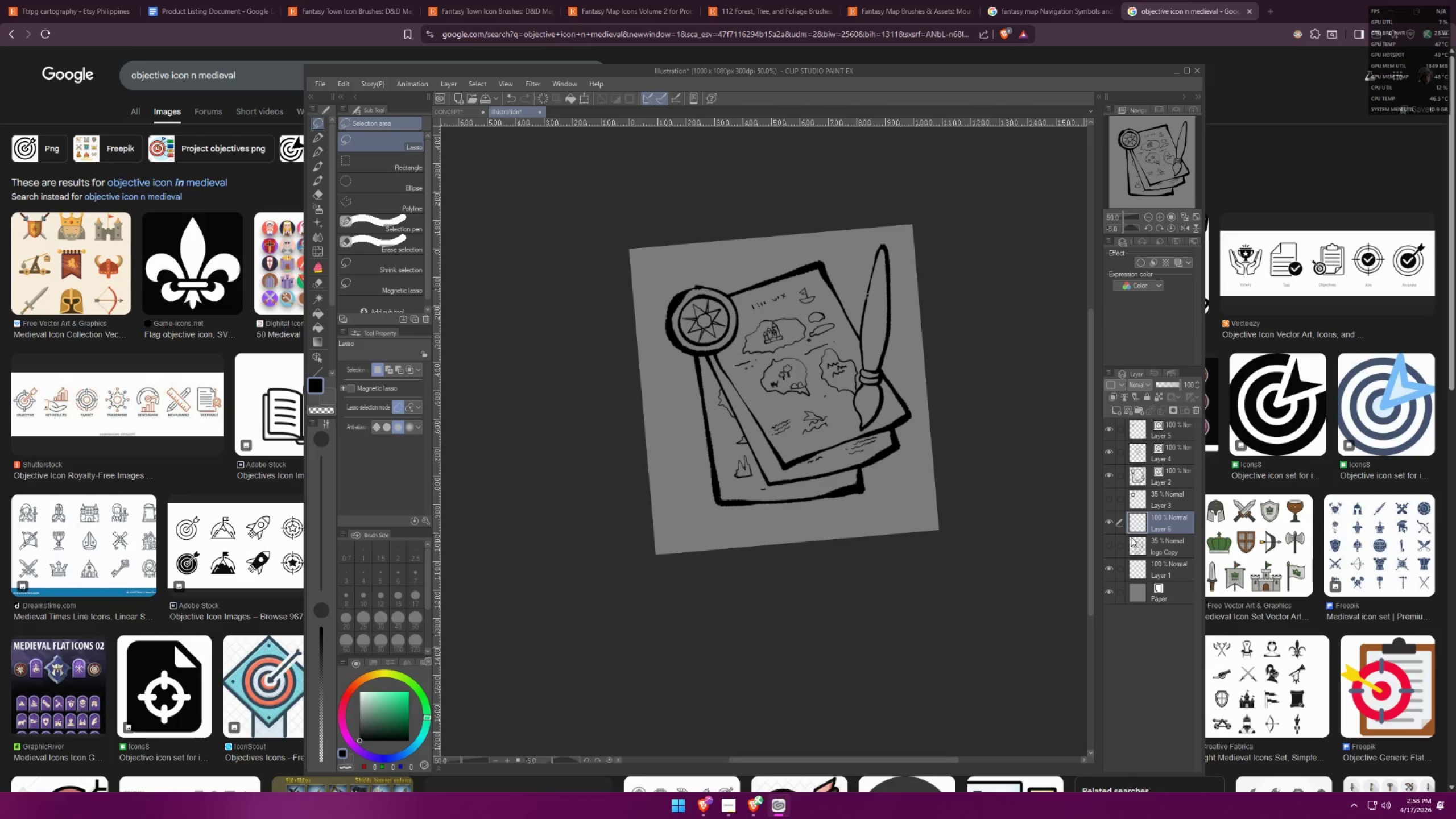 
left_click_drag(start_coordinate=[1142, 504], to_coordinate=[1149, 528])
 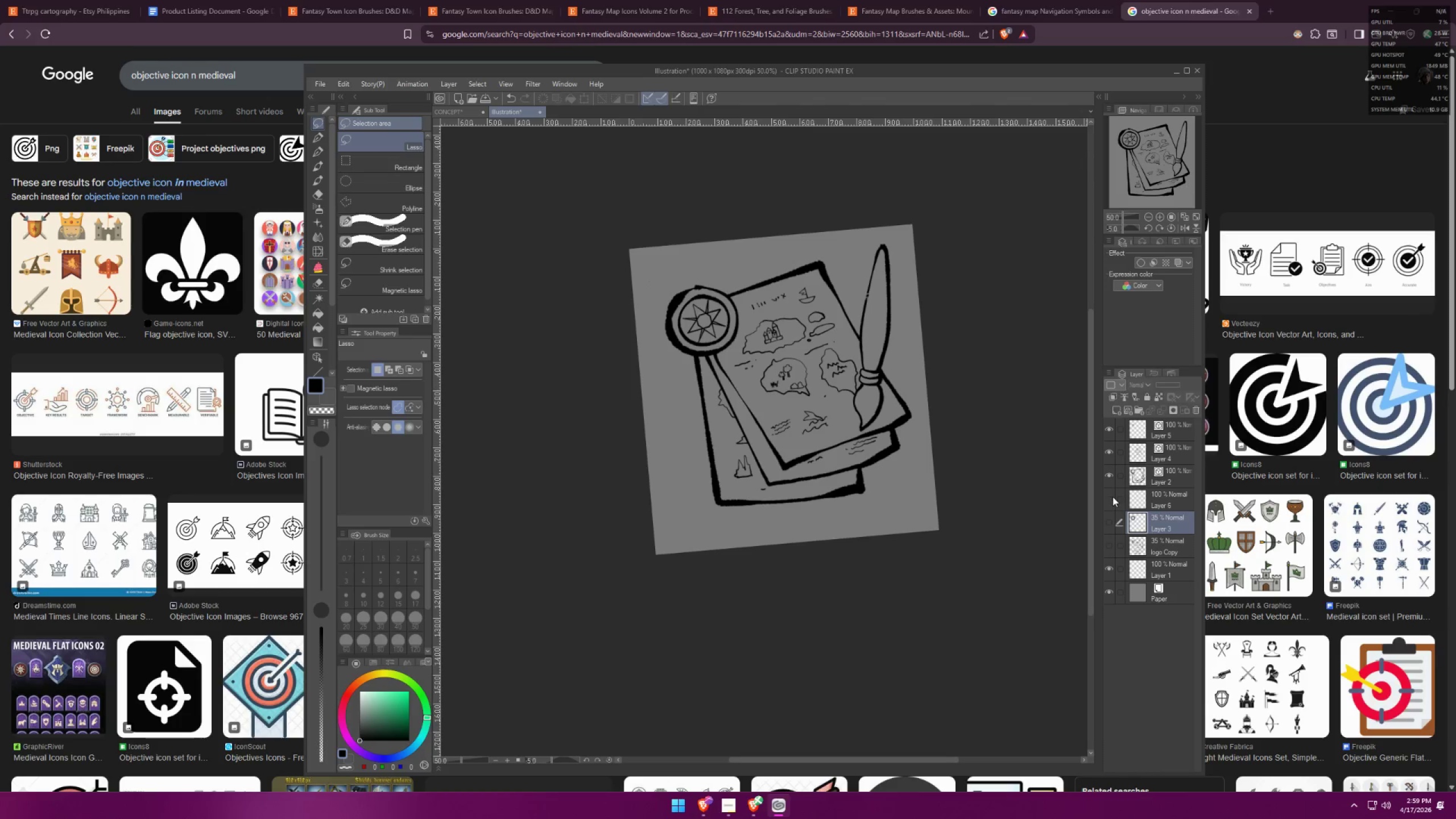 
double_click([1112, 497])
 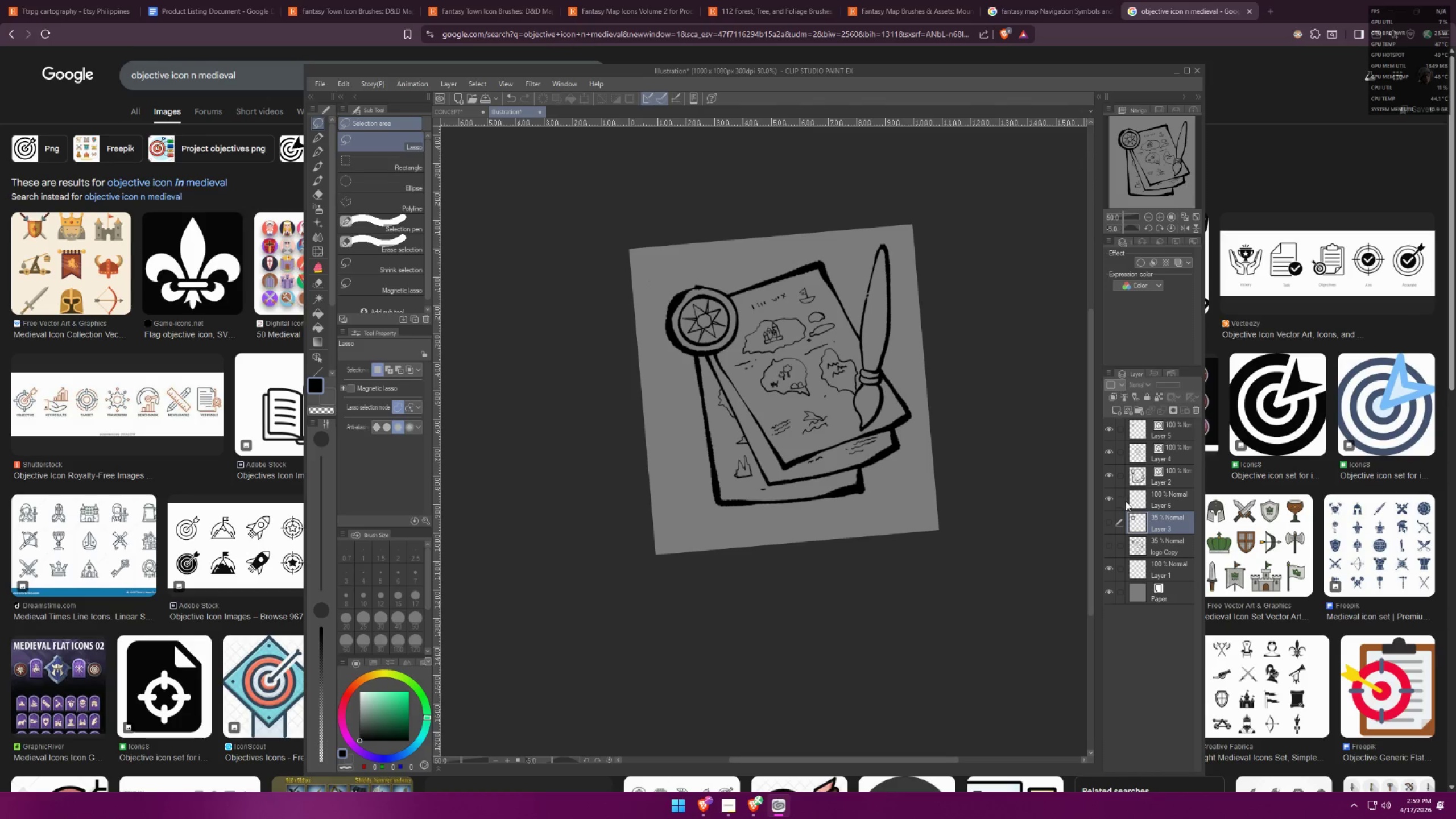 
left_click_drag(start_coordinate=[1135, 517], to_coordinate=[1145, 499])
 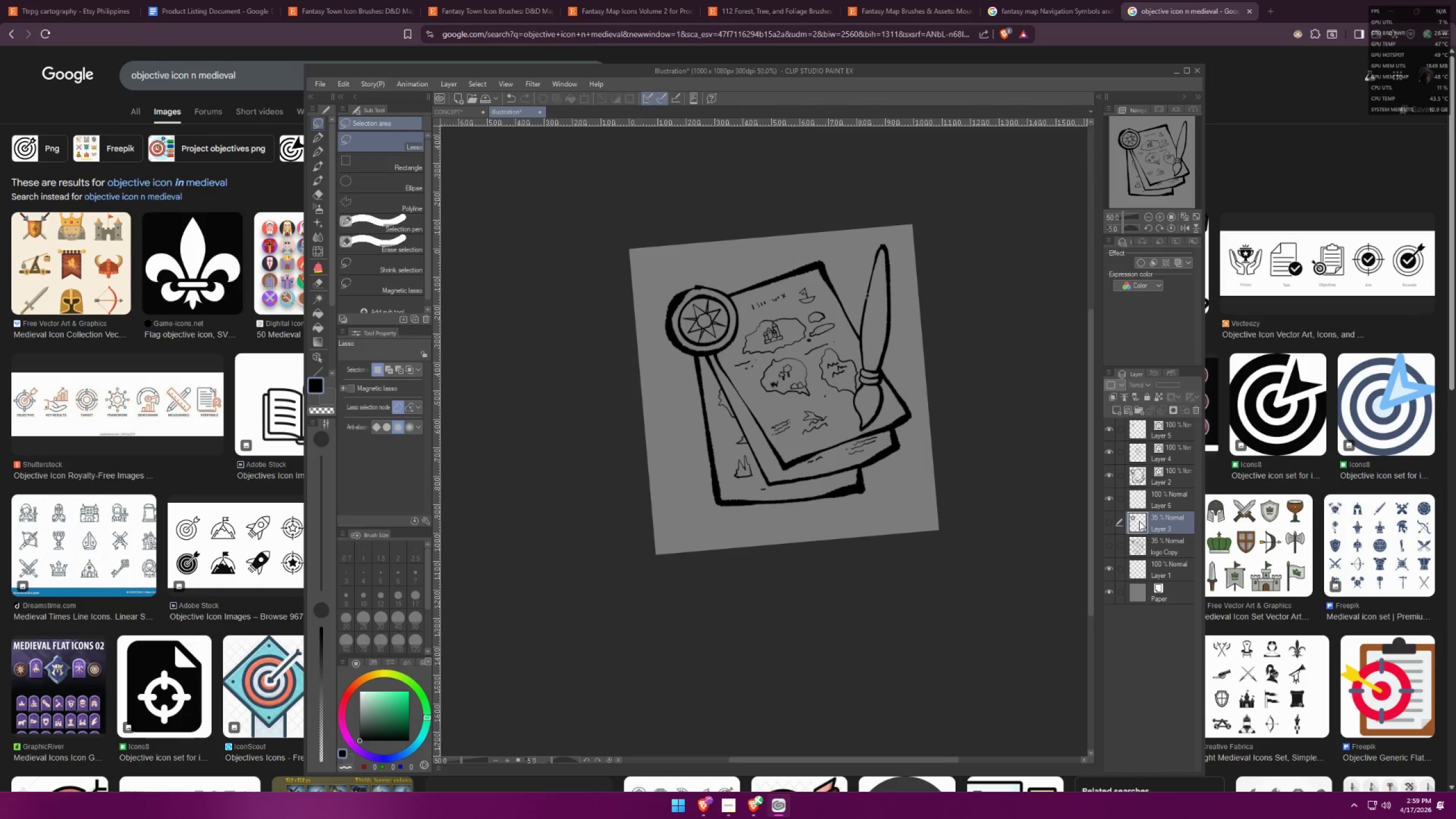 
left_click([1155, 497])
 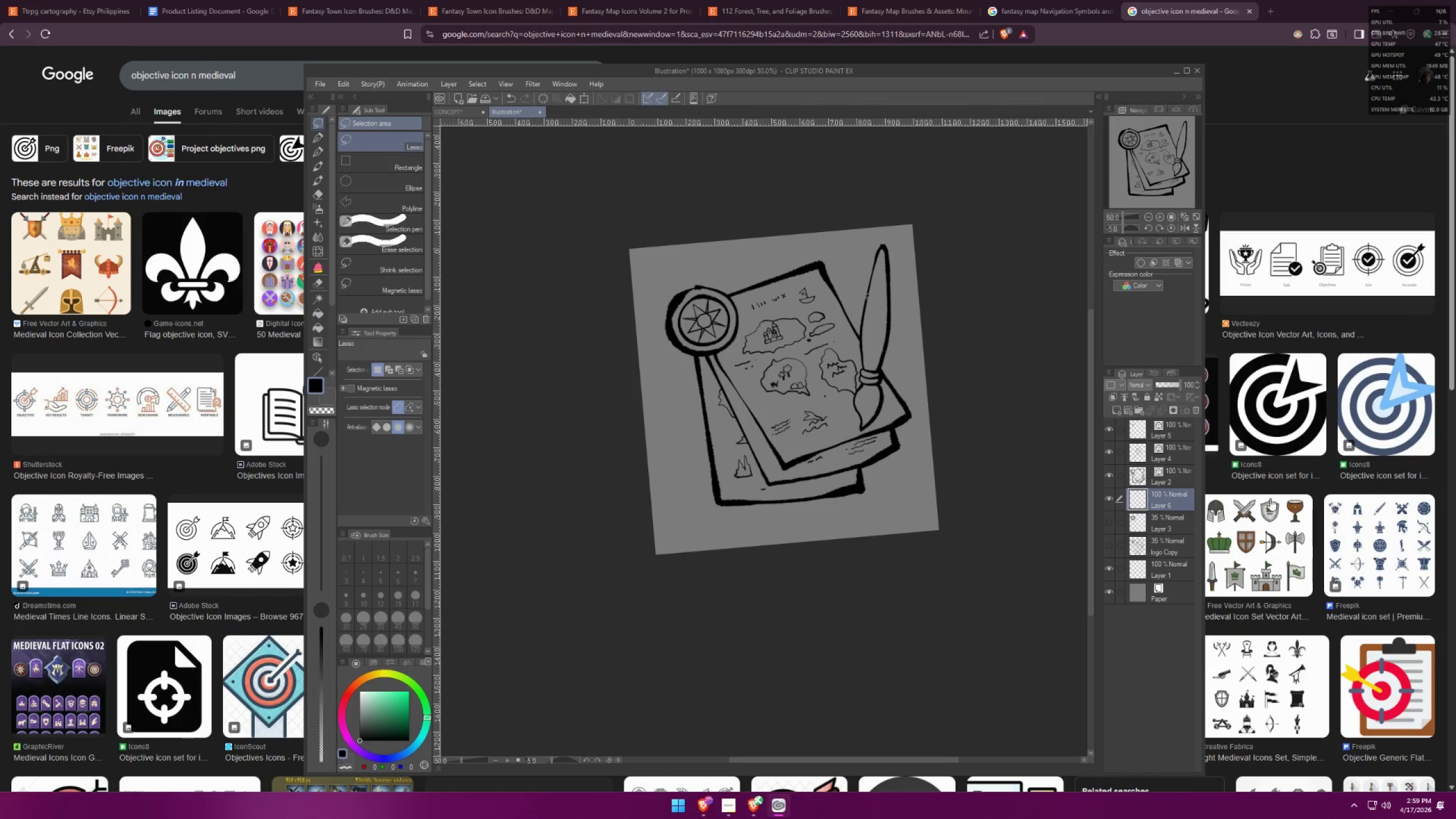 
left_click([1190, 475])
 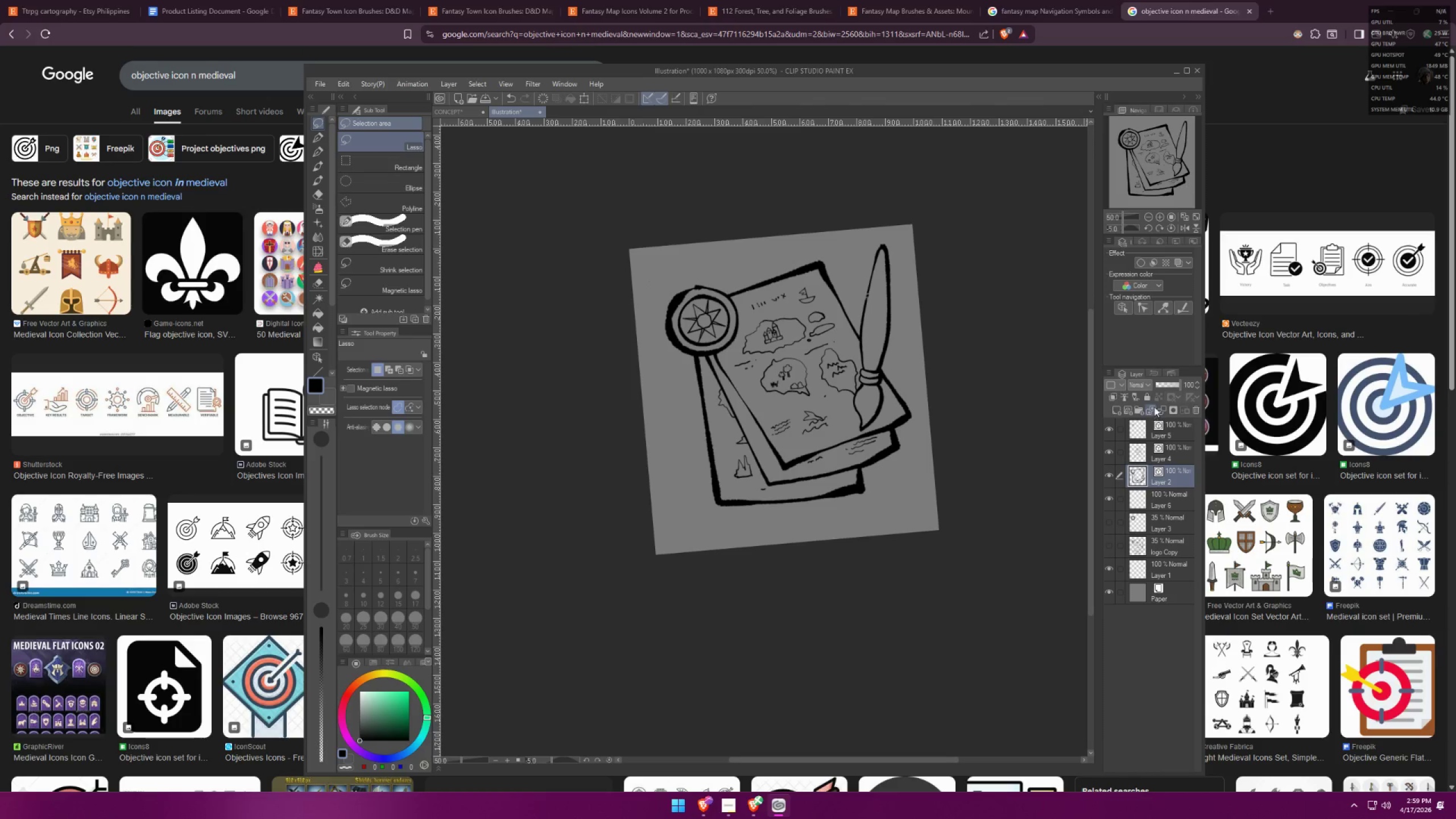 
left_click([1147, 399])
 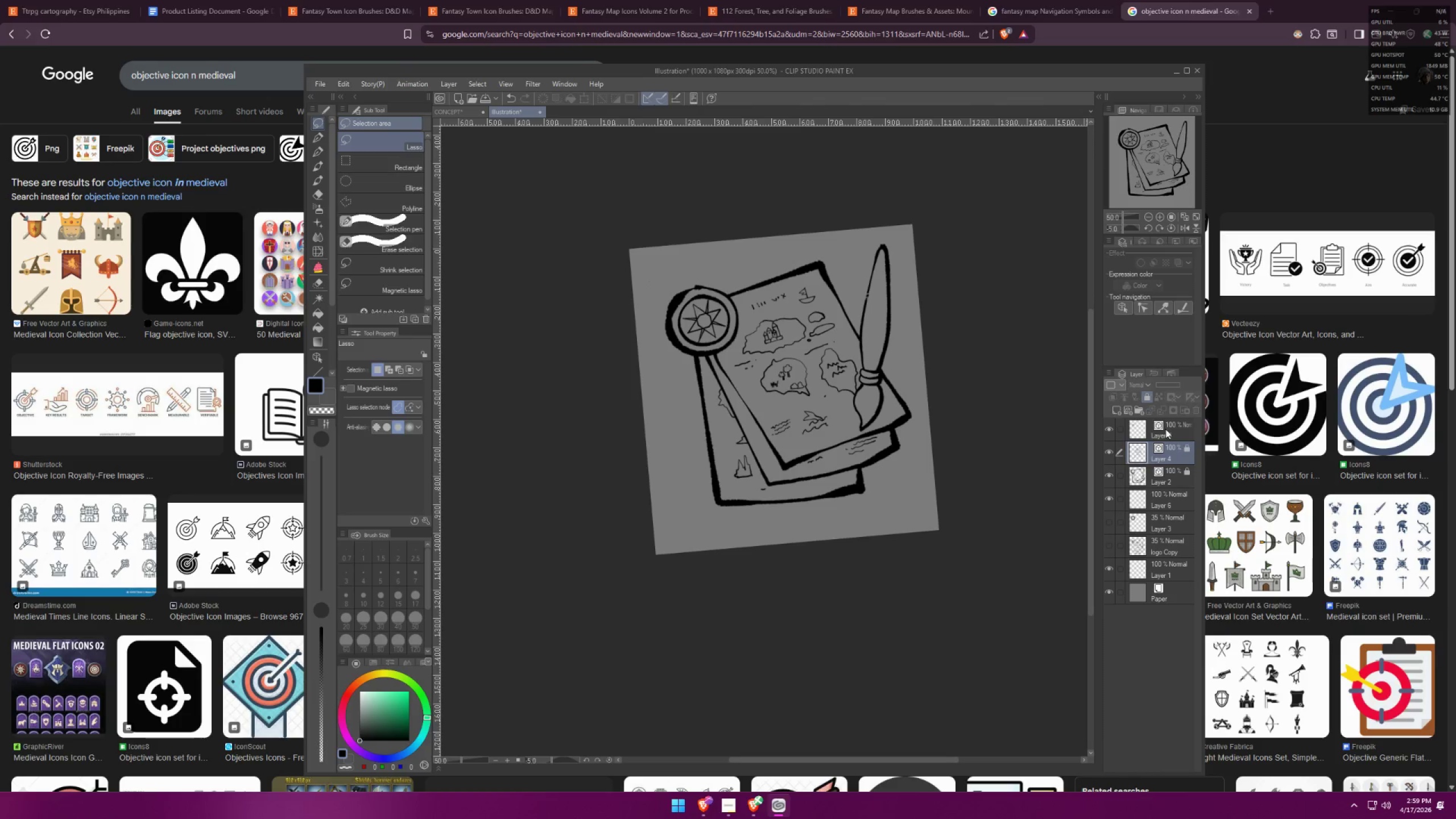 
triple_click([1150, 395])
 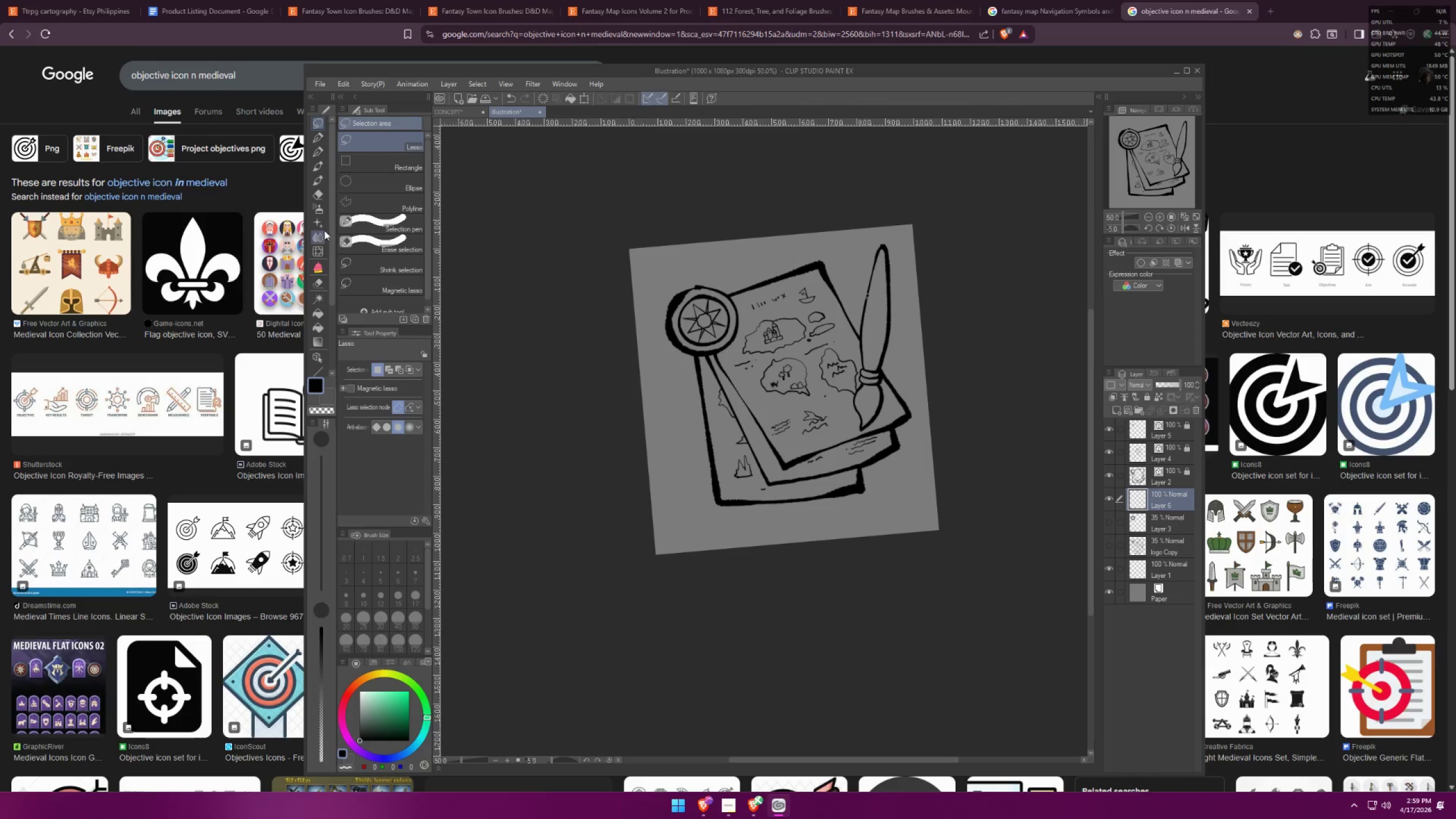 
left_click([320, 265])
 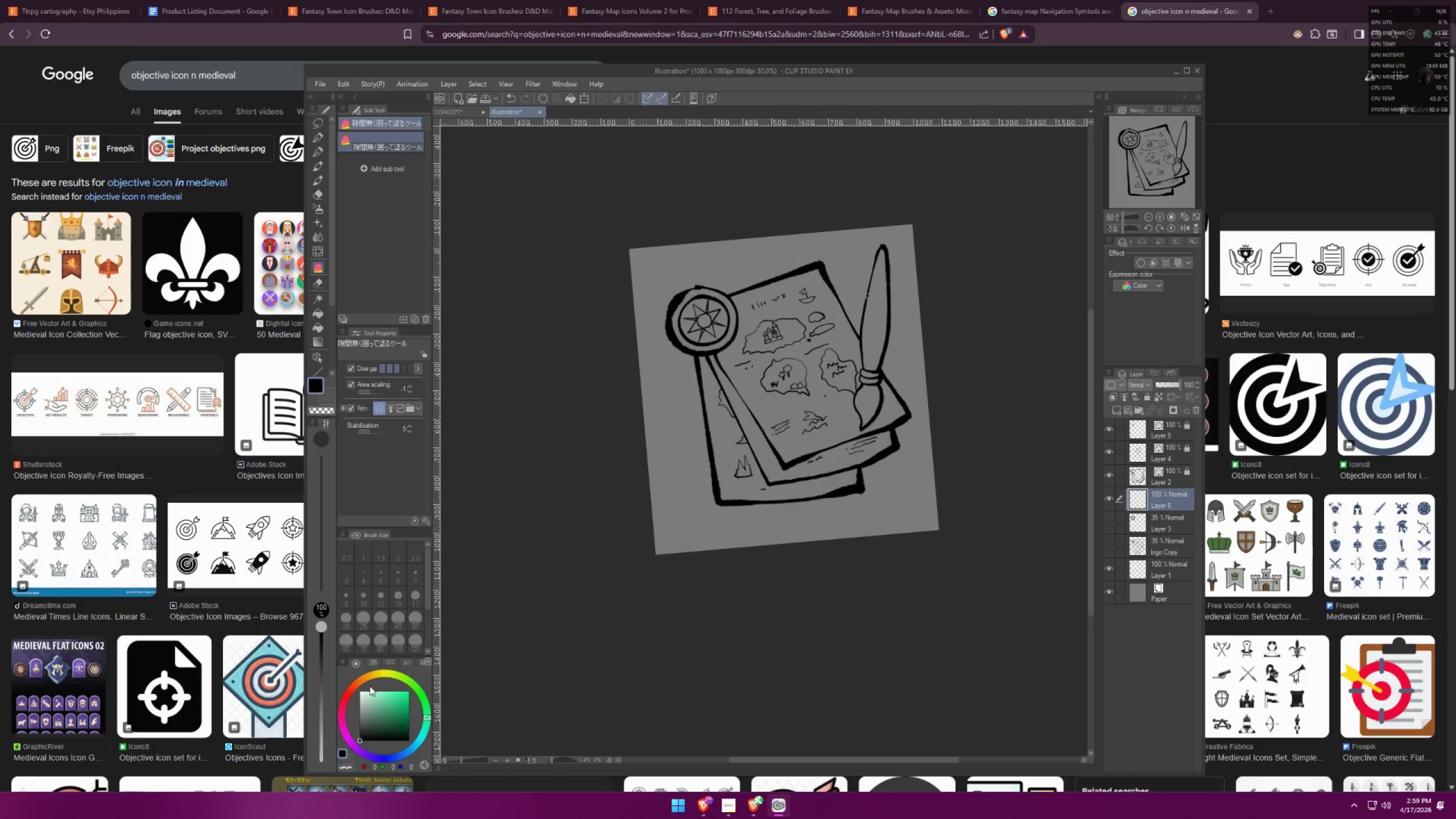 
left_click([375, 675])
 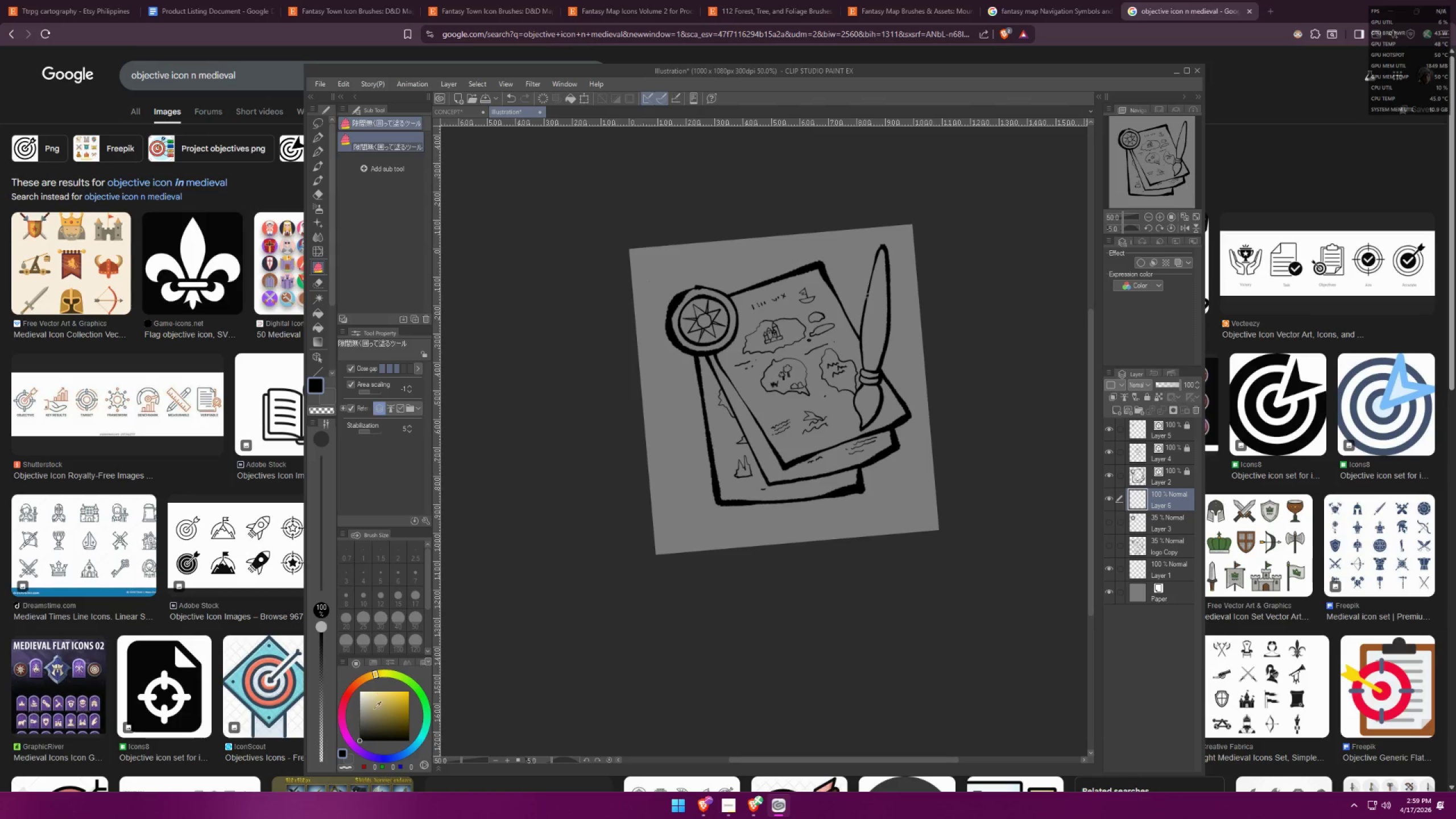 
left_click_drag(start_coordinate=[375, 710], to_coordinate=[382, 710])
 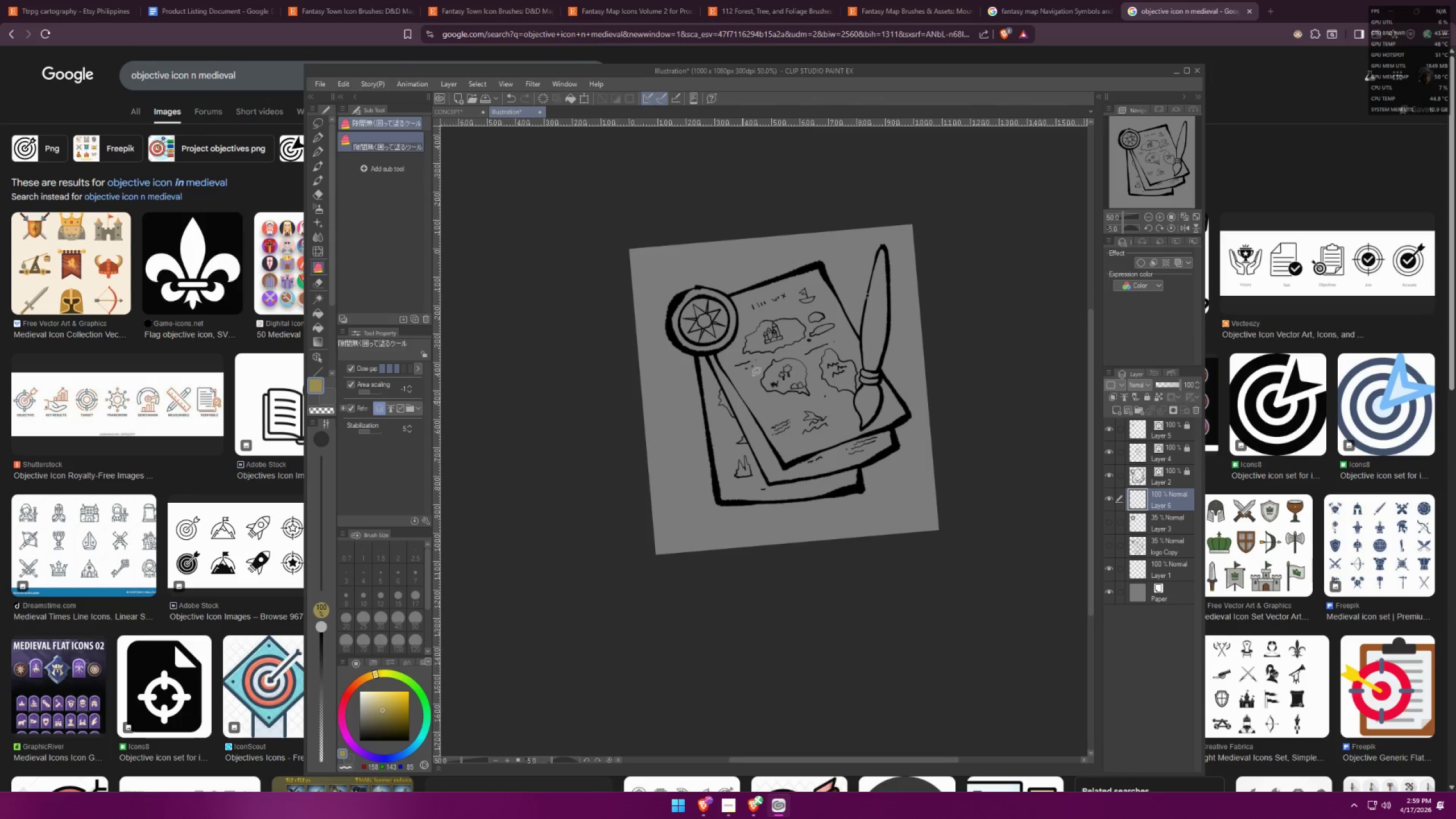 
scroll: coordinate [756, 308], scroll_direction: up, amount: 3.0
 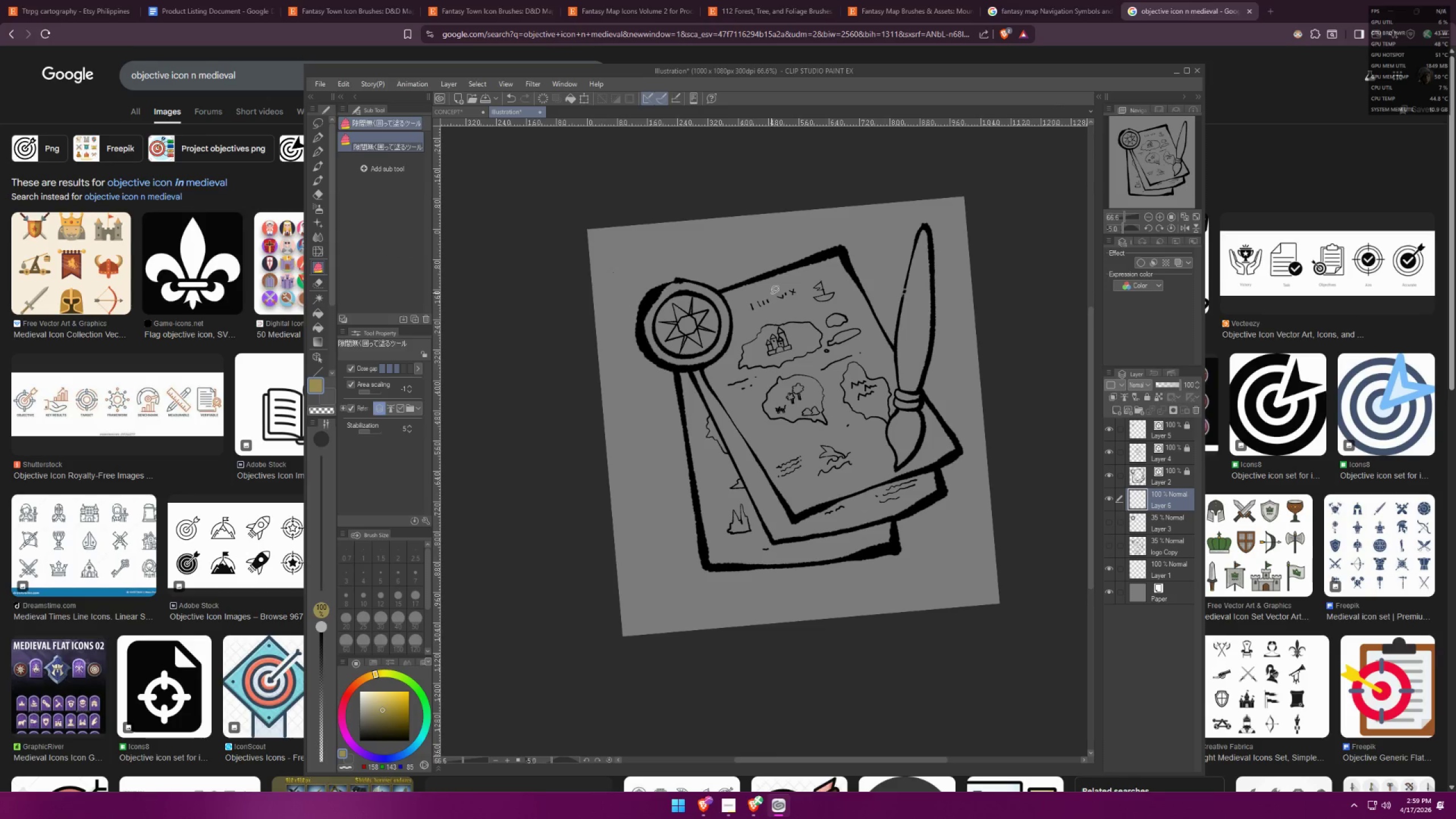 
key(C)
 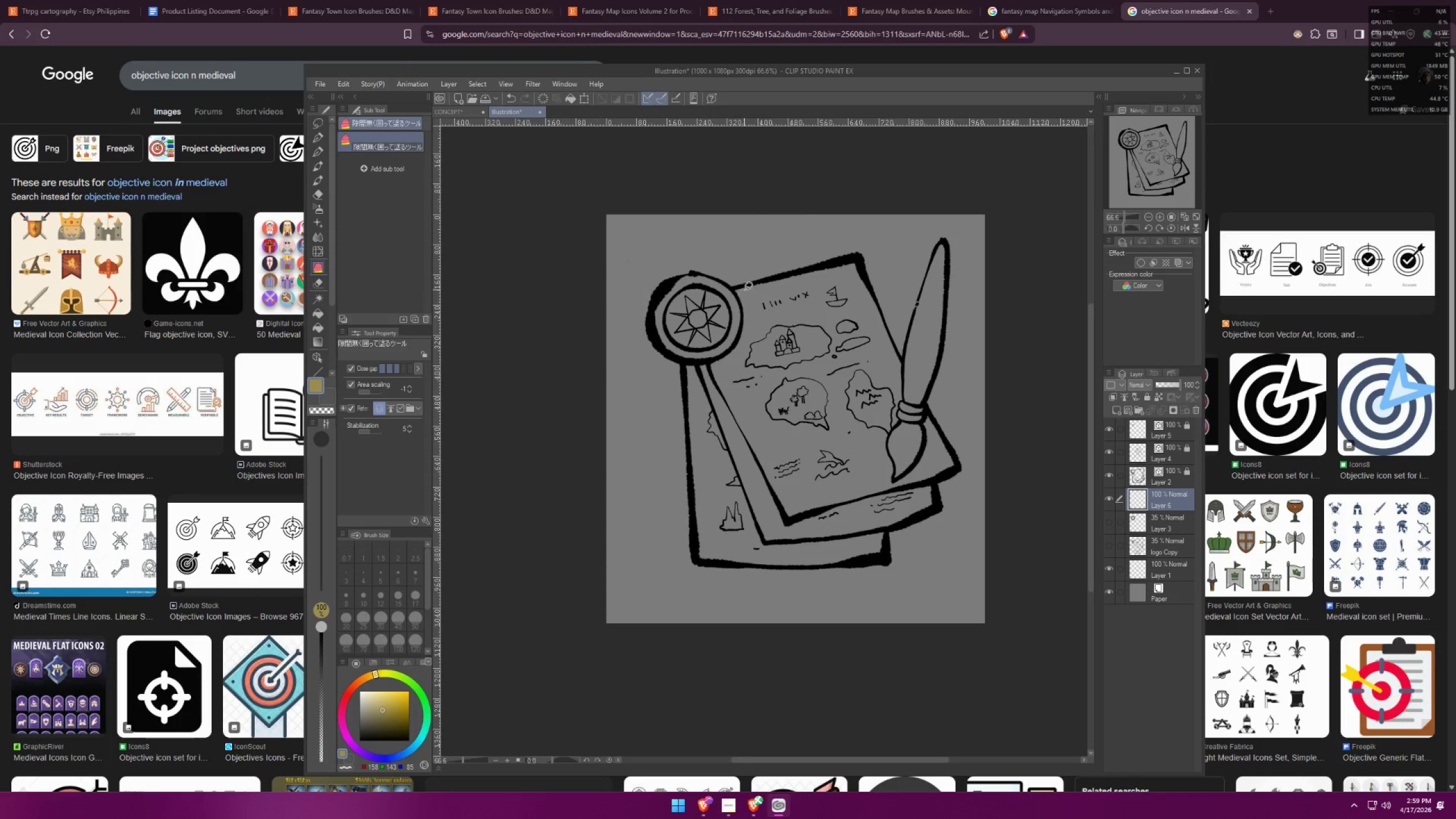 
left_click_drag(start_coordinate=[746, 283], to_coordinate=[732, 256])
 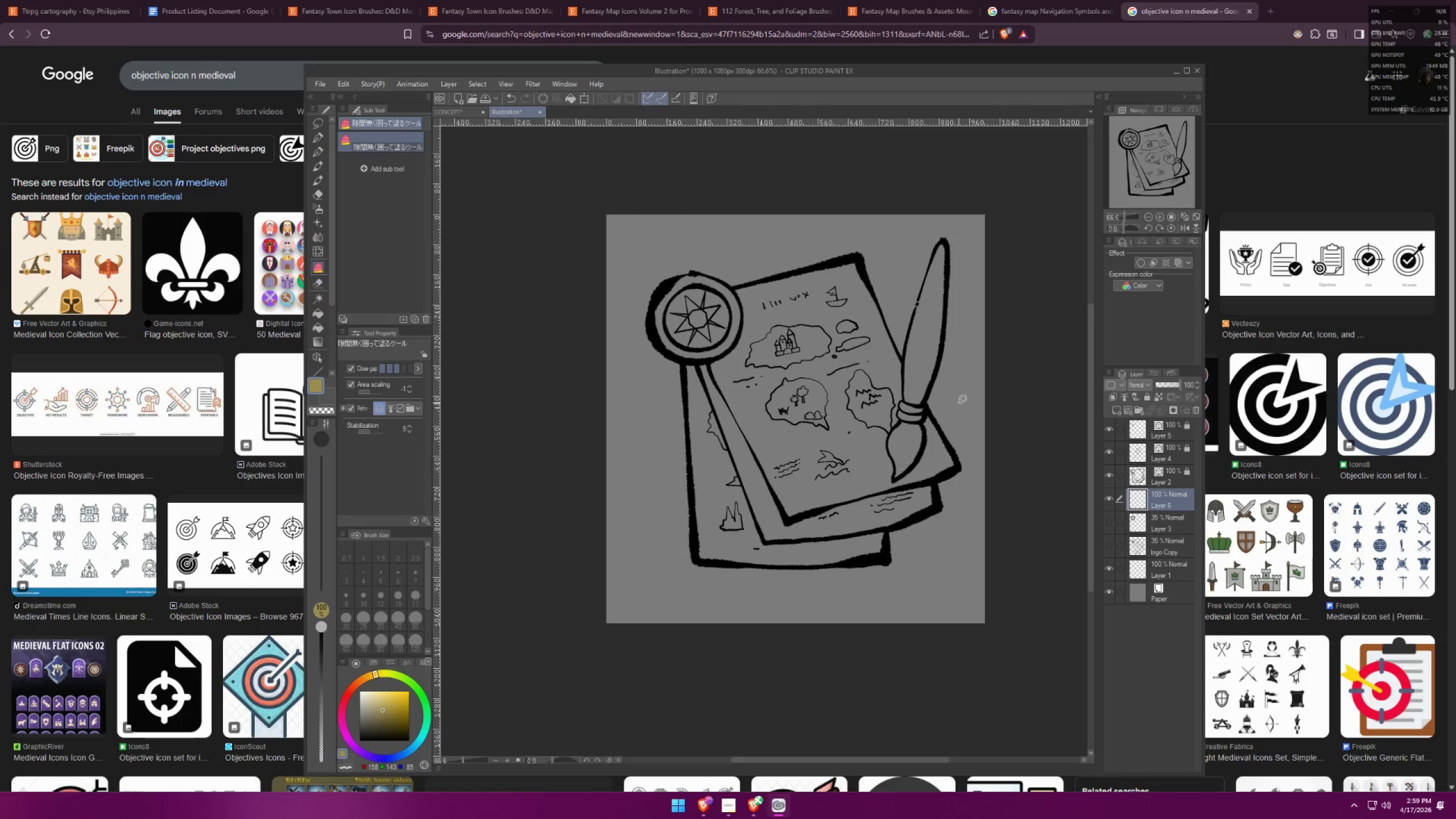 
key(Control+Z)
 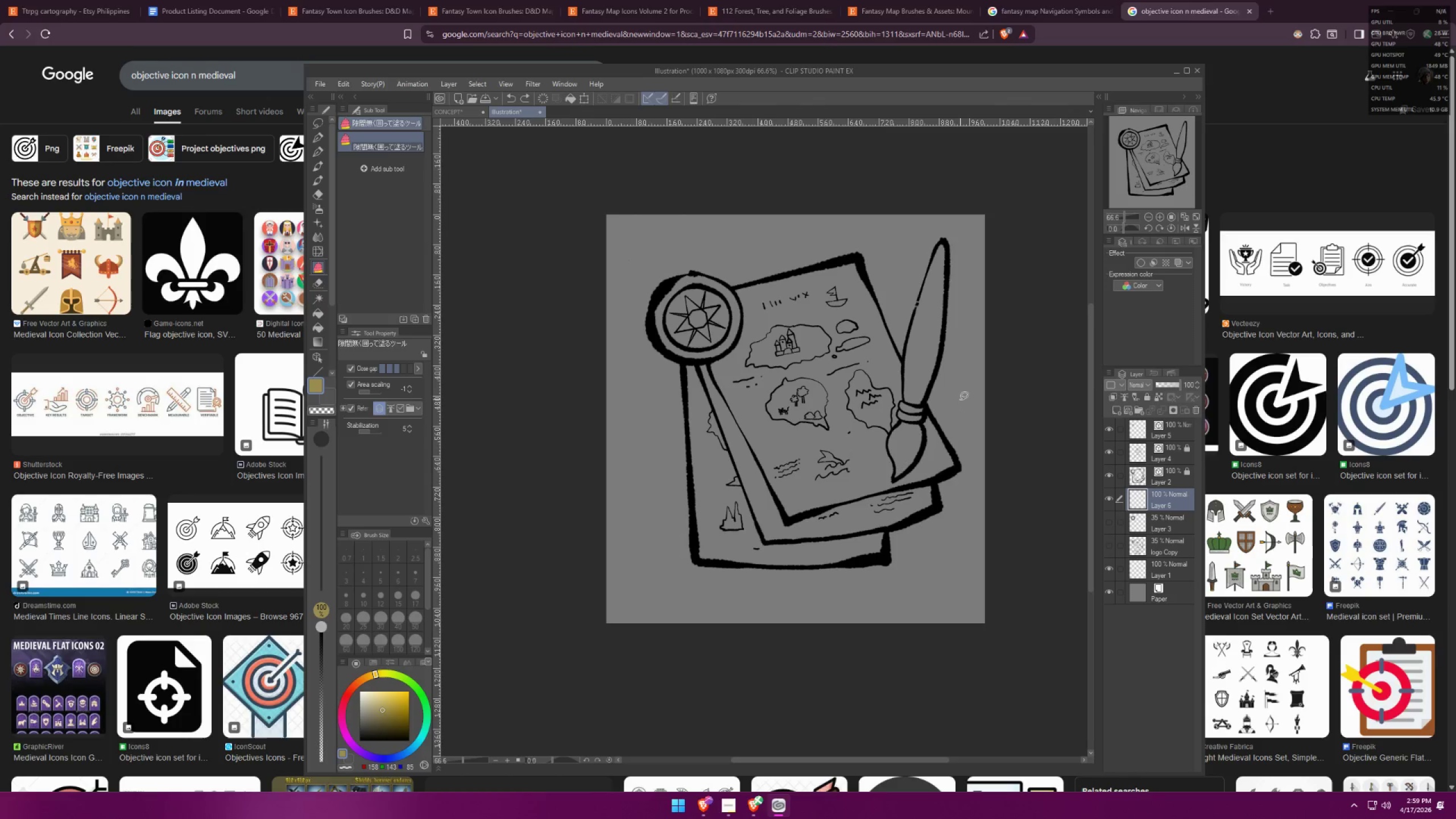 
key(Control+ControlLeft)
 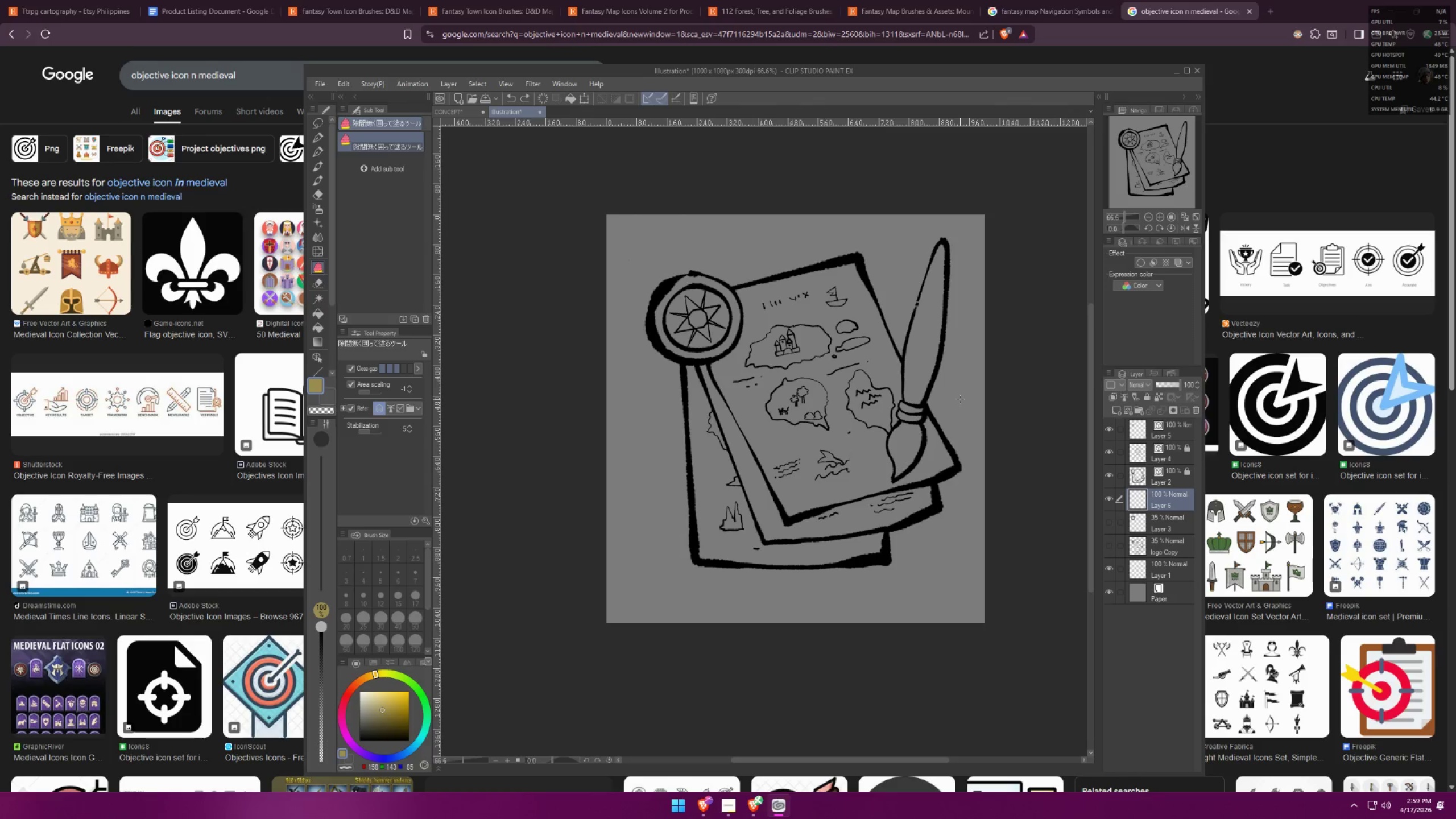 
key(Control+Shift+ShiftLeft)
 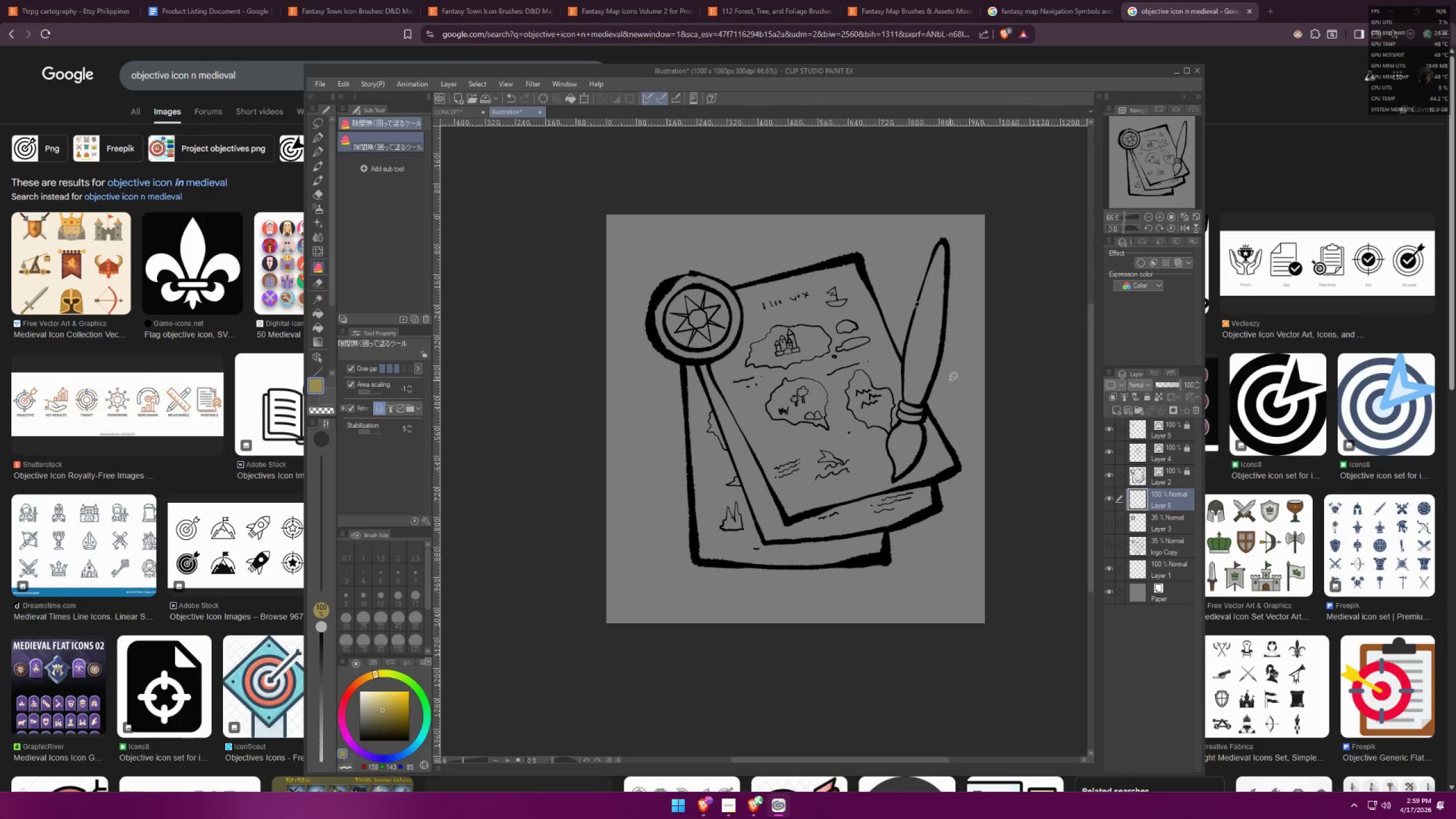 
key(Control+Shift+Z)
 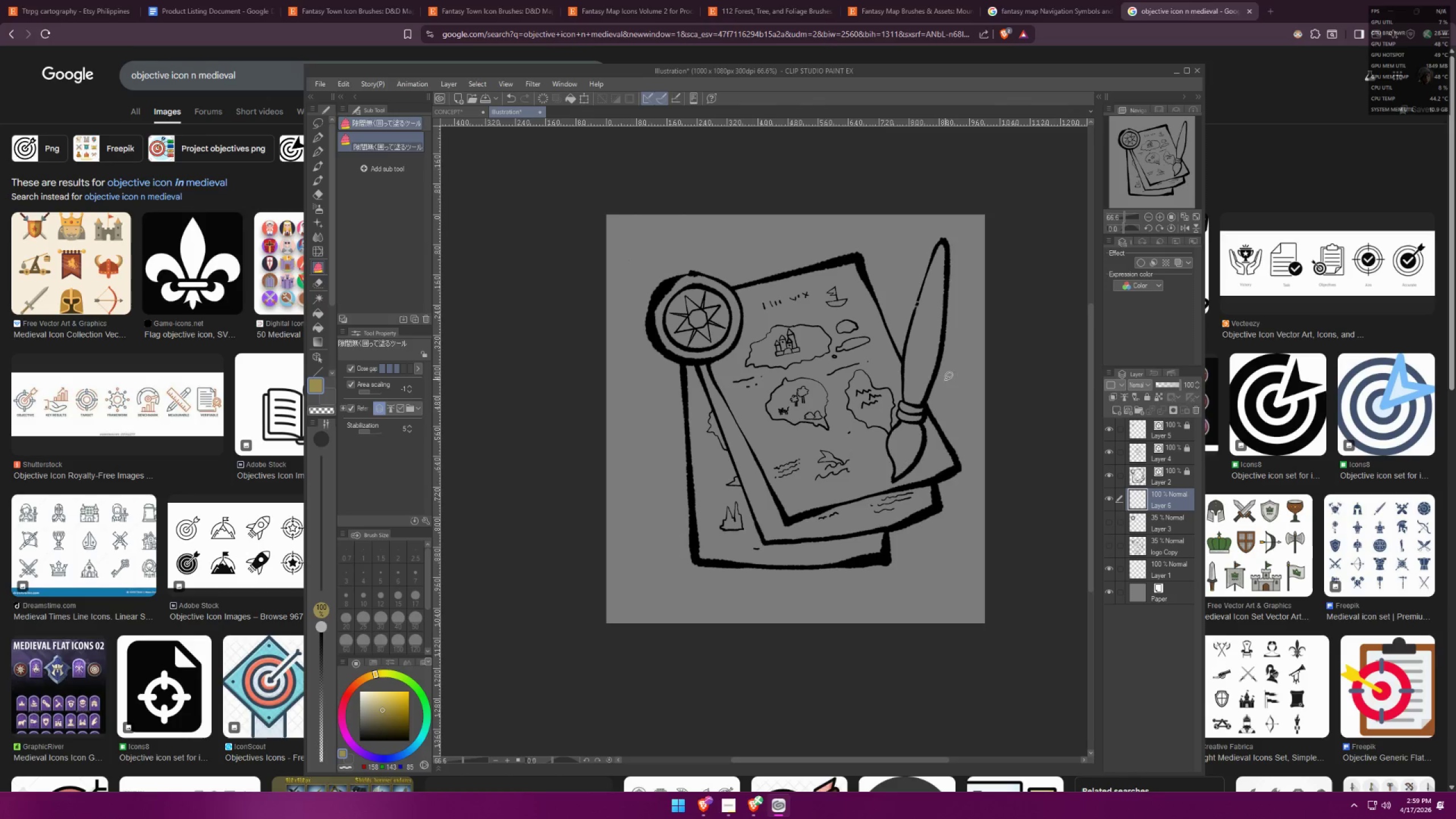 
left_click_drag(start_coordinate=[920, 379], to_coordinate=[920, 388])
 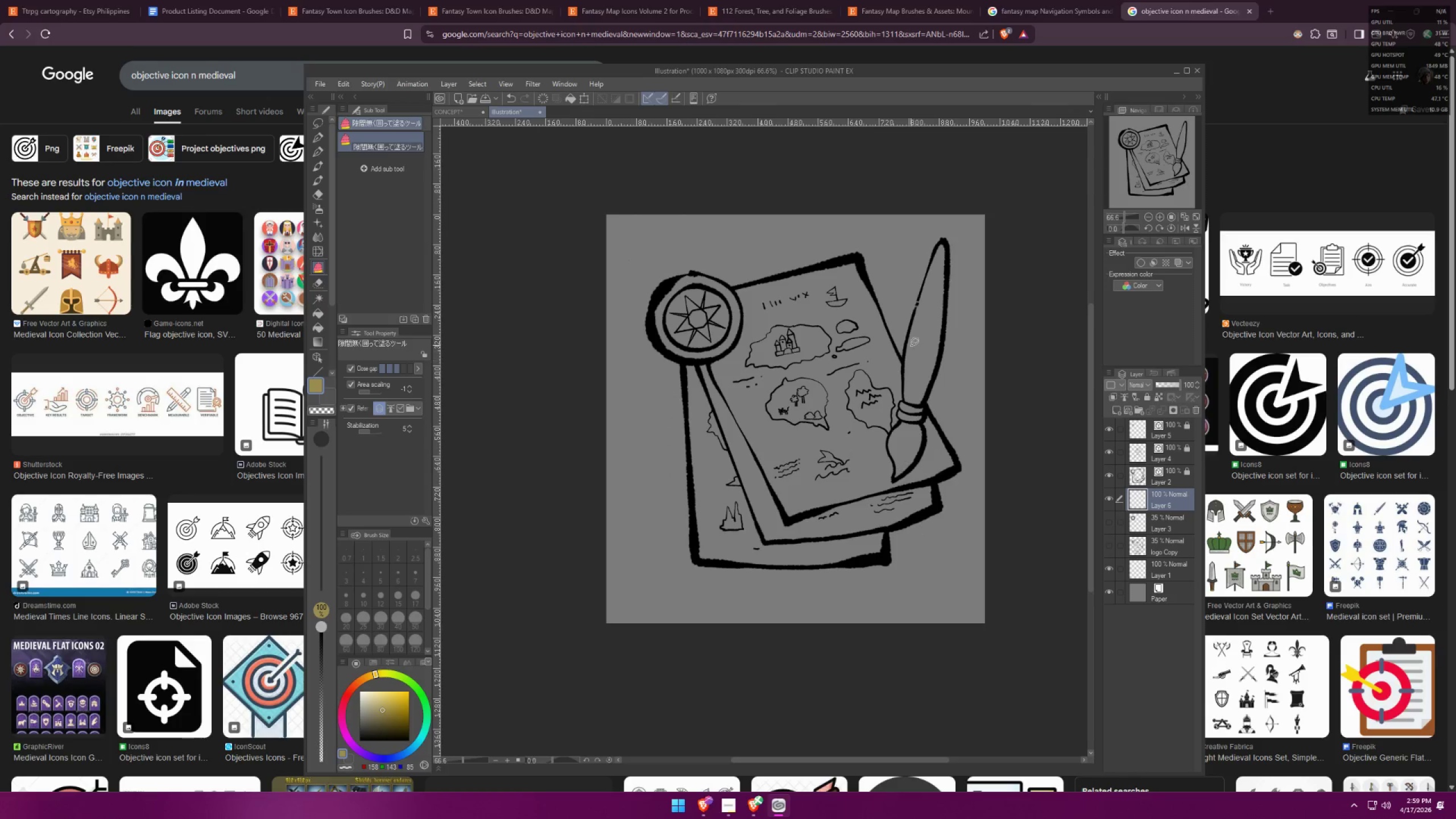 
left_click_drag(start_coordinate=[923, 366], to_coordinate=[922, 362])
 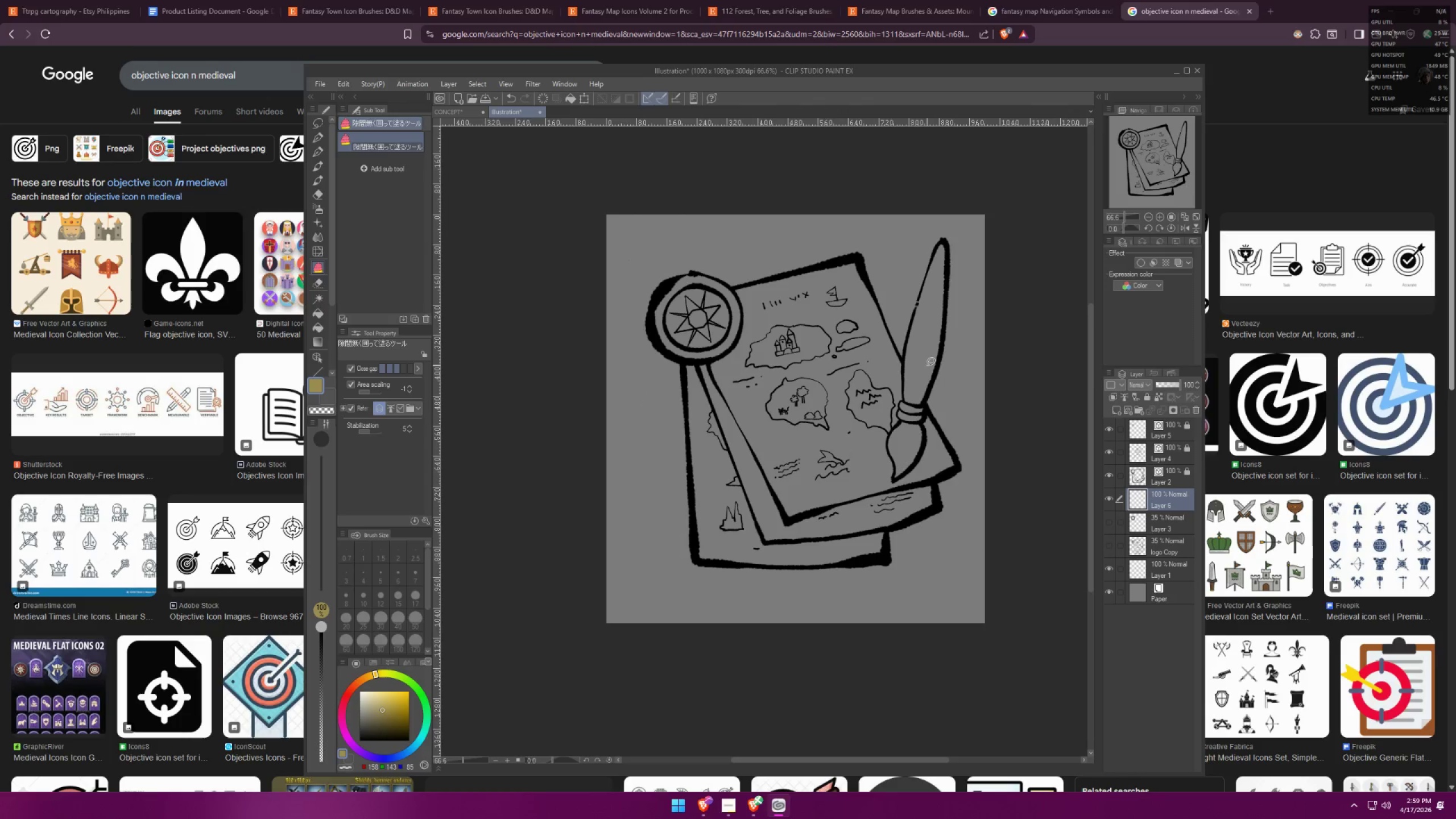 
left_click_drag(start_coordinate=[915, 398], to_coordinate=[916, 385])
 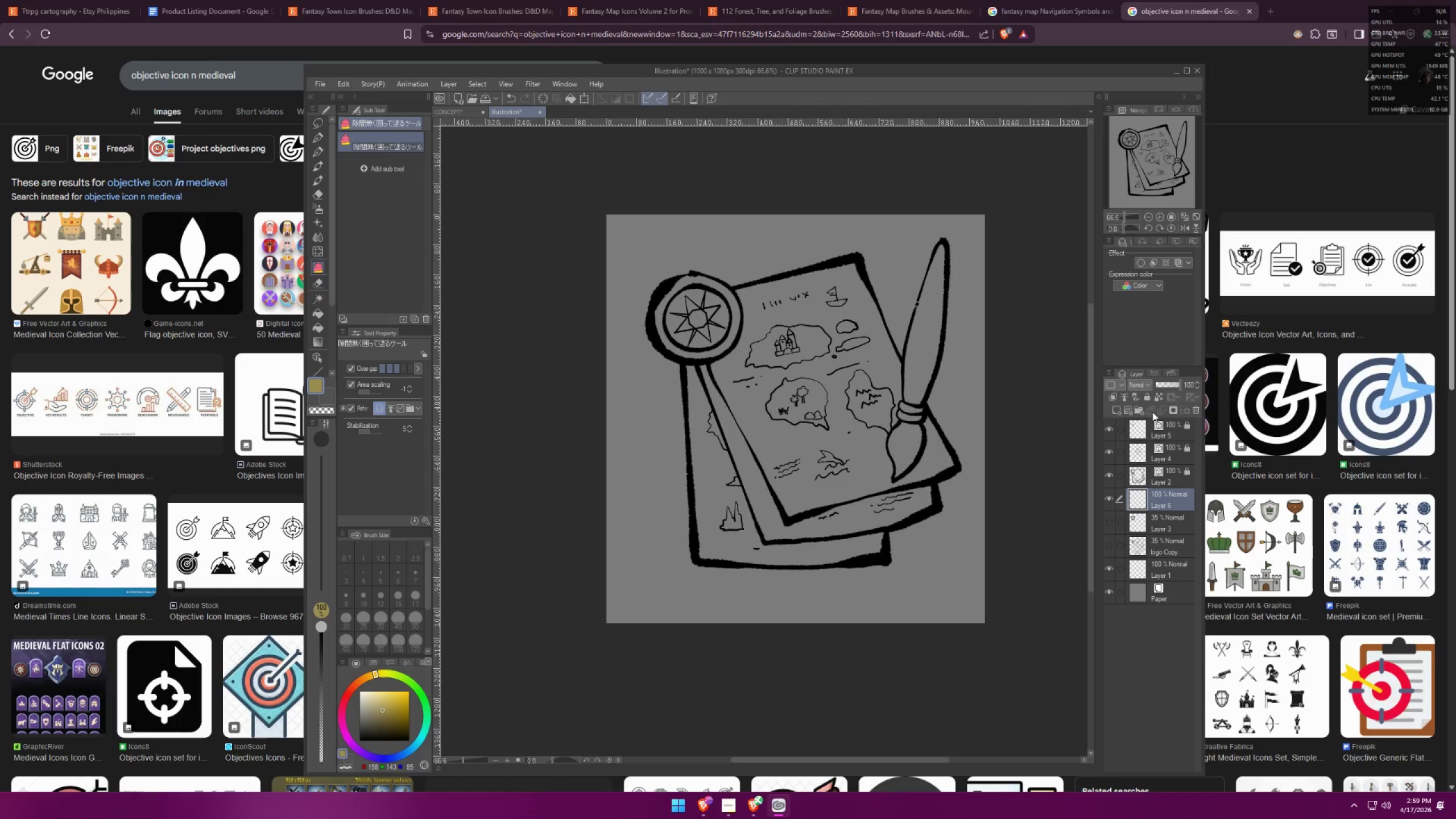 
left_click([1163, 433])
 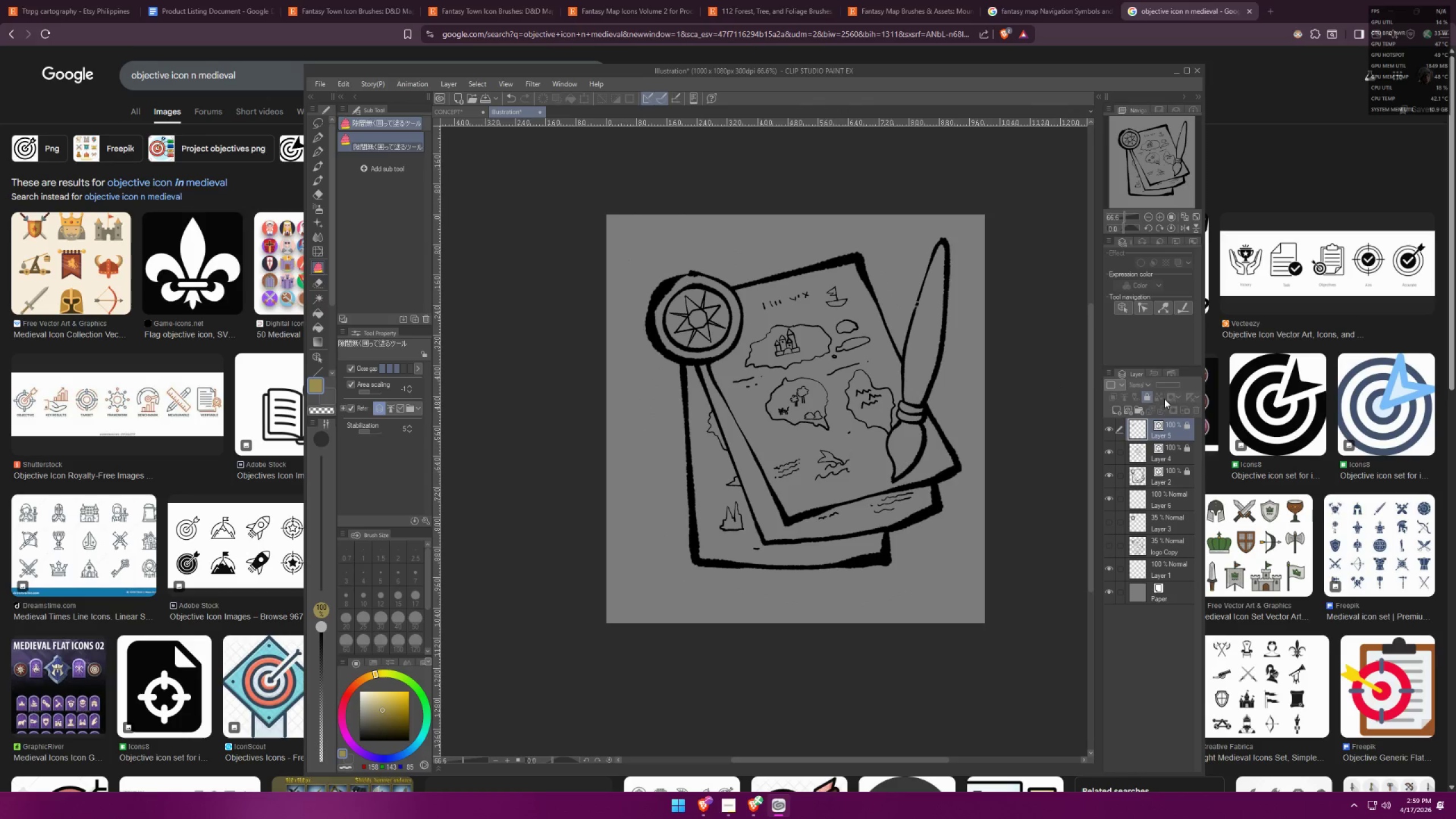 
left_click([1152, 396])
 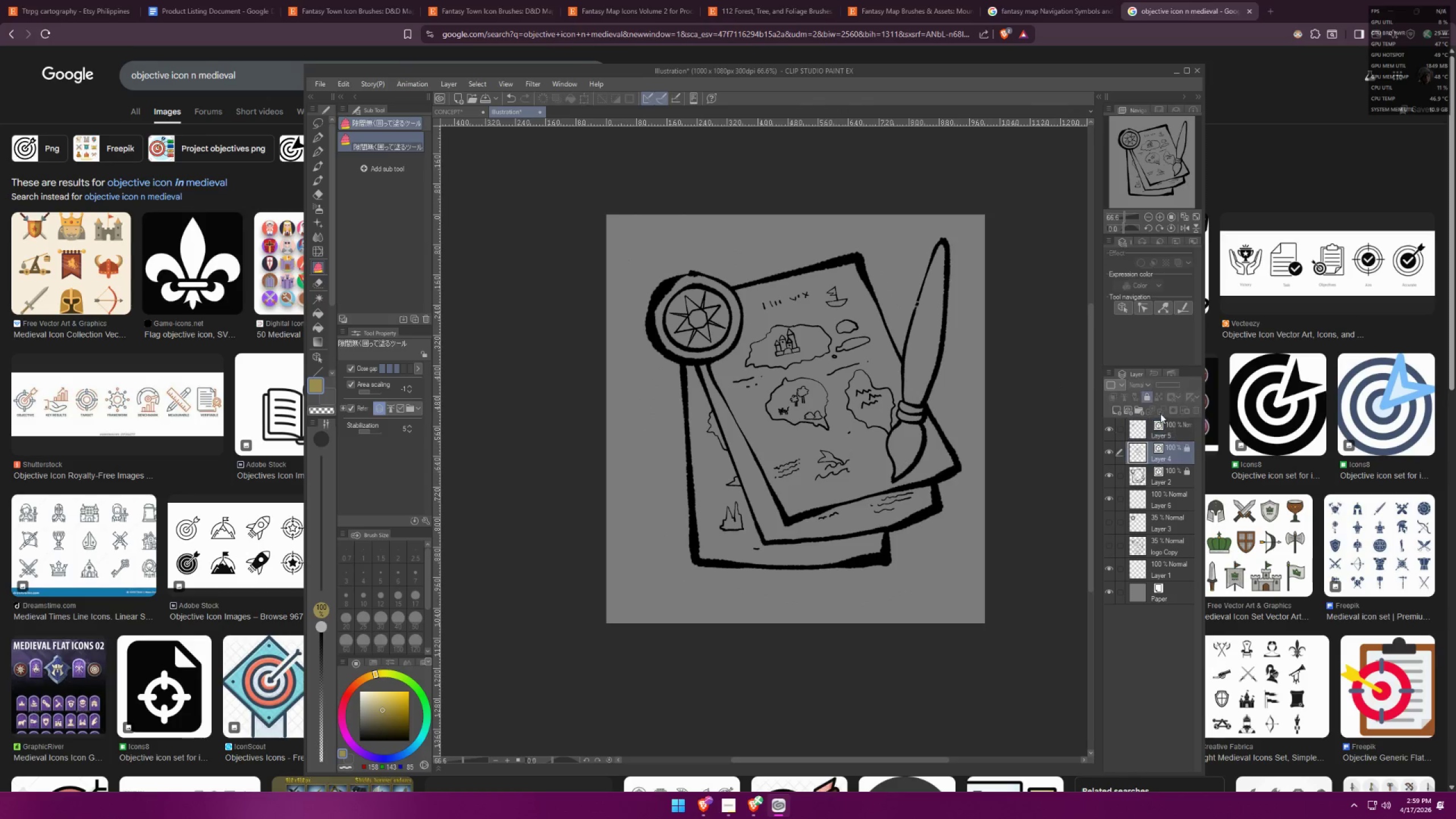 
triple_click([1149, 401])
 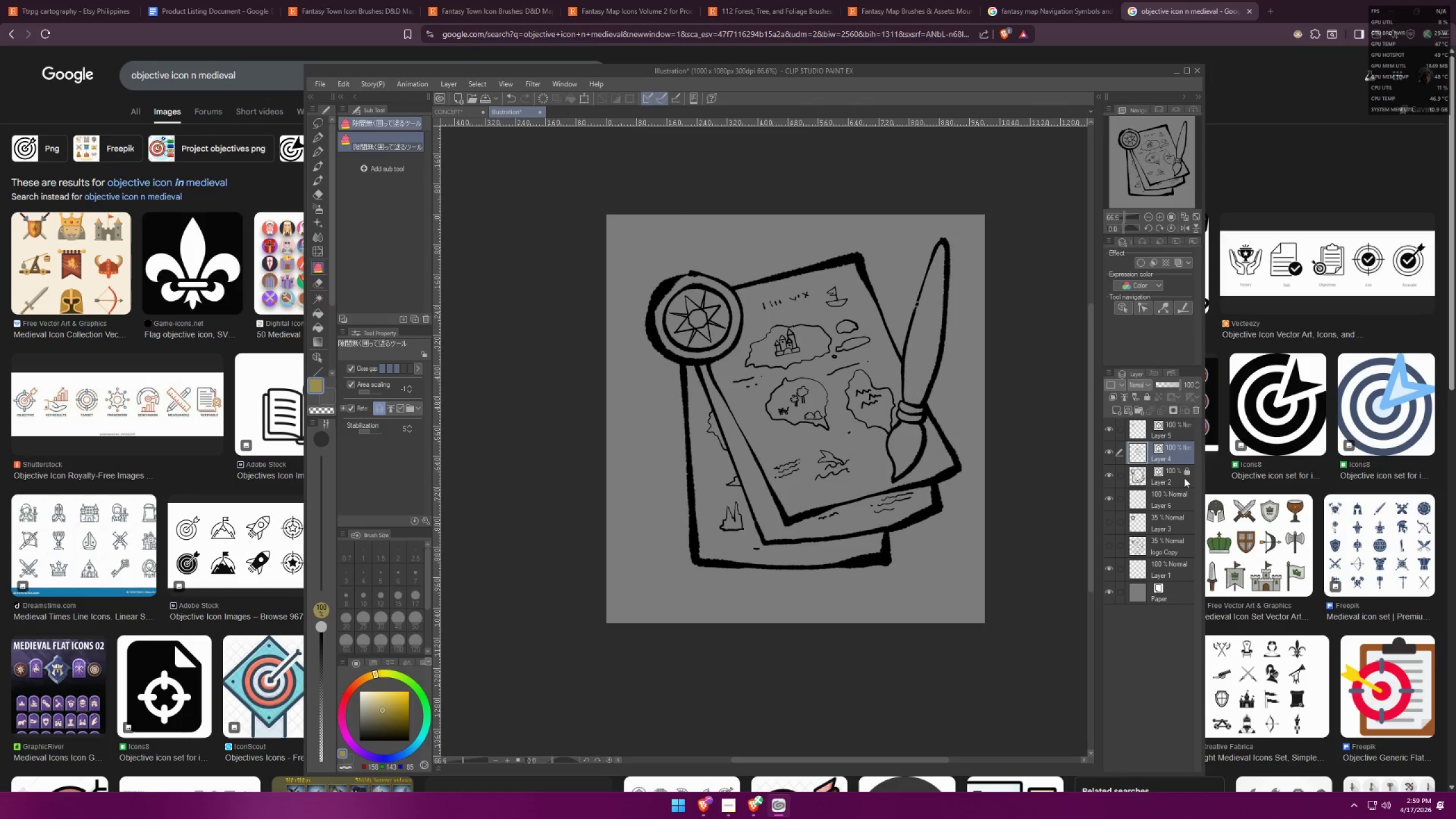 
triple_click([1184, 478])
 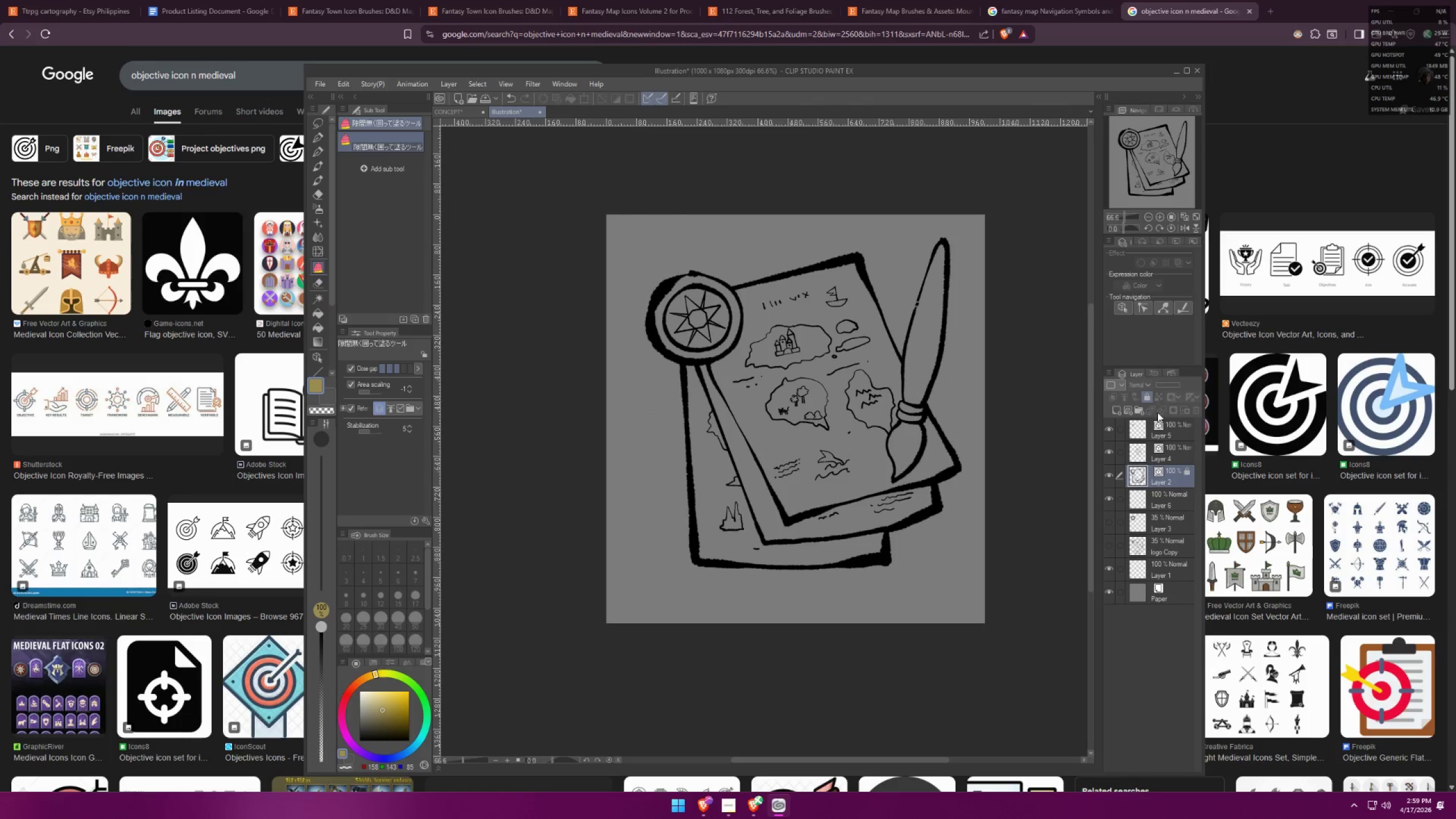 
triple_click([1148, 402])
 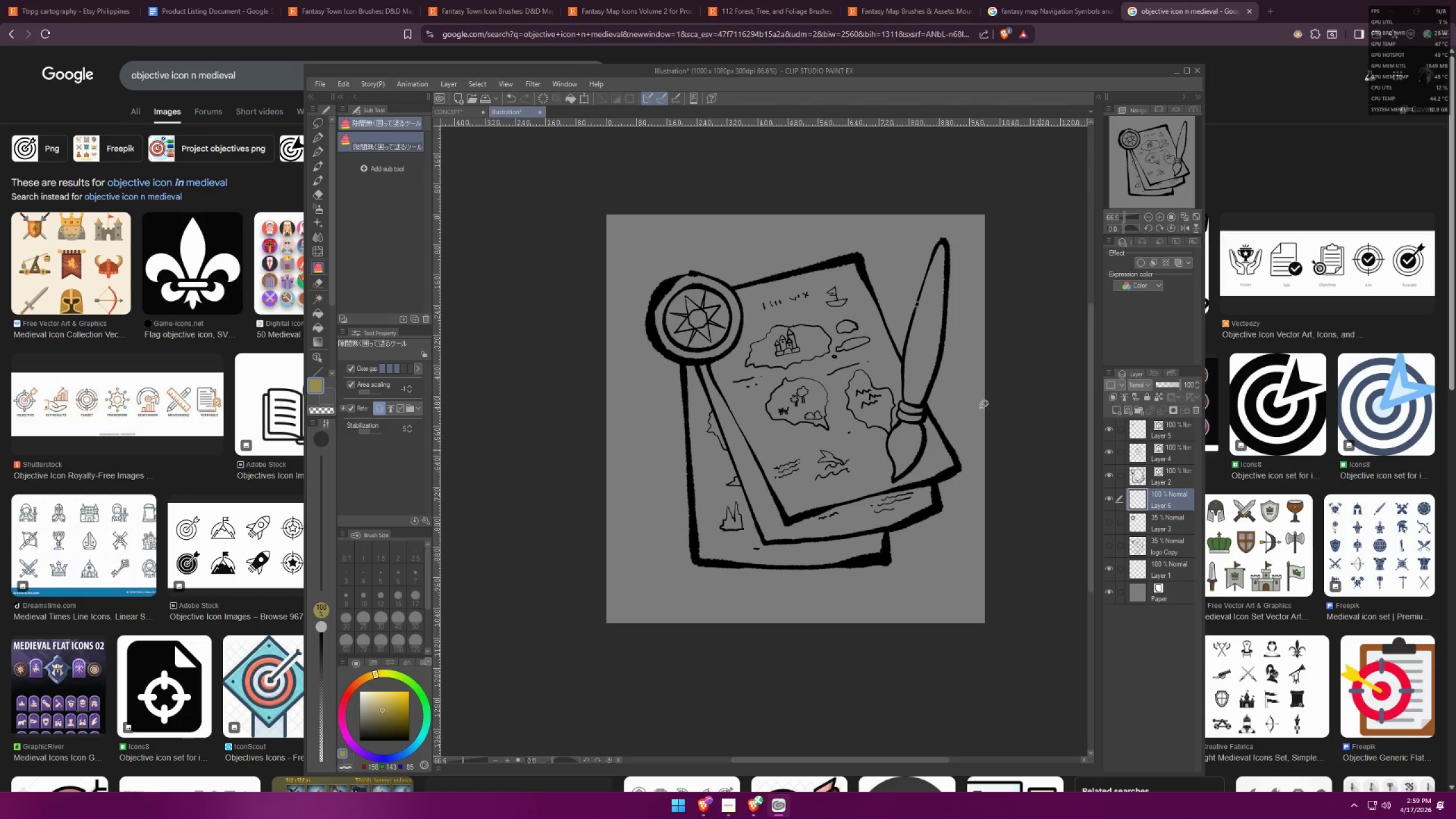 
left_click_drag(start_coordinate=[920, 370], to_coordinate=[924, 374])
 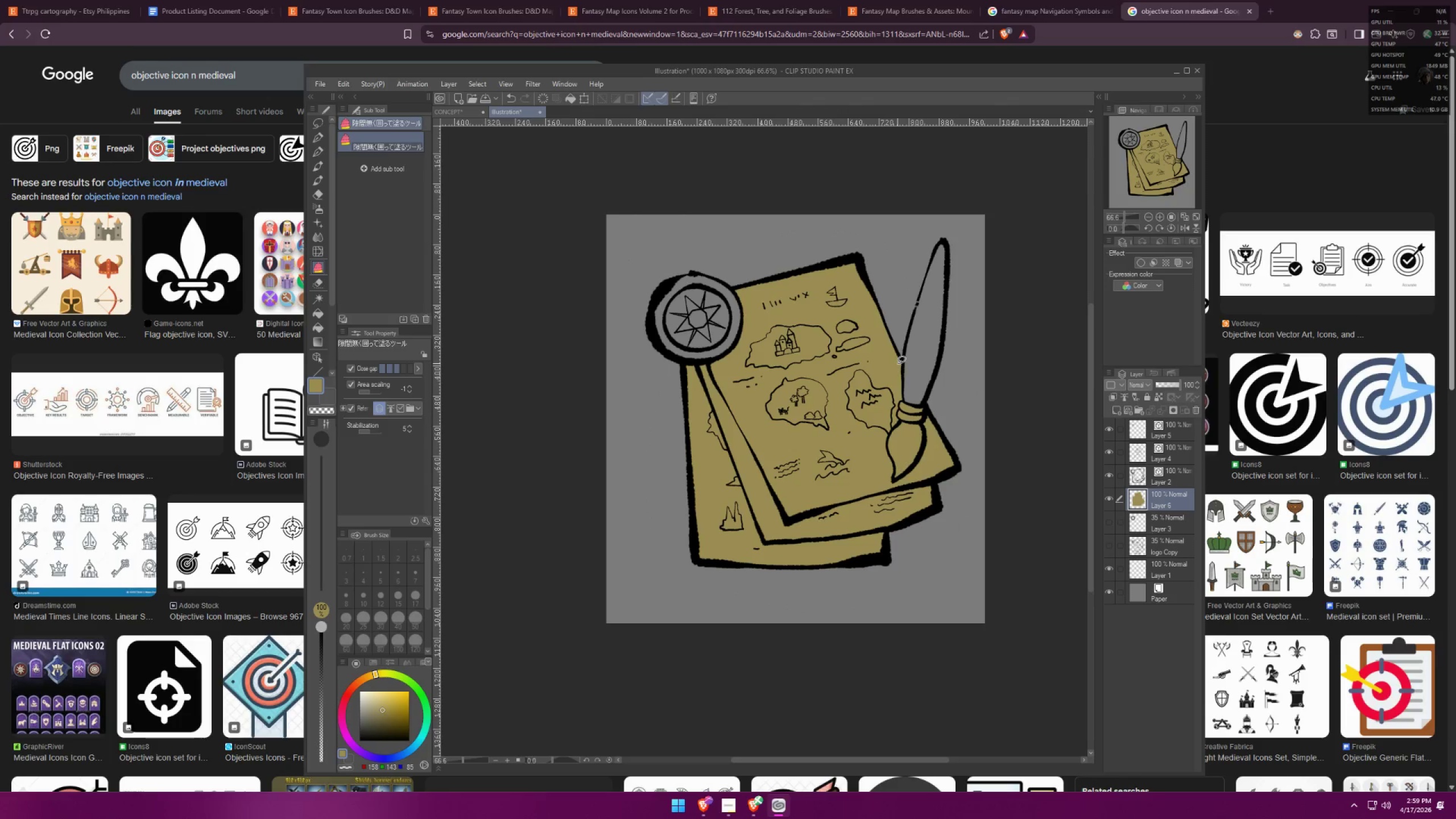 
type(ff)
 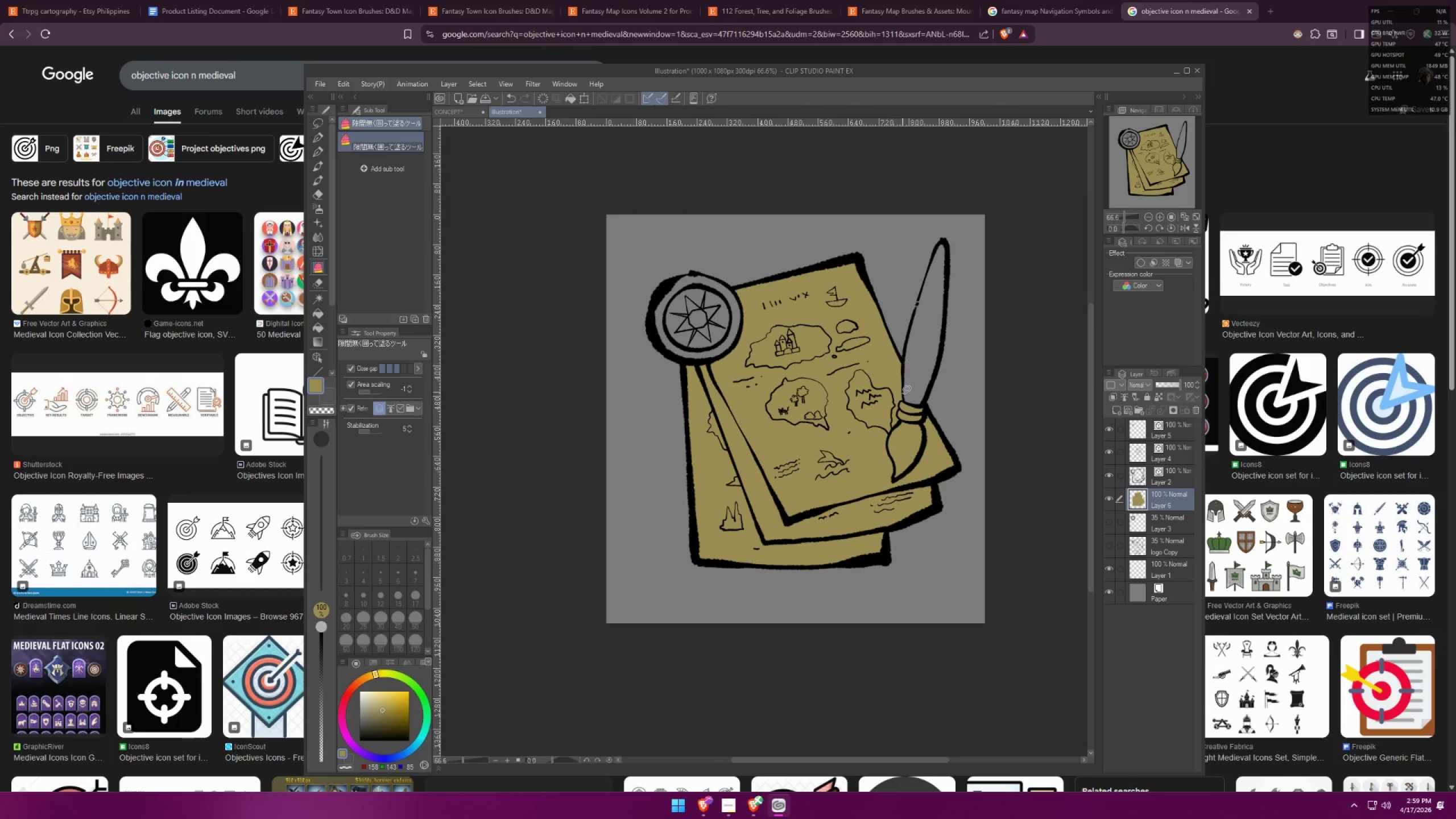 
key(Control+ControlLeft)
 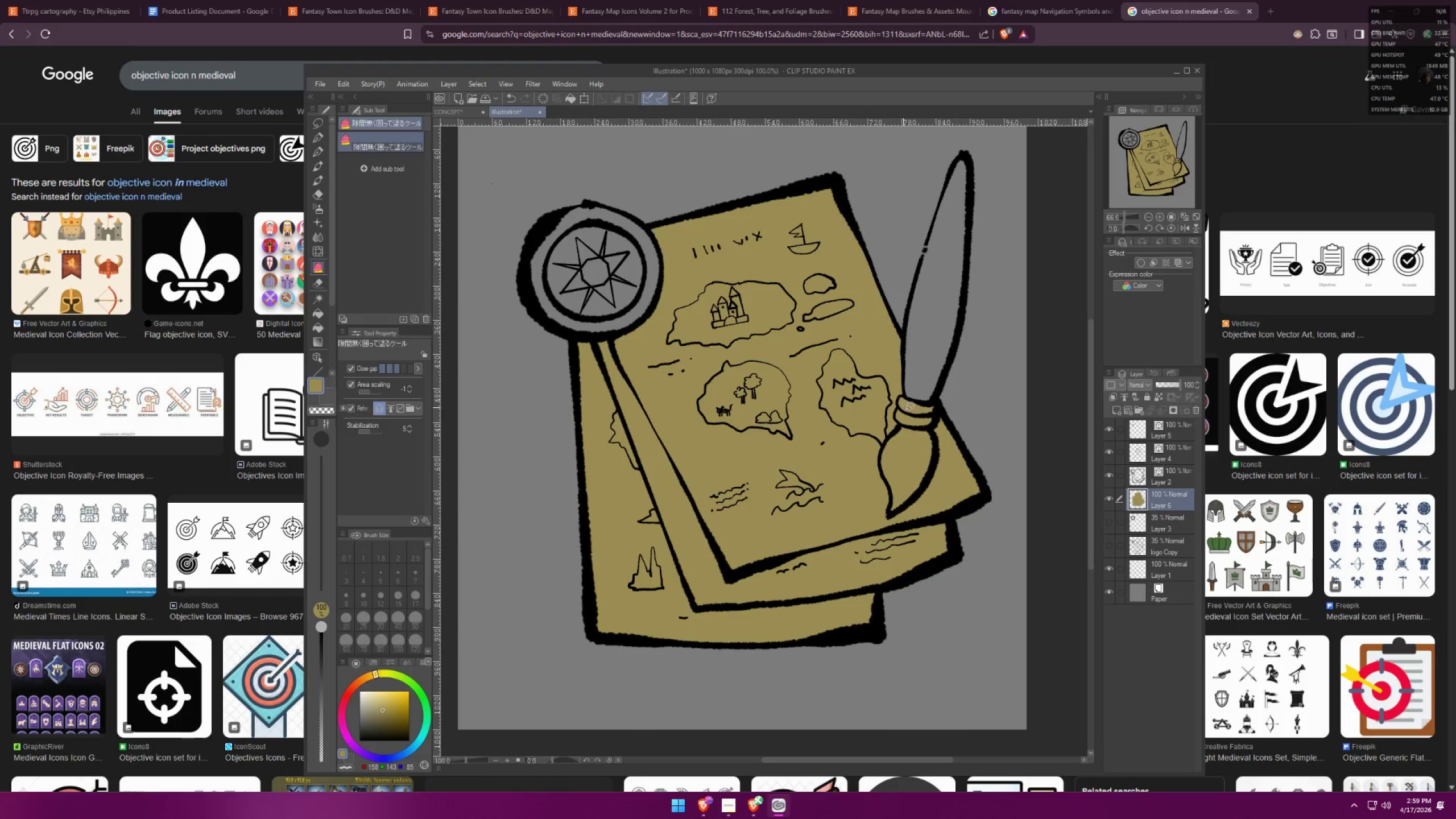 
key(Control+Z)
 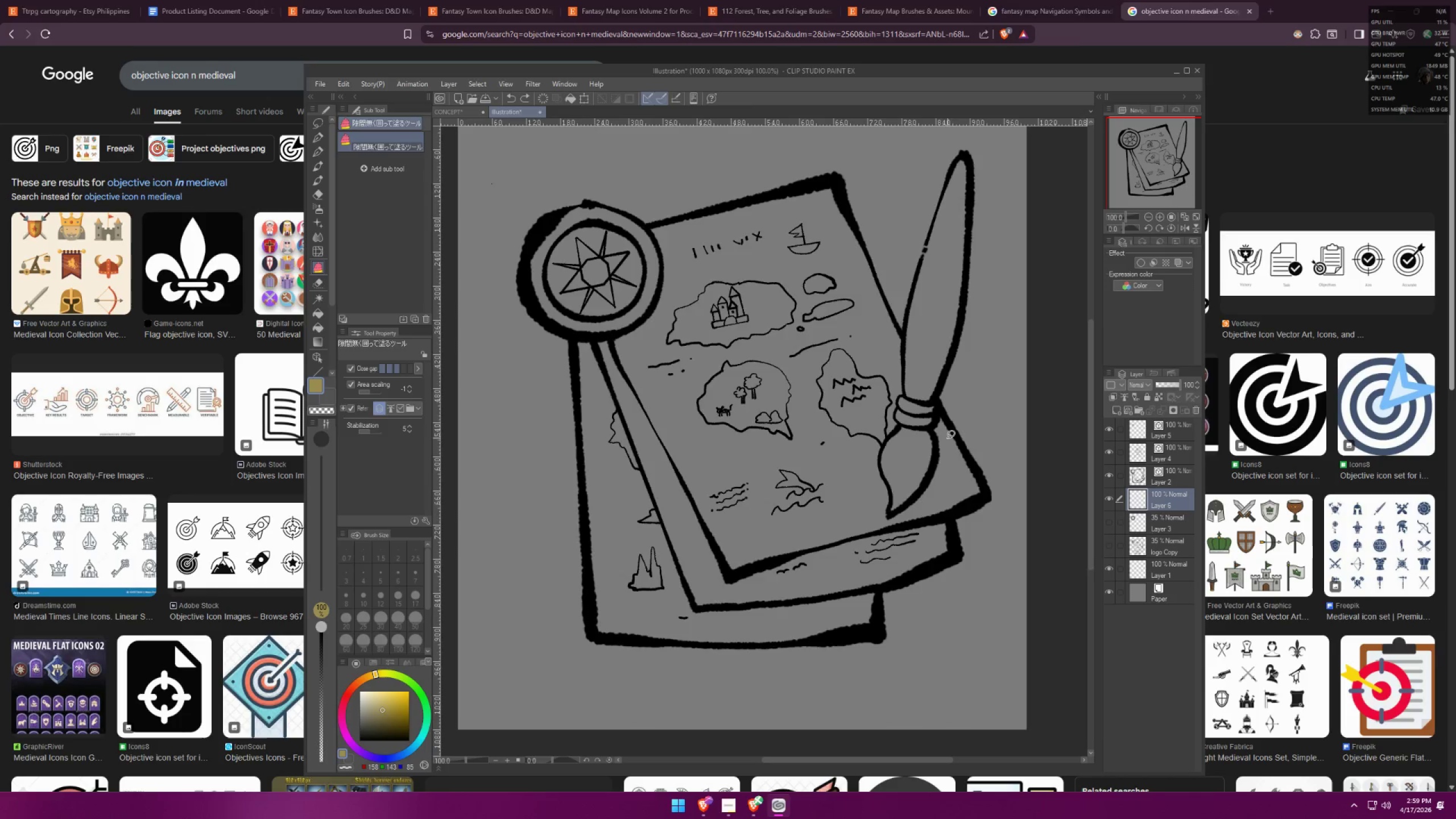 
scroll: coordinate [901, 410], scroll_direction: up, amount: 6.0
 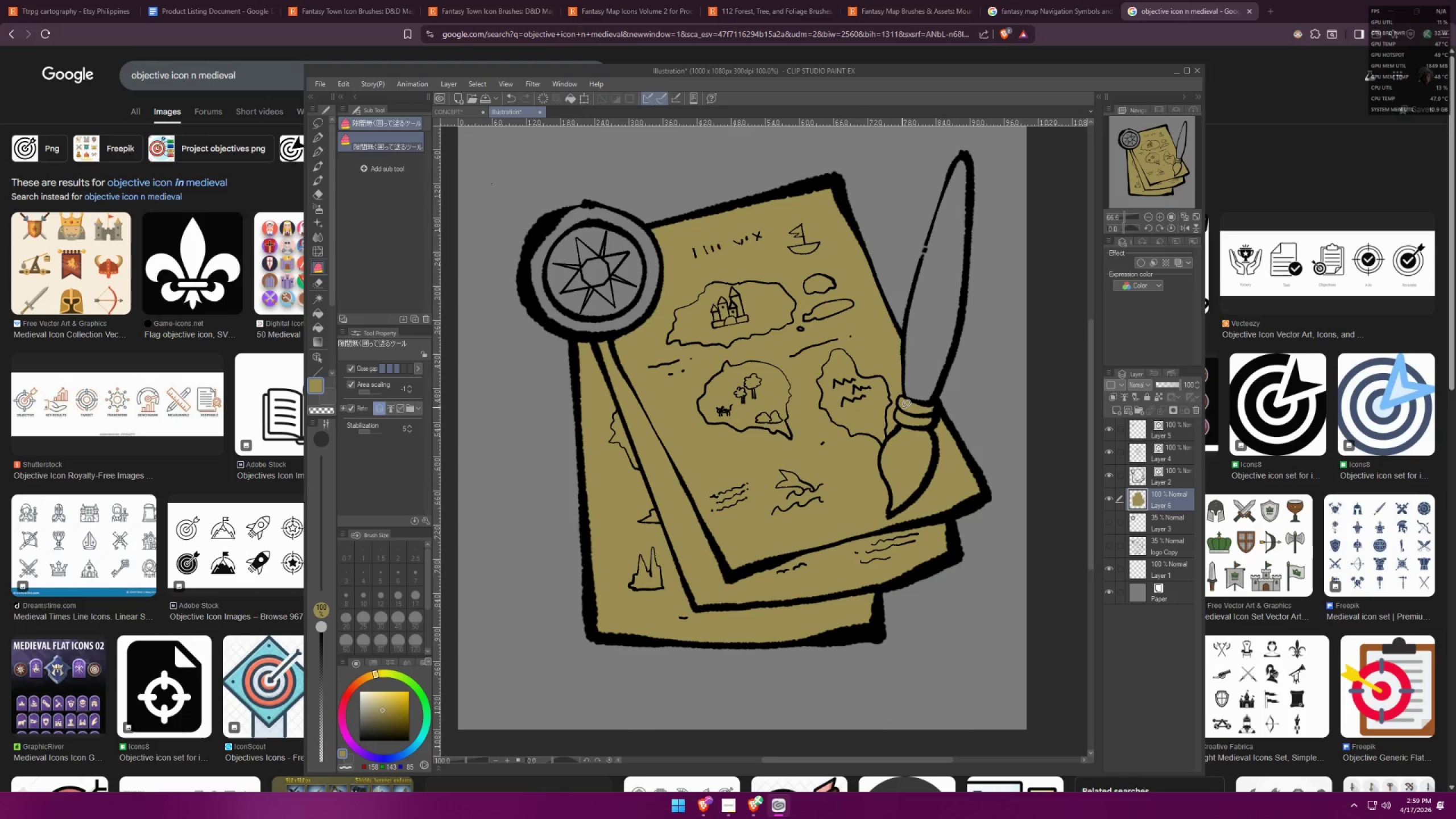 
left_click_drag(start_coordinate=[942, 566], to_coordinate=[950, 549])
 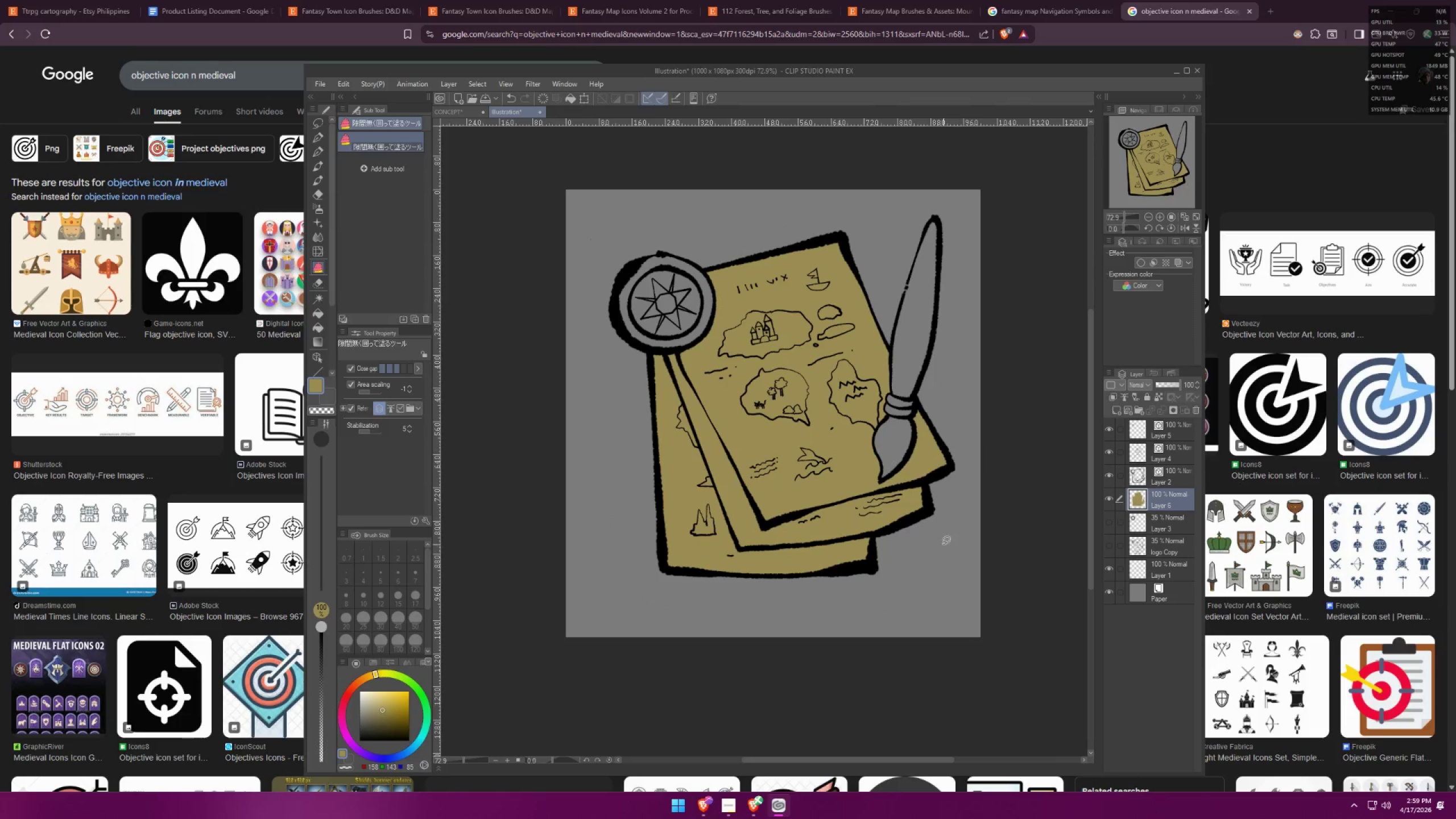 
scroll: coordinate [857, 387], scroll_direction: down, amount: 3.0
 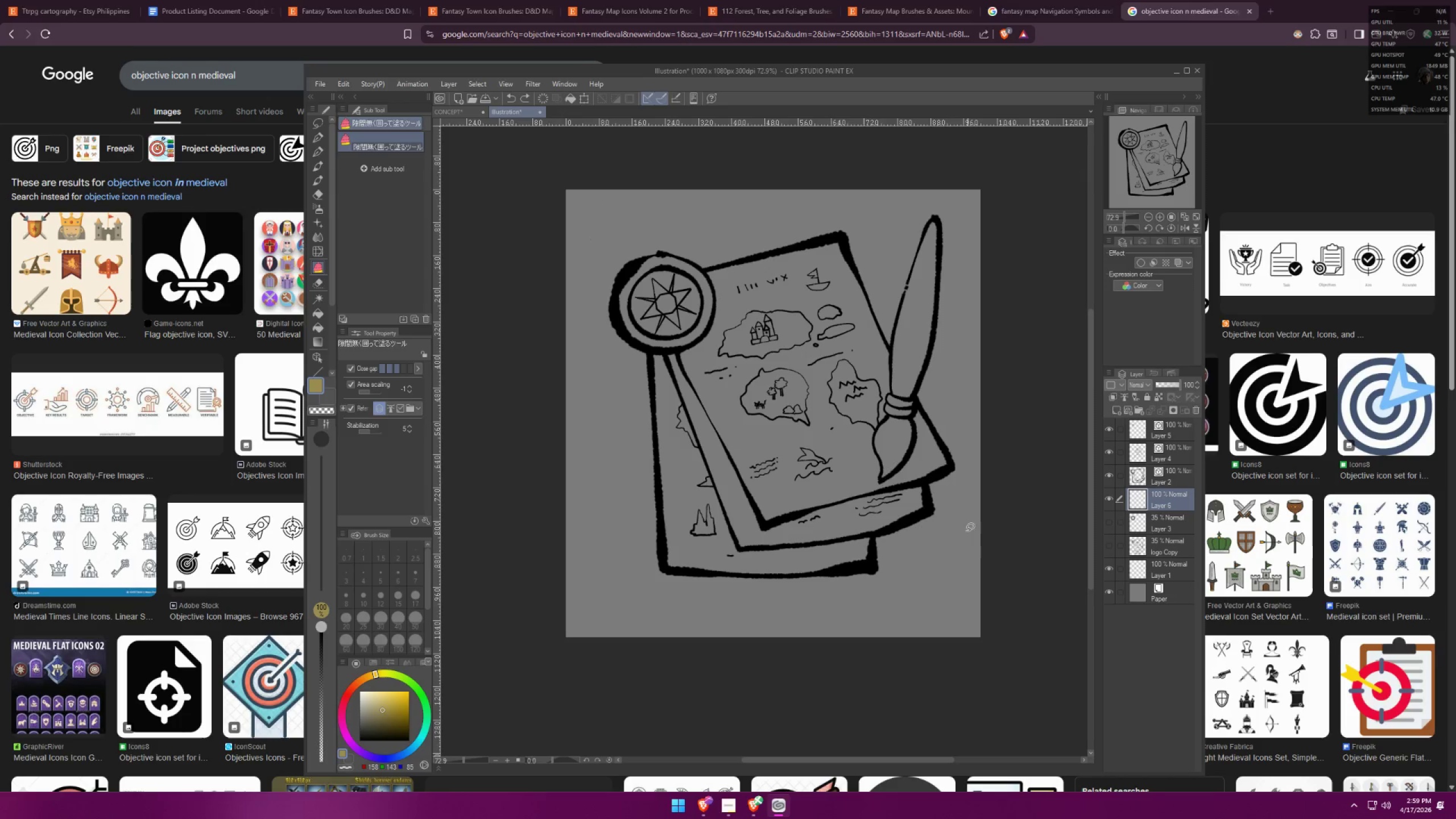 
type(ff)
 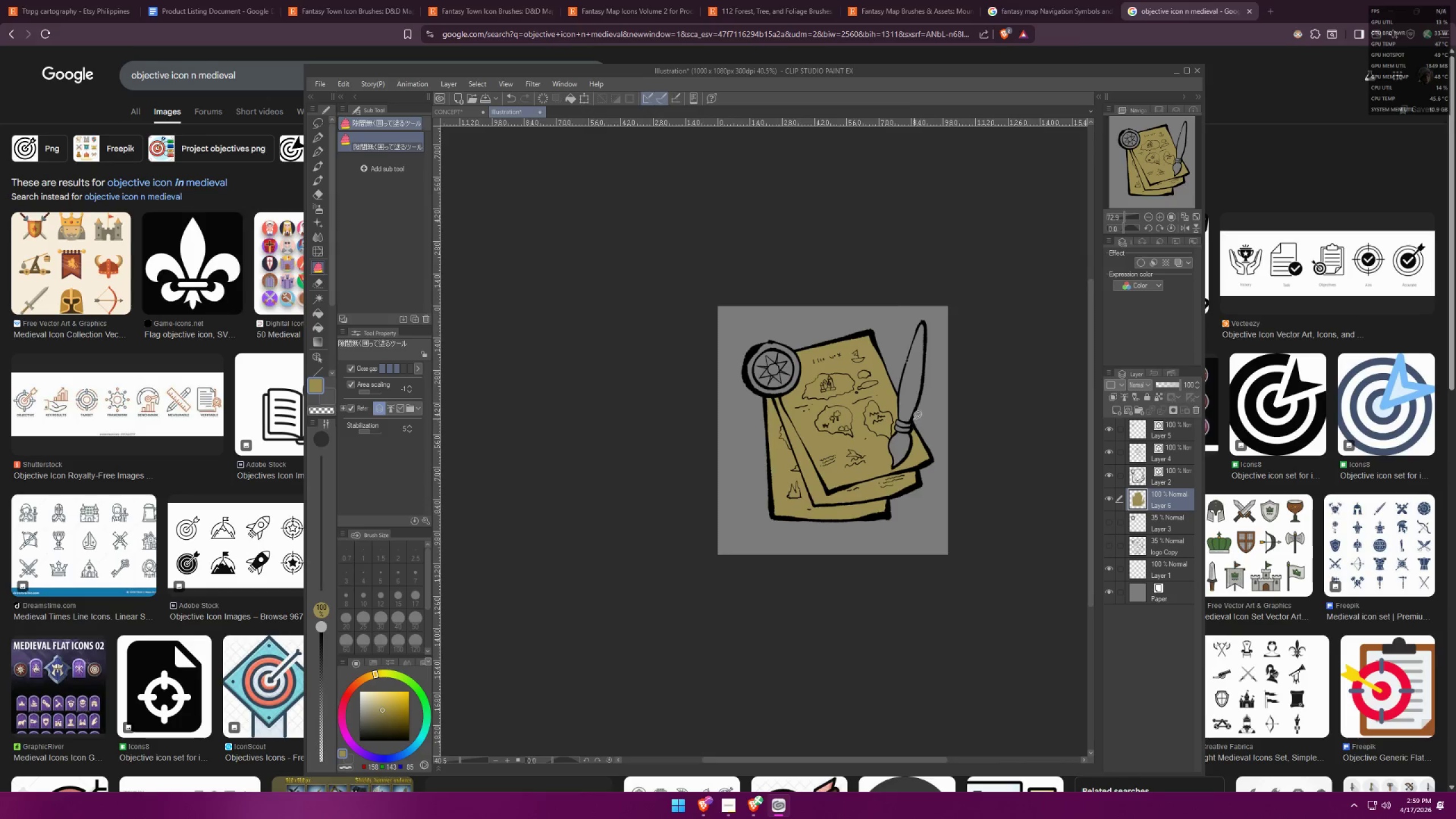 
scroll: coordinate [916, 435], scroll_direction: down, amount: 6.0
 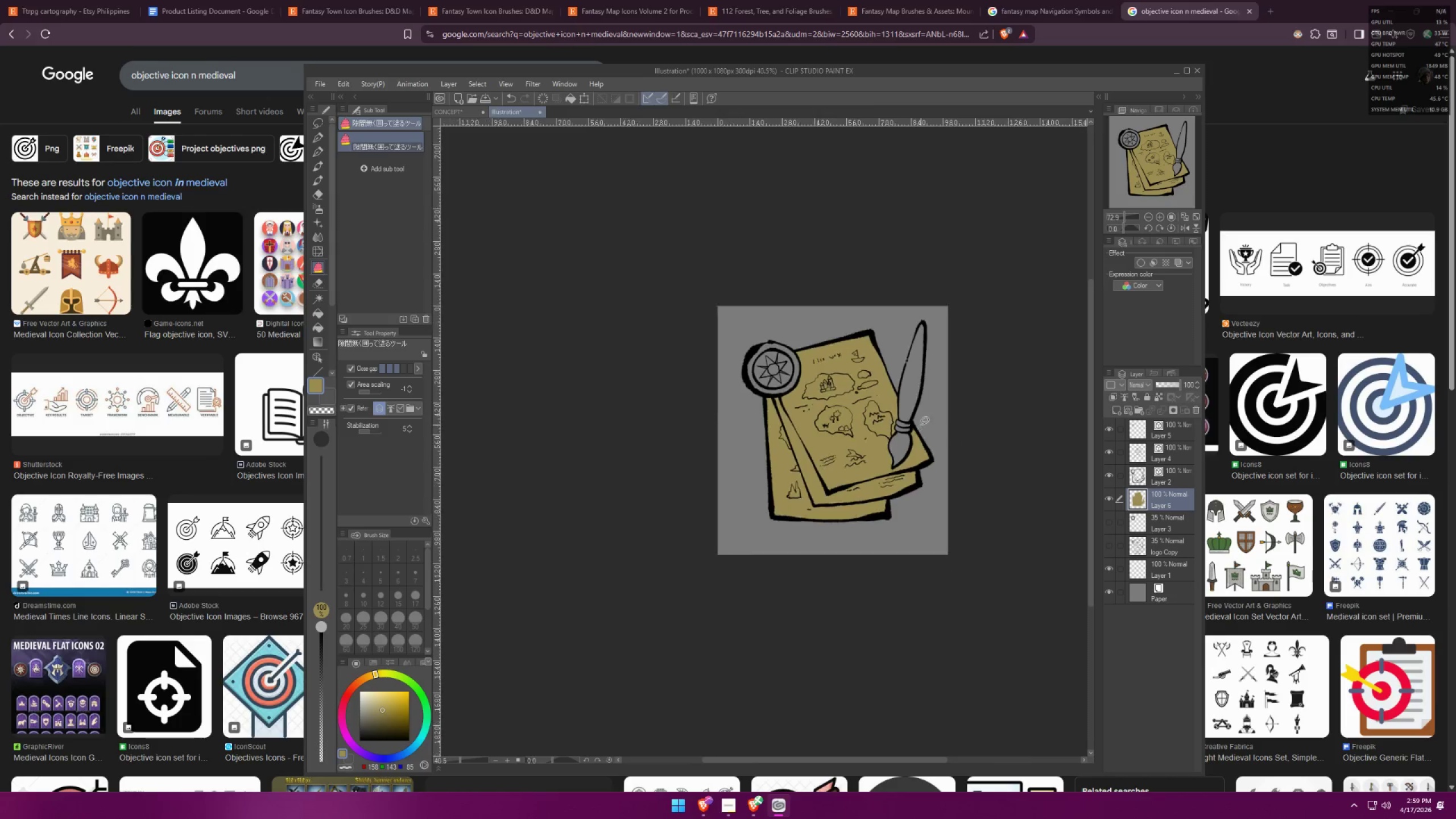 
scroll: coordinate [899, 417], scroll_direction: up, amount: 7.0
 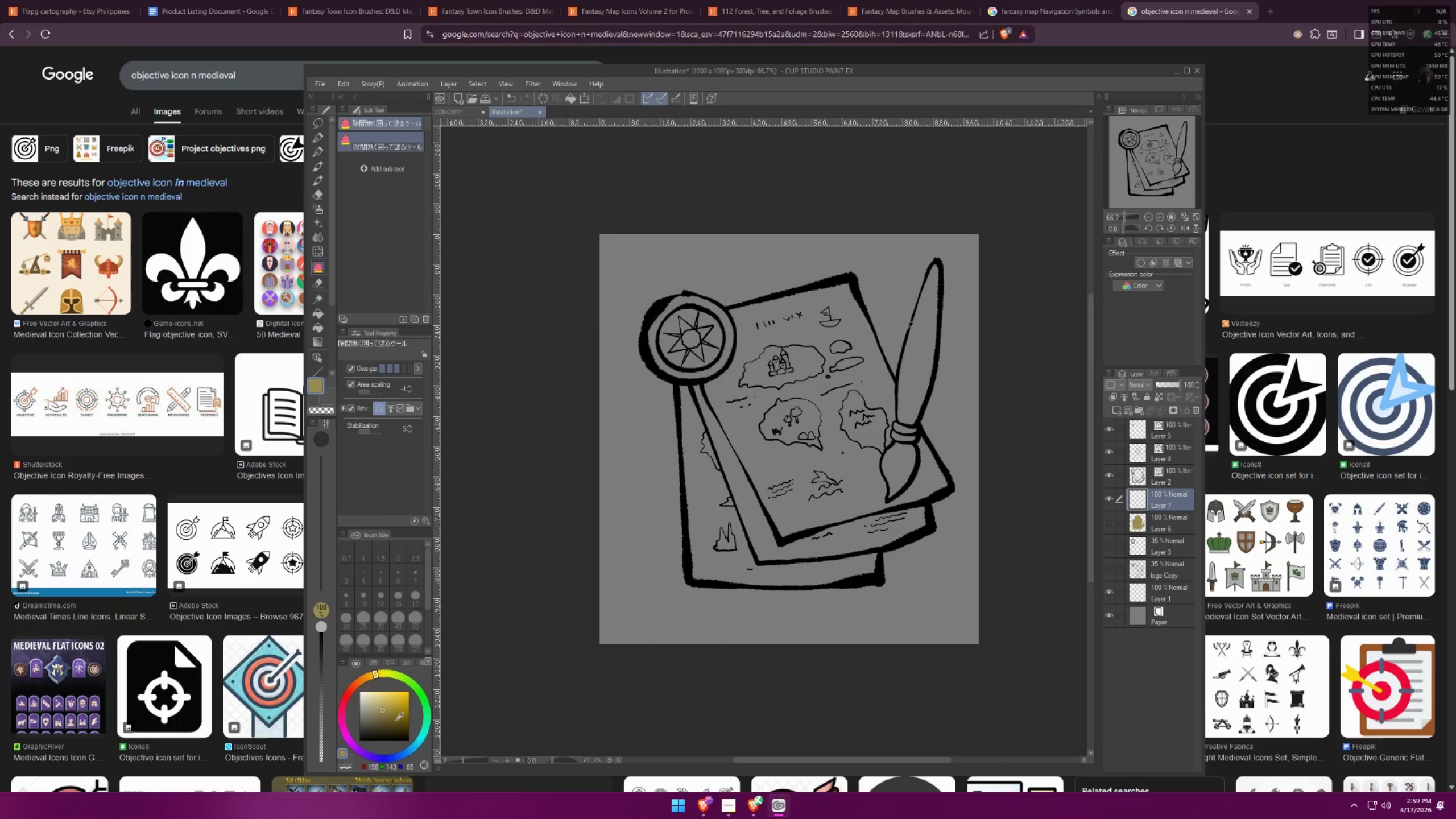 
wait(5.64)
 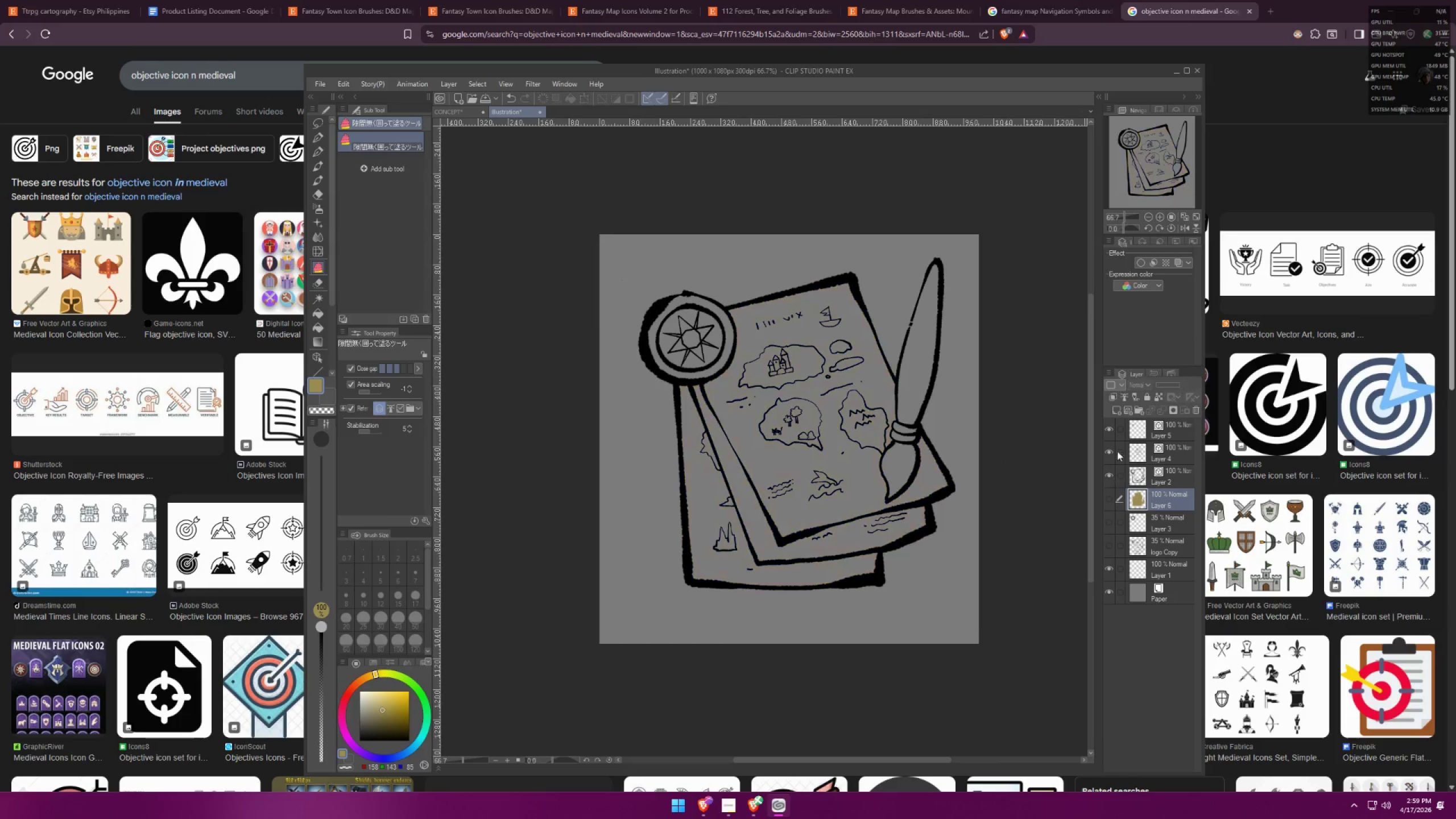 
double_click([365, 676])
 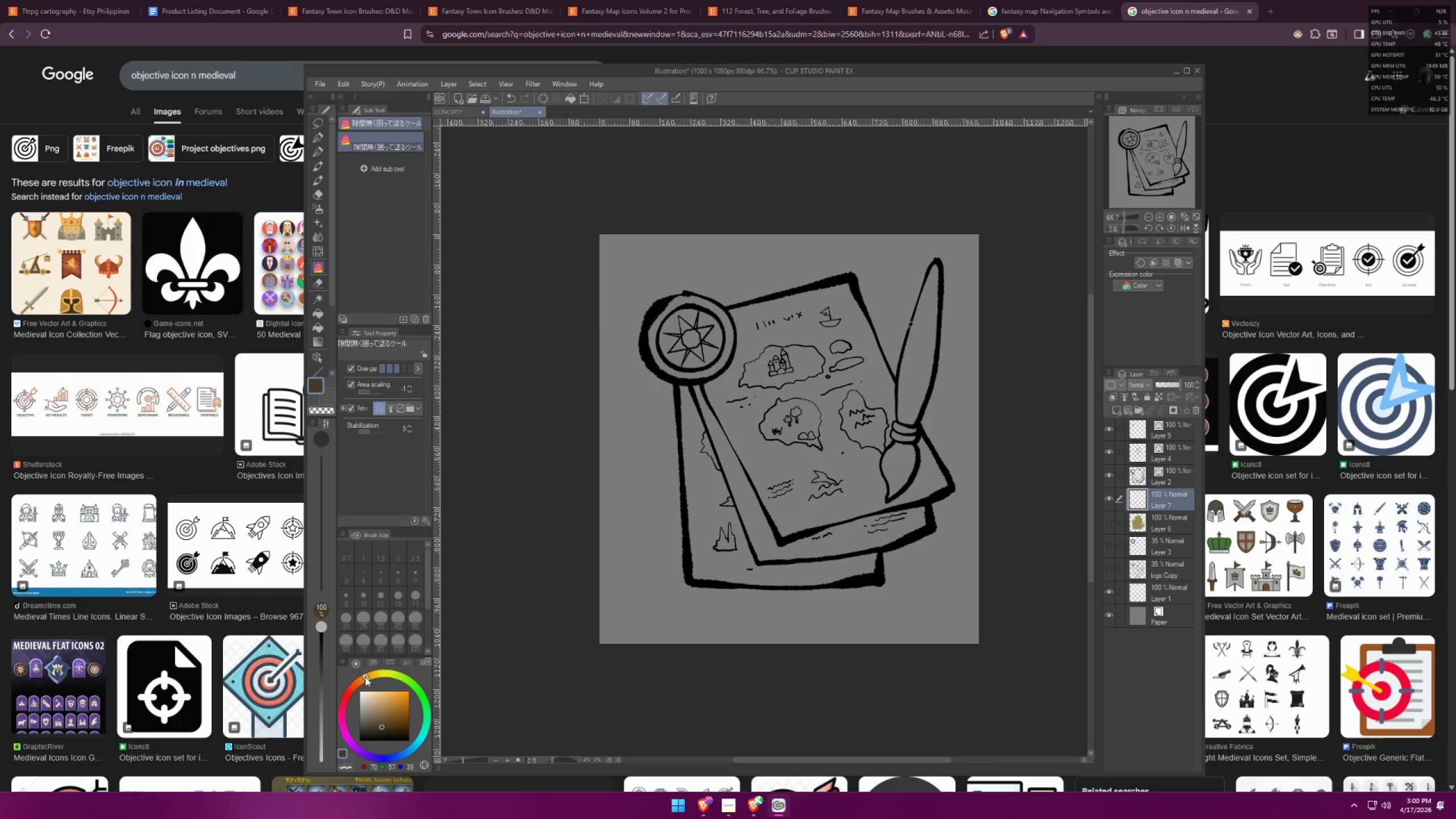 
triple_click([364, 678])
 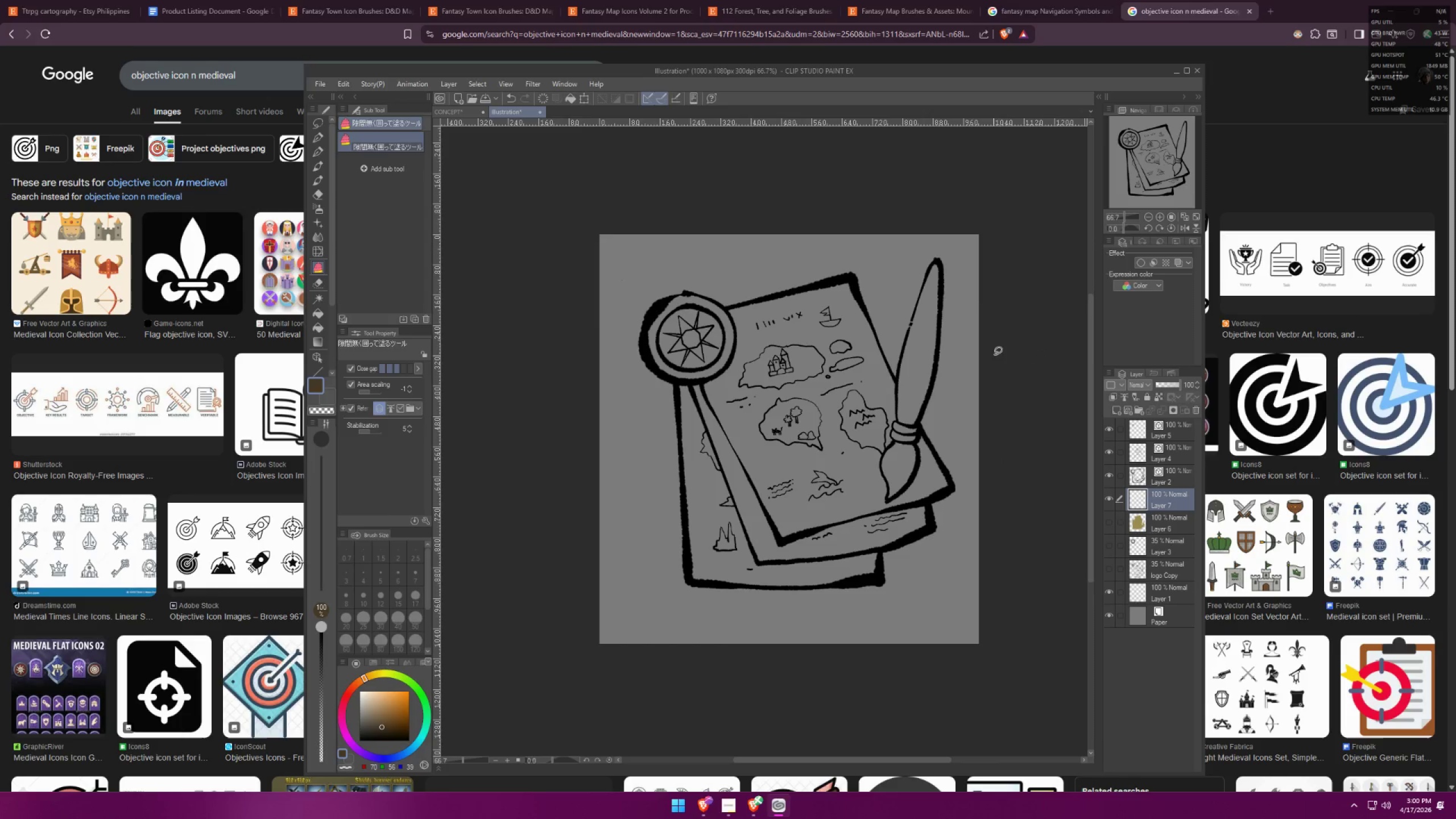 
left_click_drag(start_coordinate=[959, 287], to_coordinate=[895, 407])
 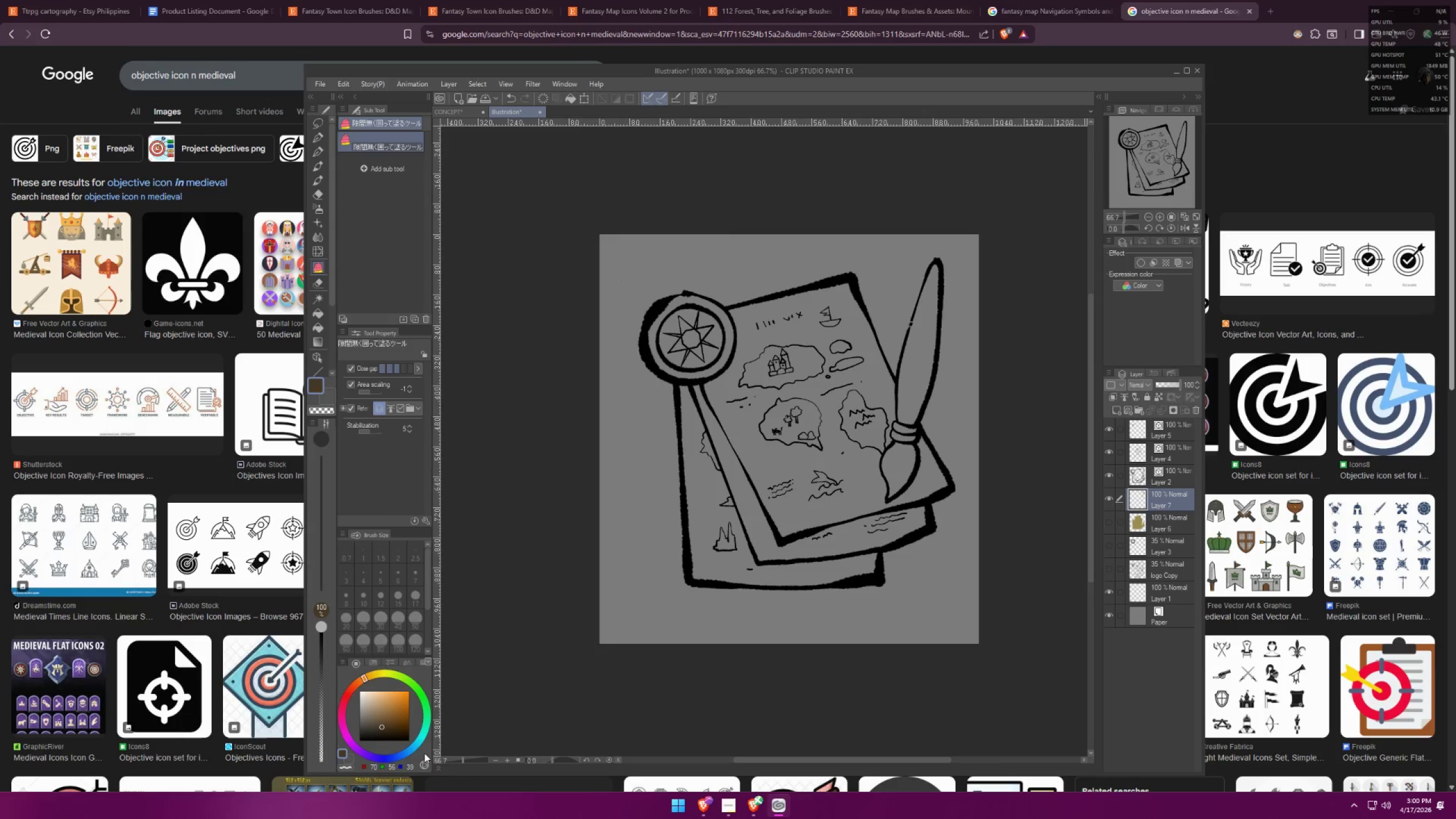 
double_click([411, 747])
 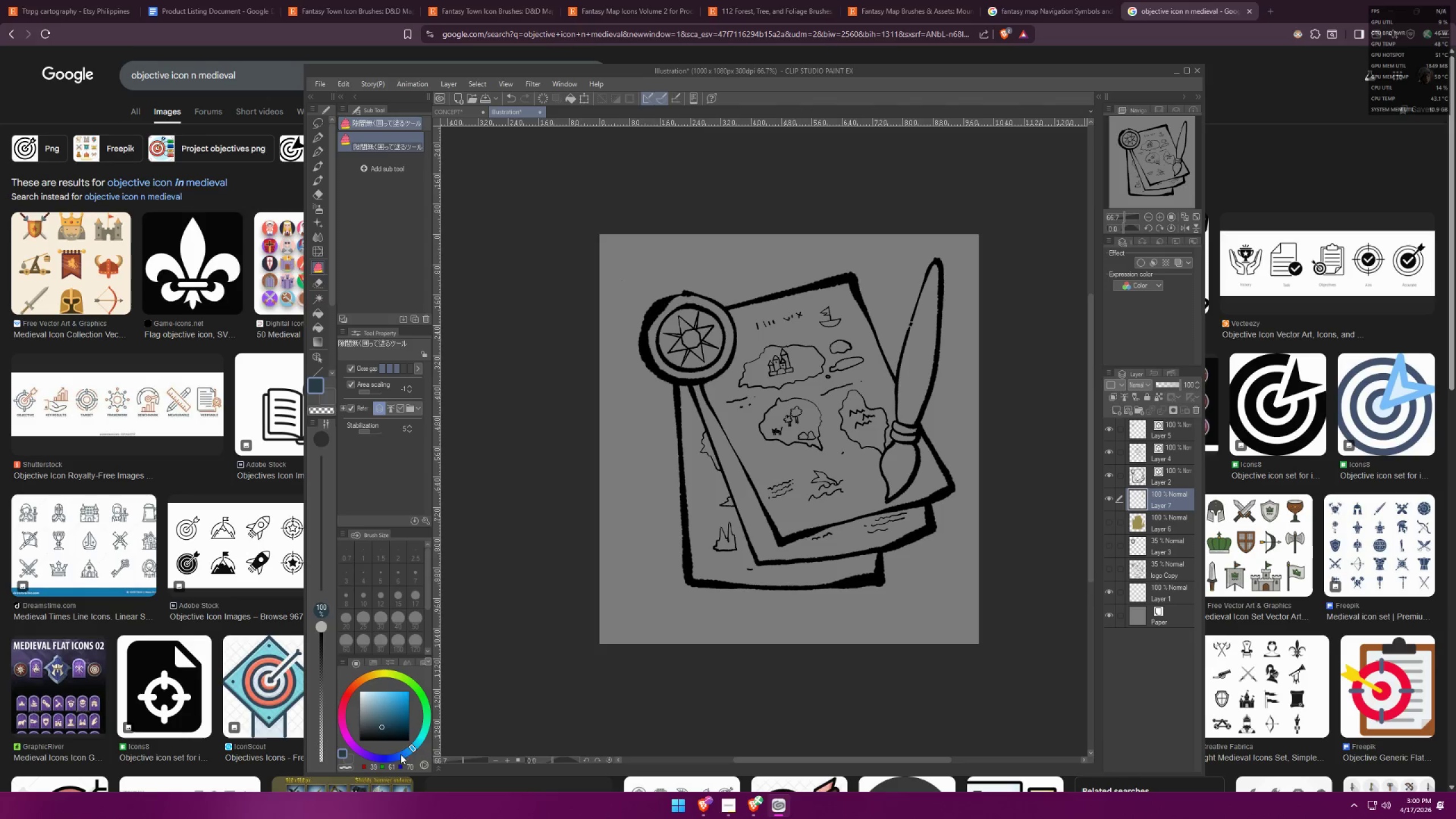 
triple_click([389, 758])
 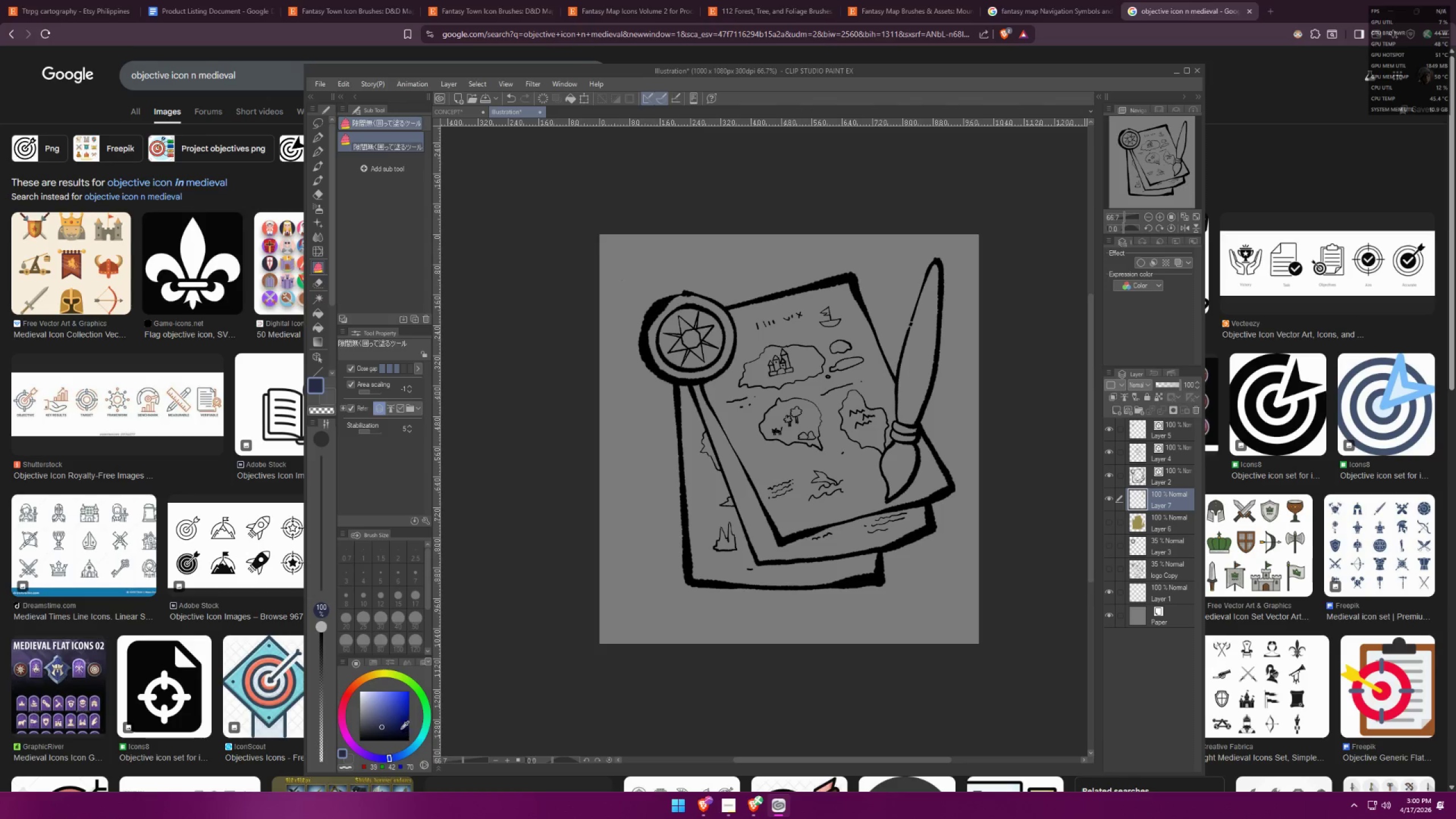 
left_click_drag(start_coordinate=[392, 721], to_coordinate=[386, 711])
 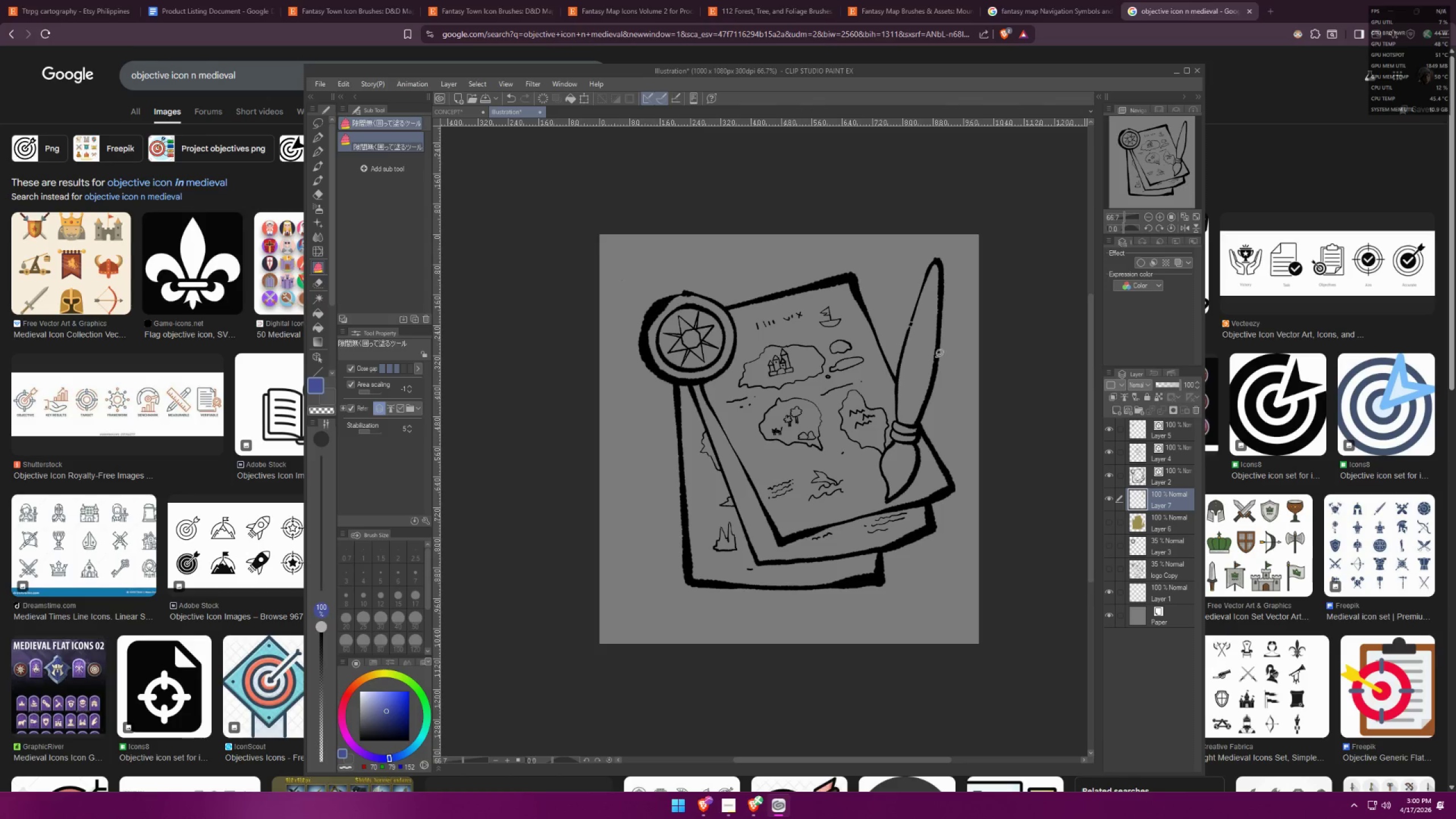 
left_click_drag(start_coordinate=[962, 358], to_coordinate=[974, 351])
 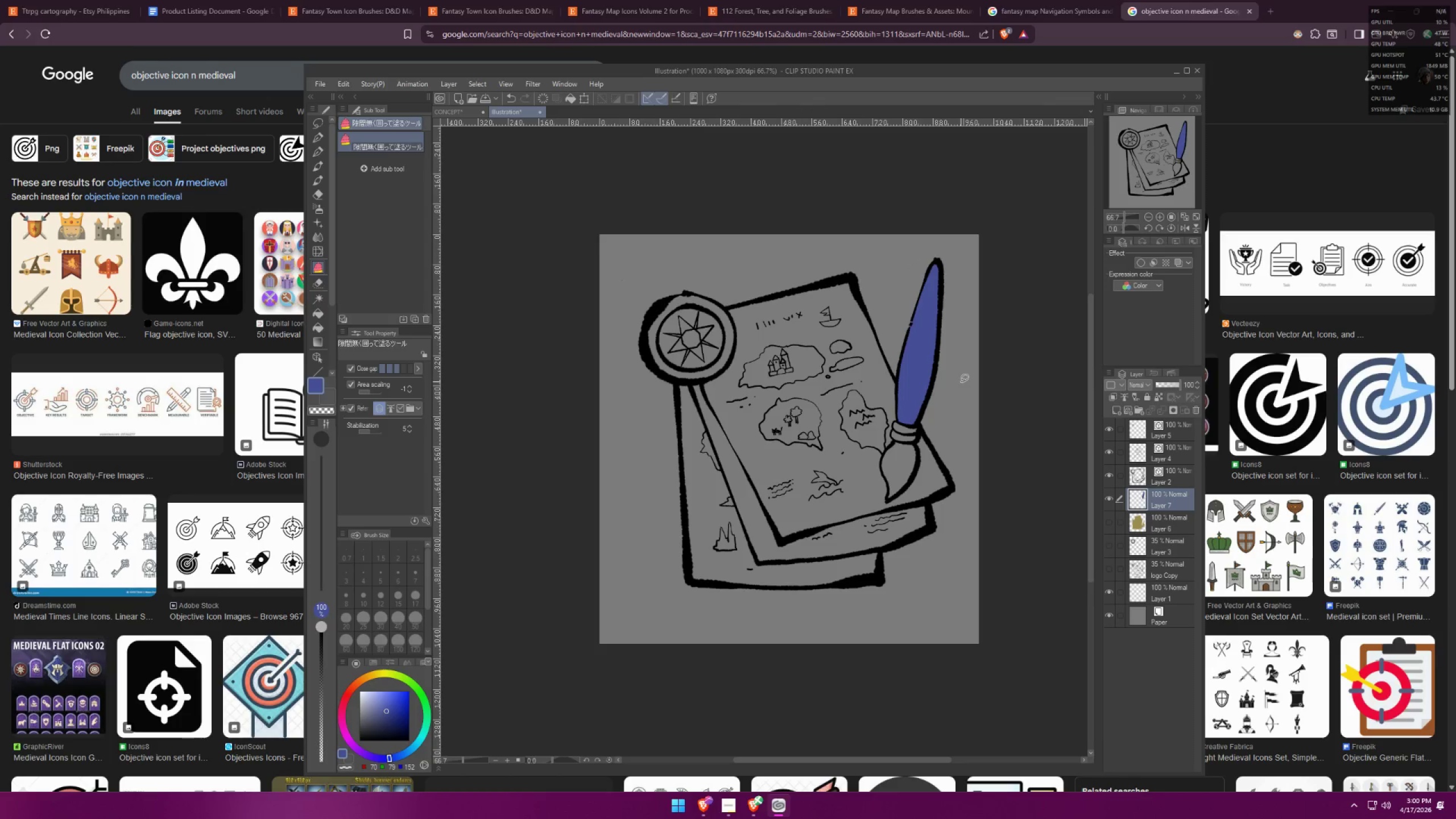 
scroll: coordinate [919, 486], scroll_direction: up, amount: 4.0
 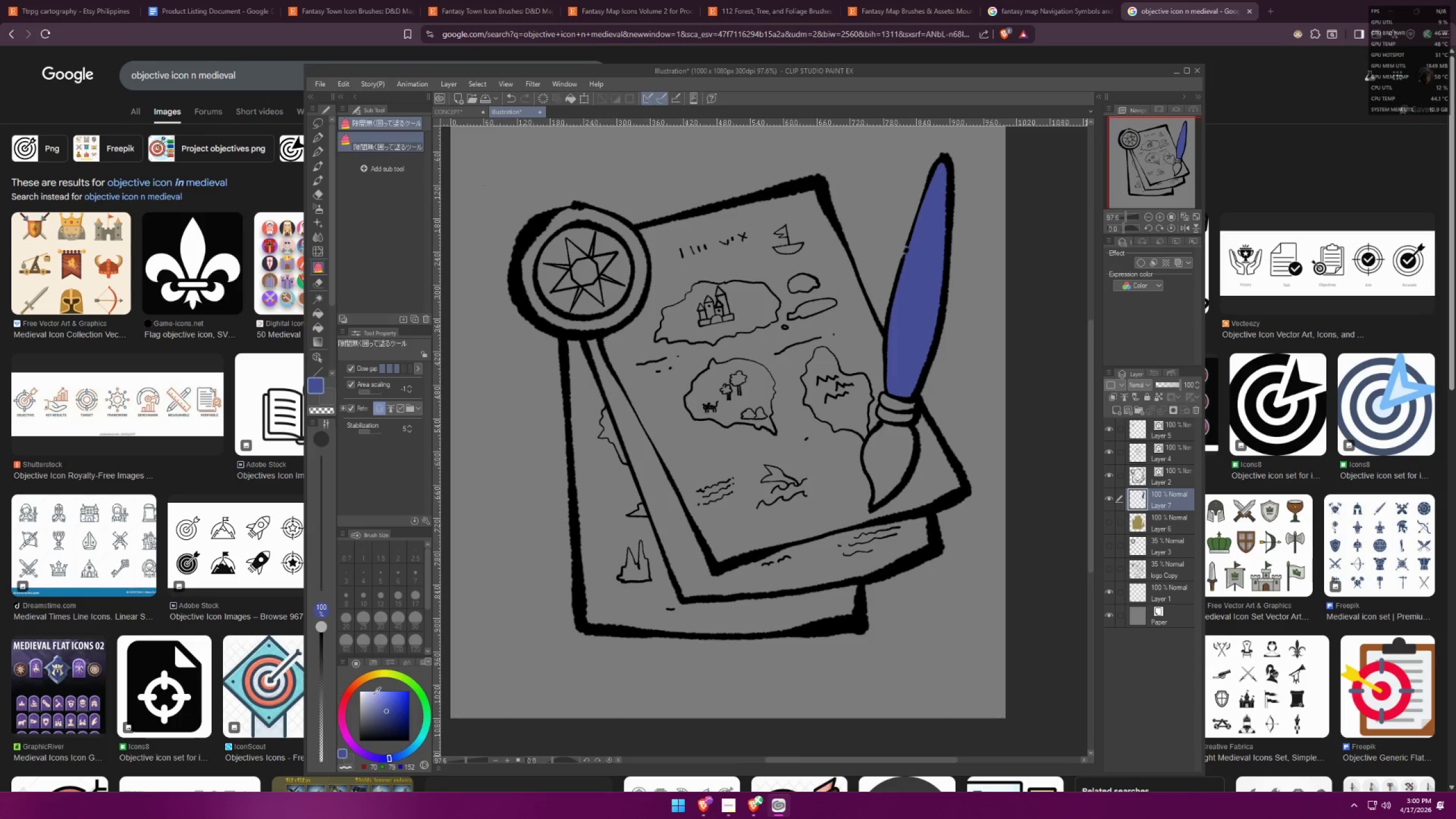 
left_click([375, 696])
 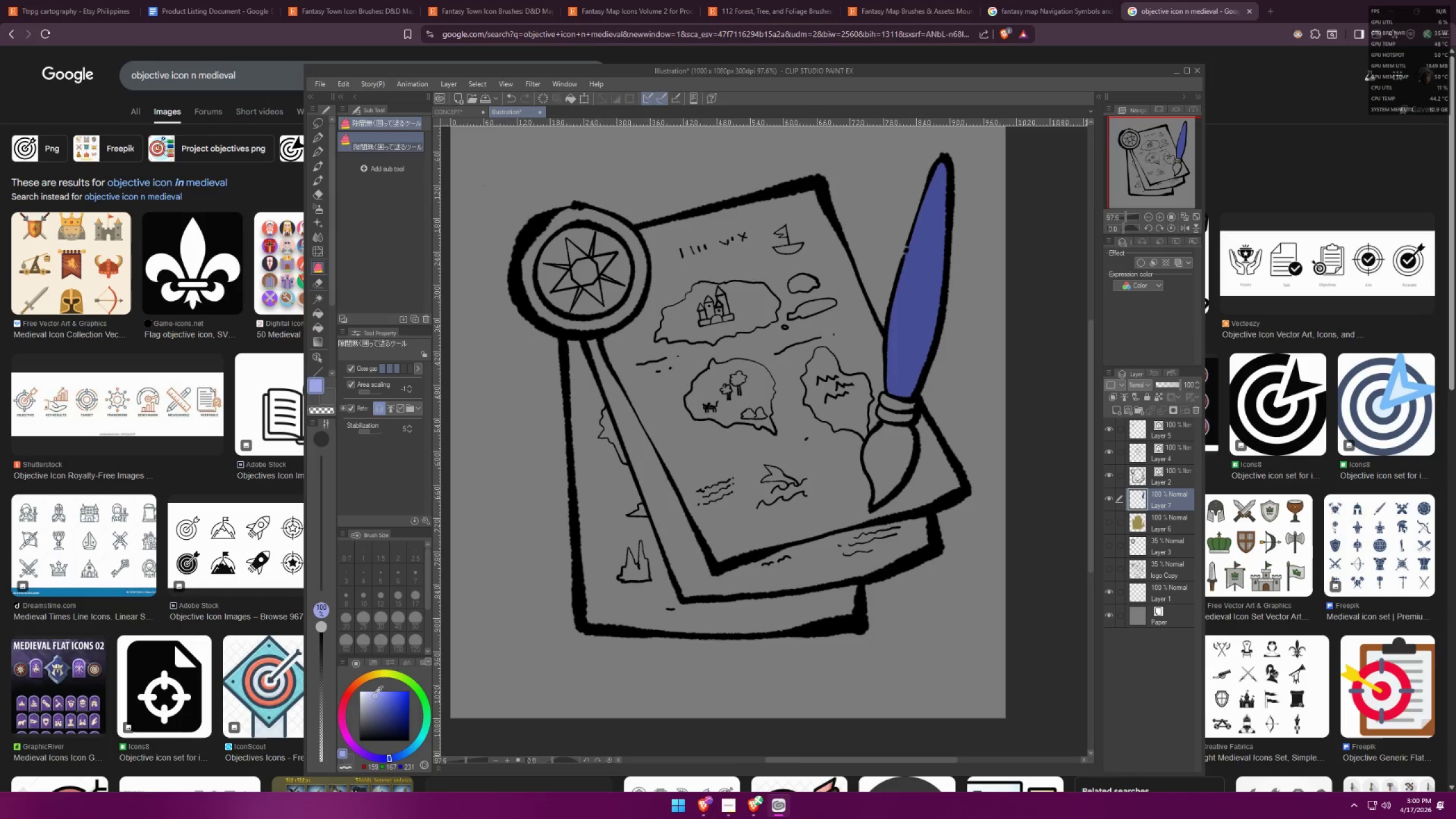 
left_click_drag(start_coordinate=[383, 702], to_coordinate=[382, 693])
 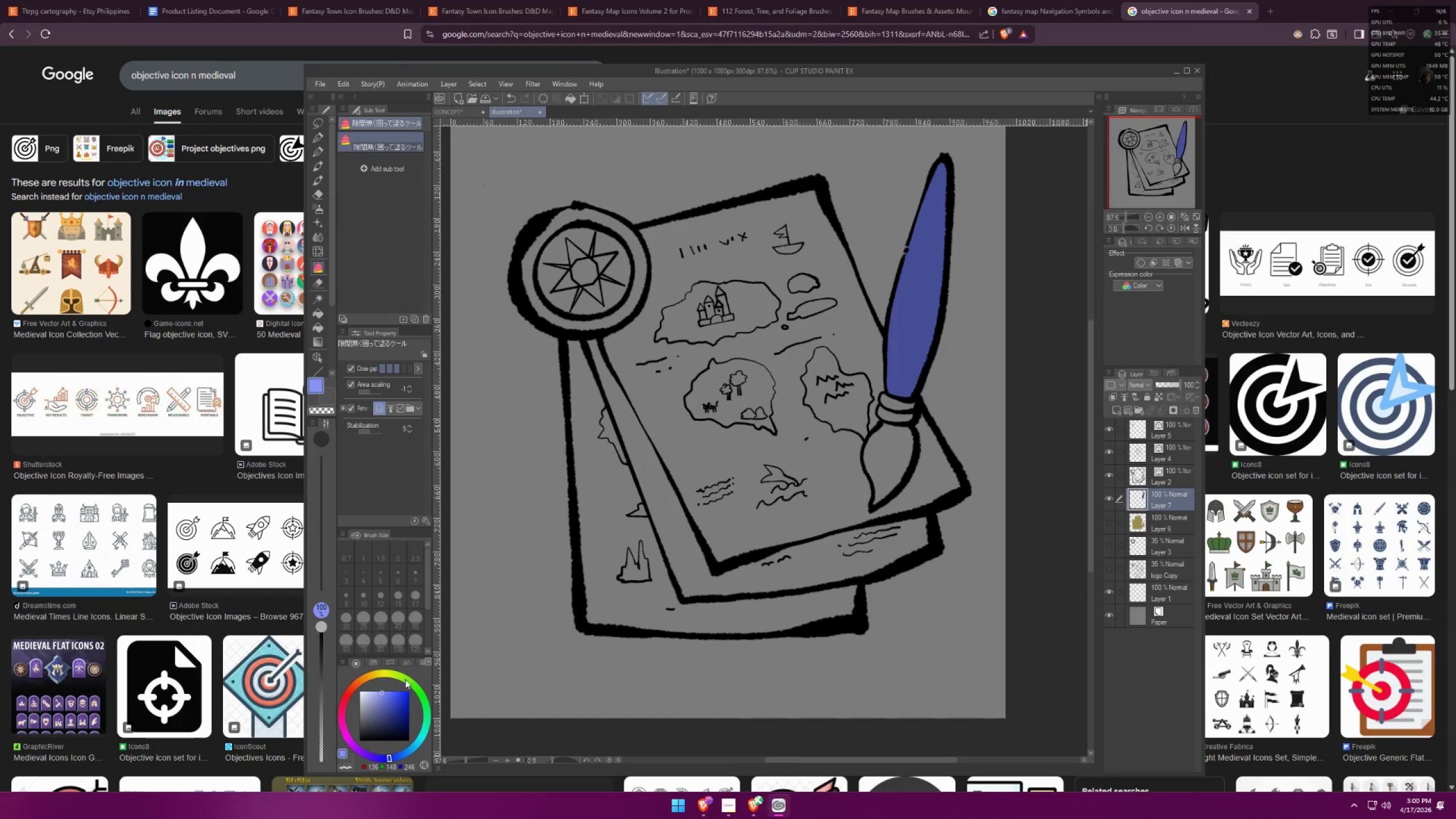 
double_click([400, 681])
 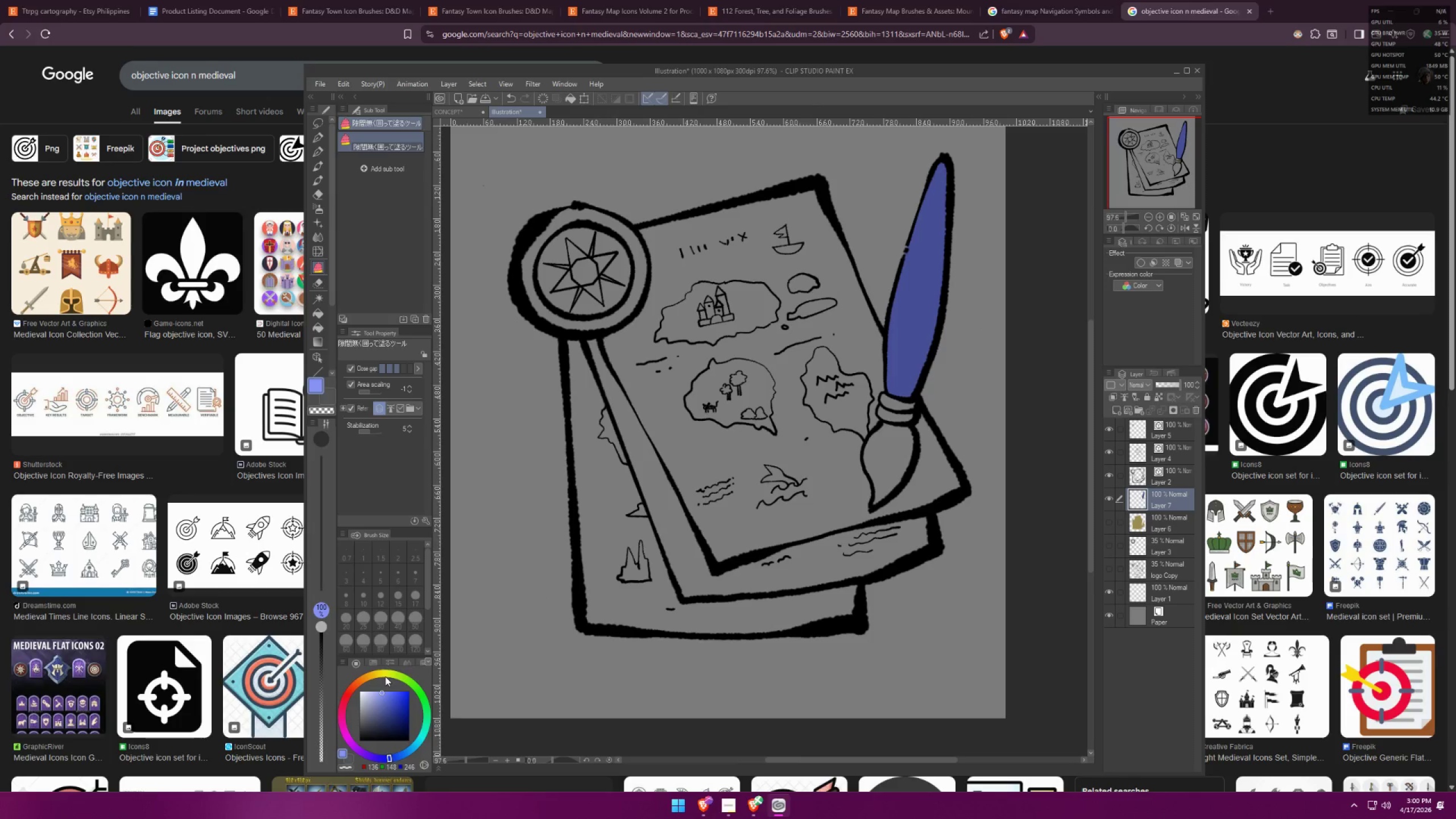 
triple_click([384, 676])
 